 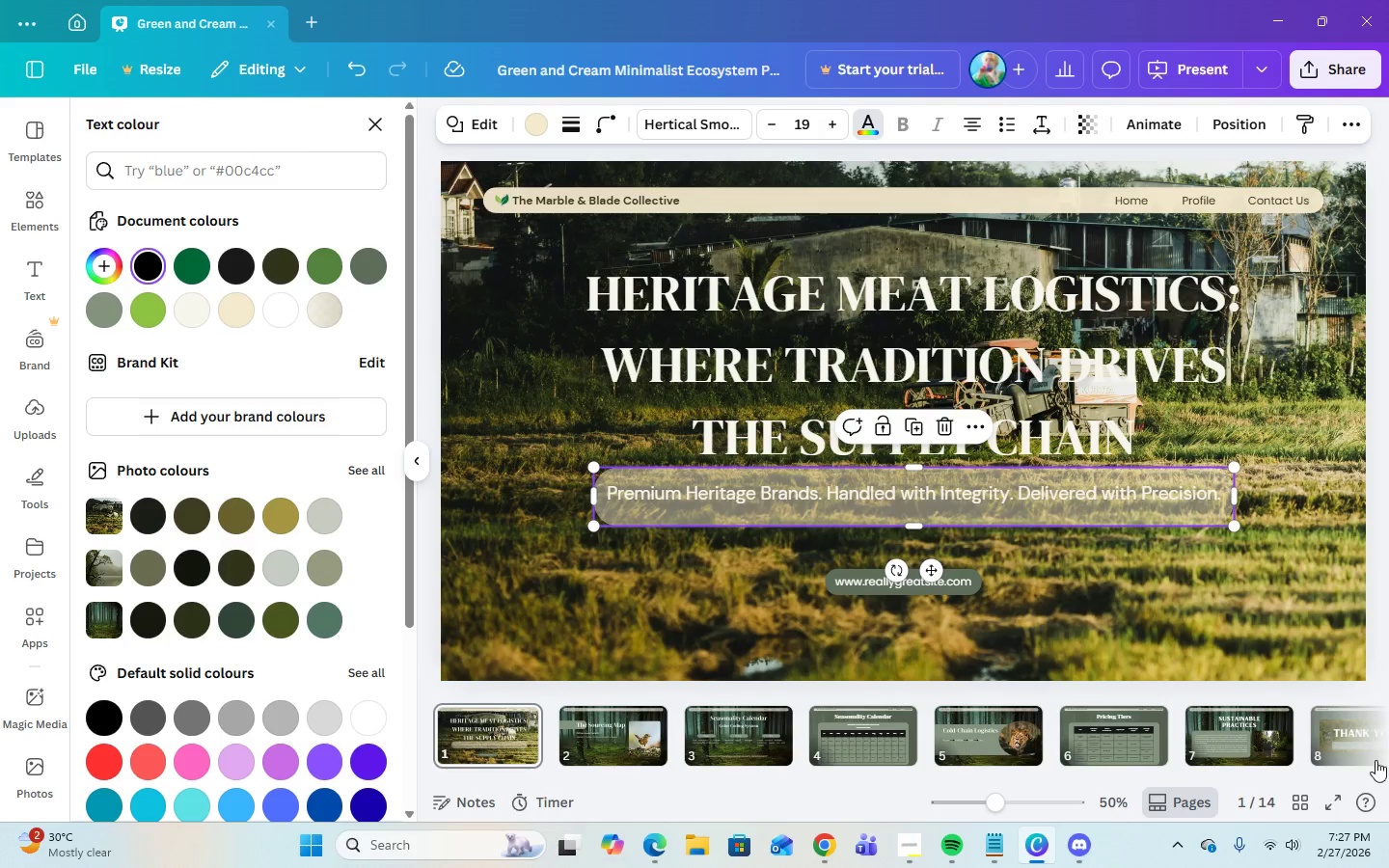 
left_click([32, 775])
 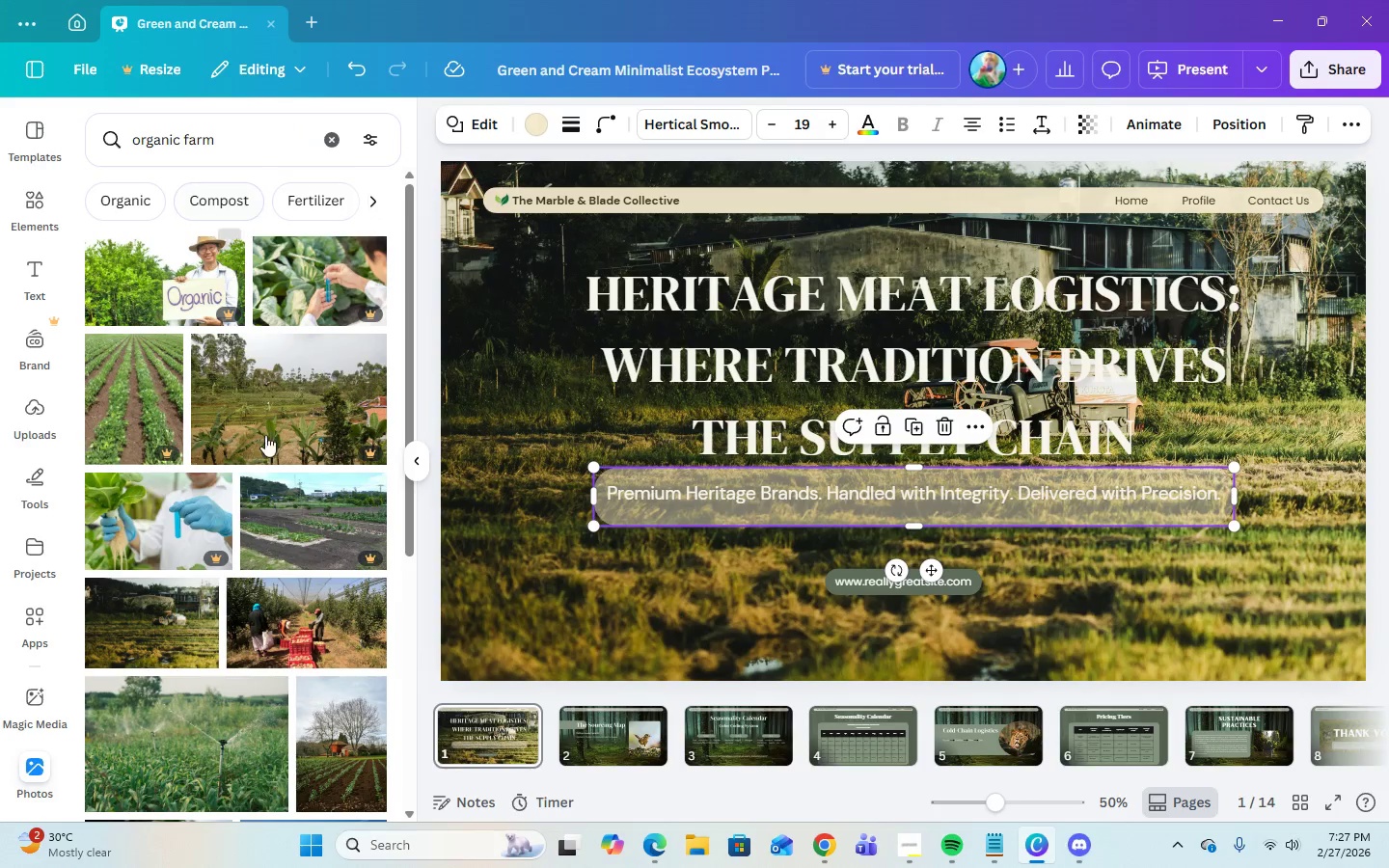 
scroll: coordinate [316, 735], scroll_direction: down, amount: 8.0
 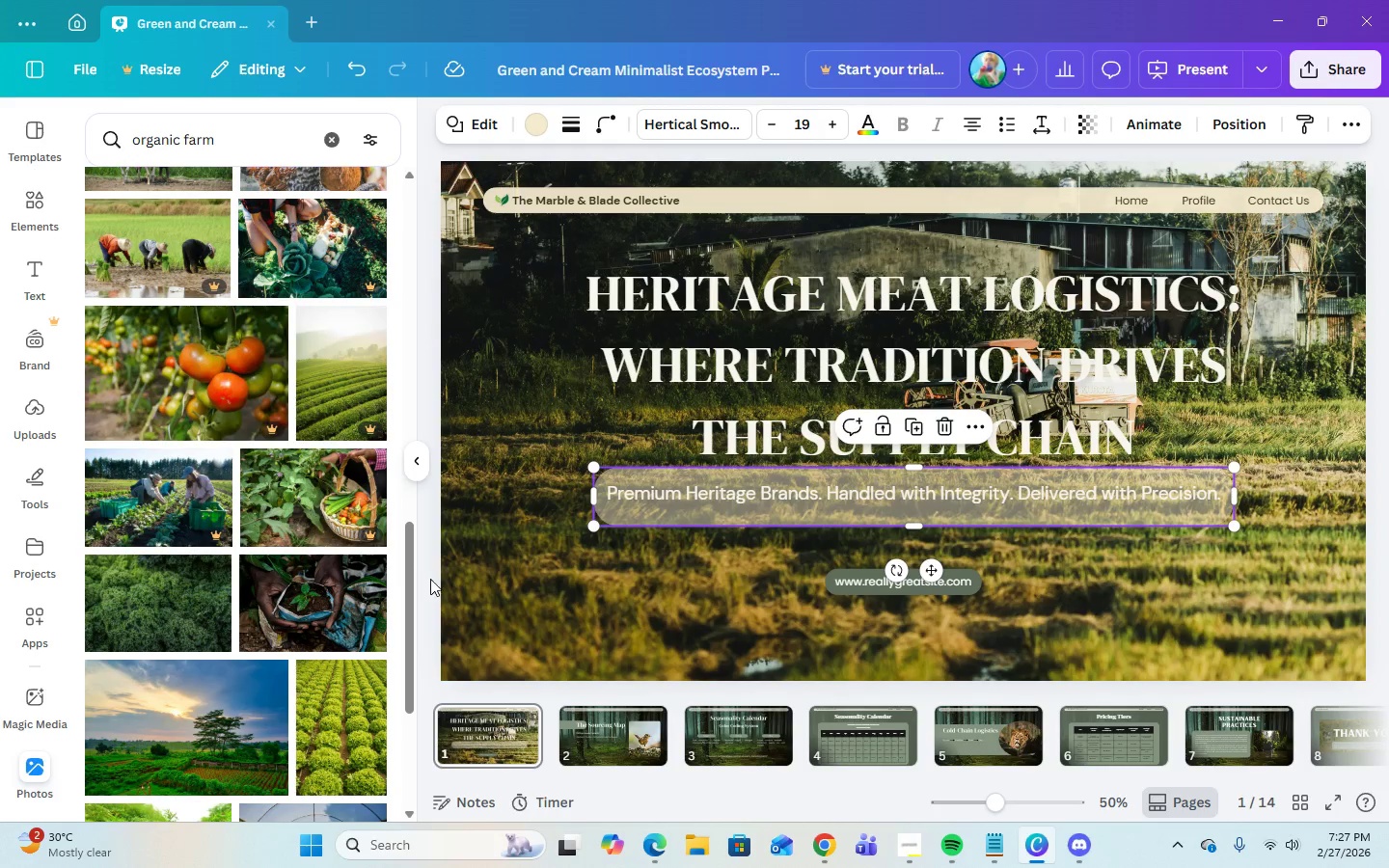 
left_click([504, 637])
 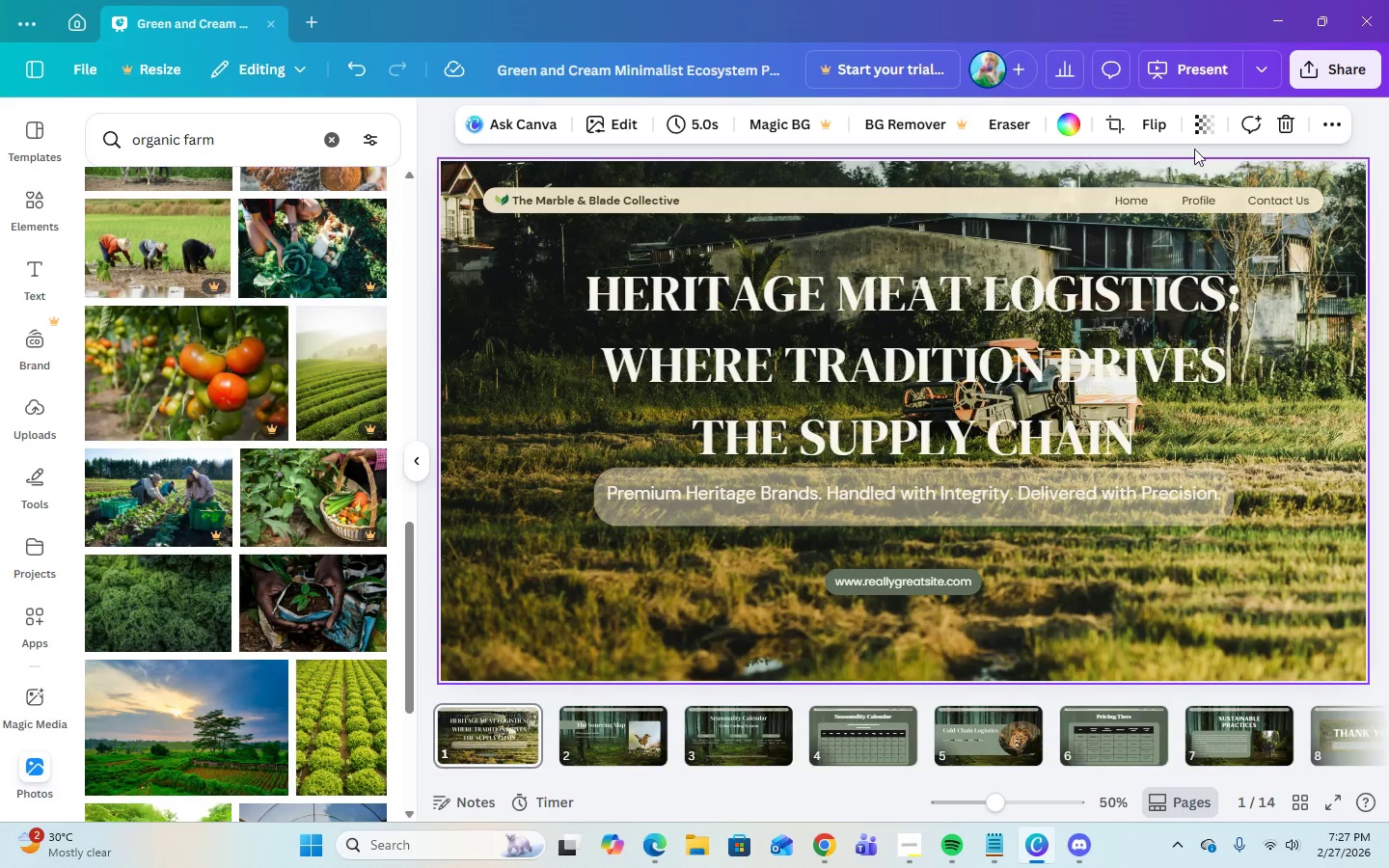 
left_click([1283, 129])
 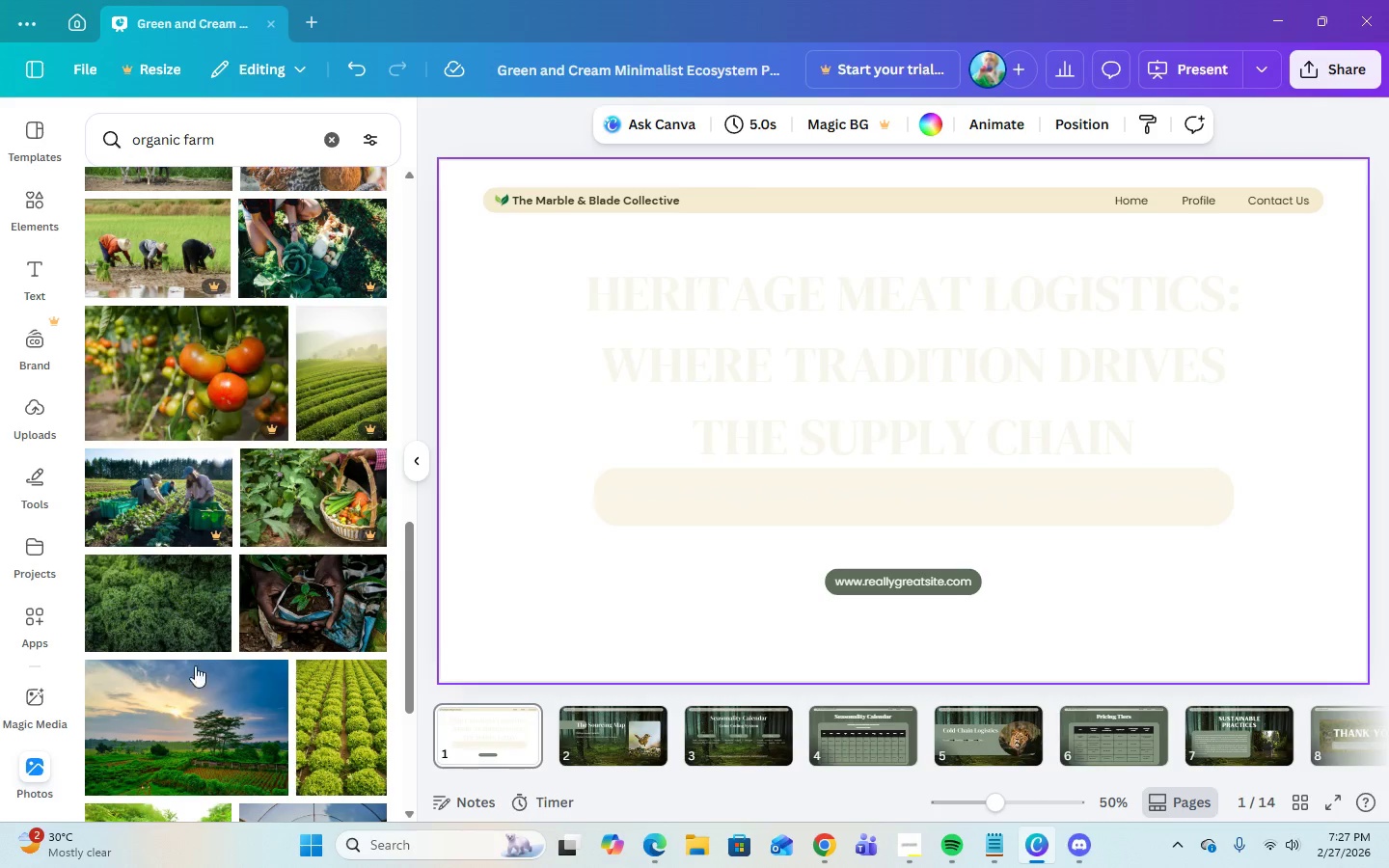 
left_click([176, 717])
 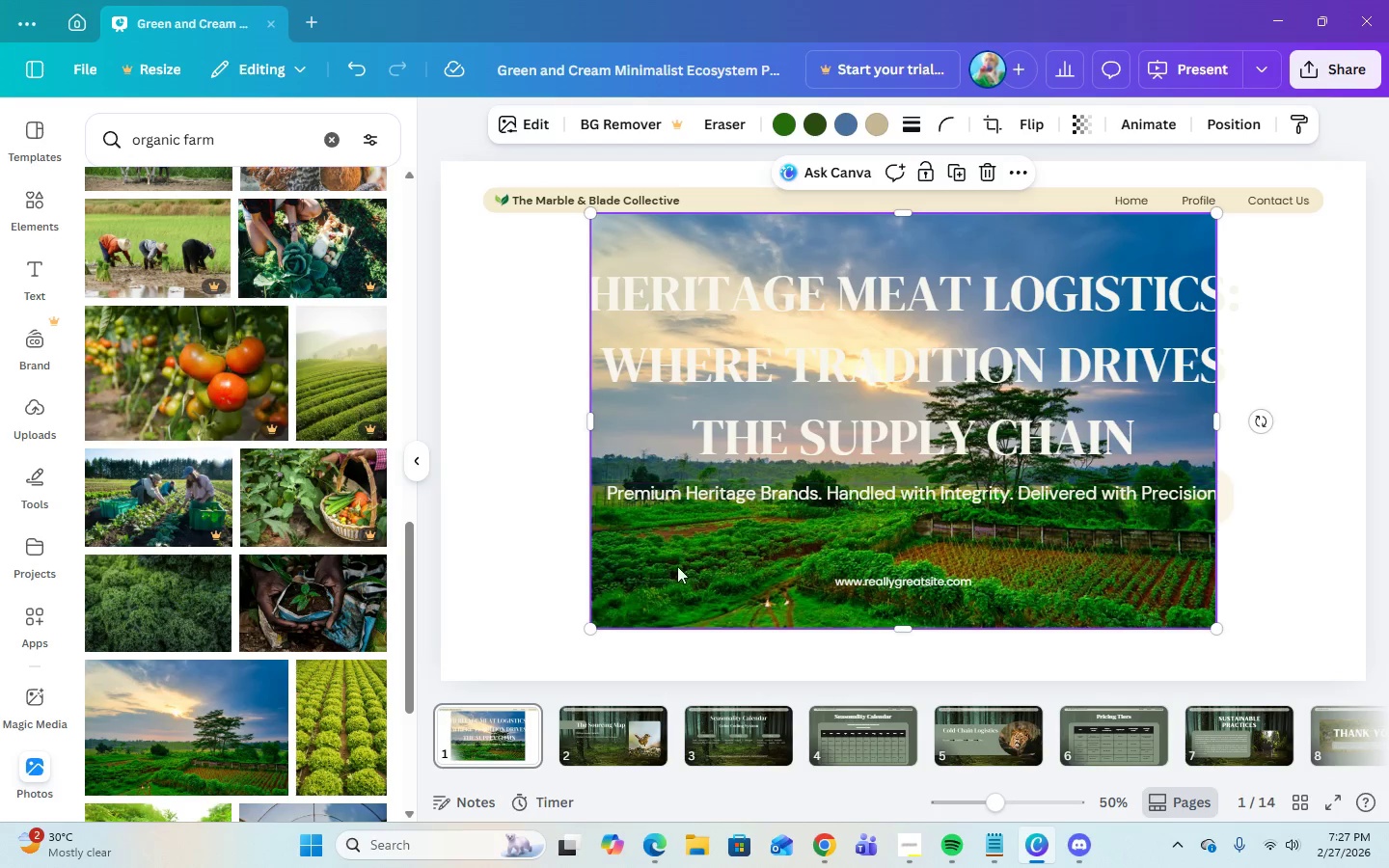 
right_click([649, 578])
 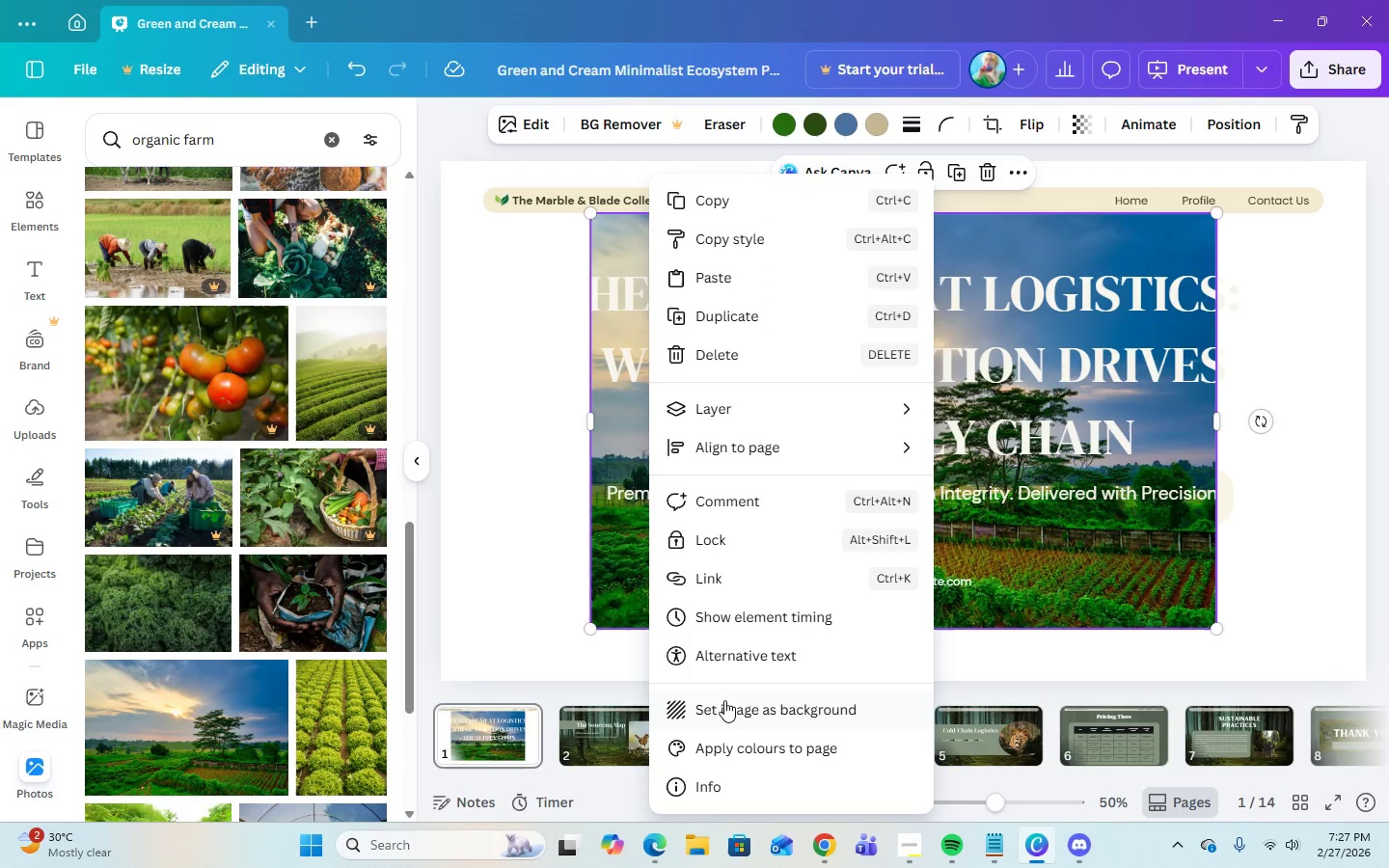 
left_click([724, 707])
 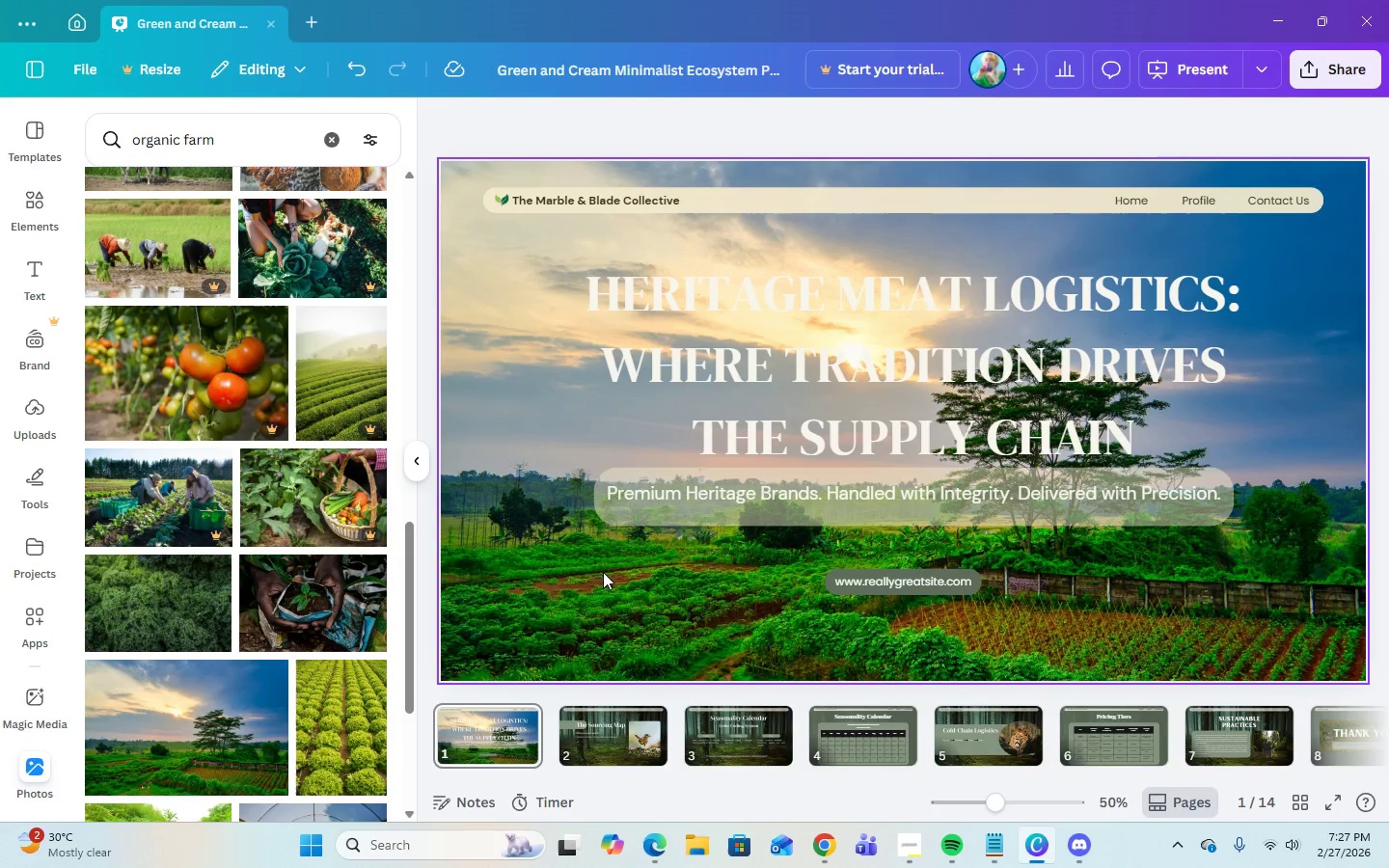 
left_click([647, 292])
 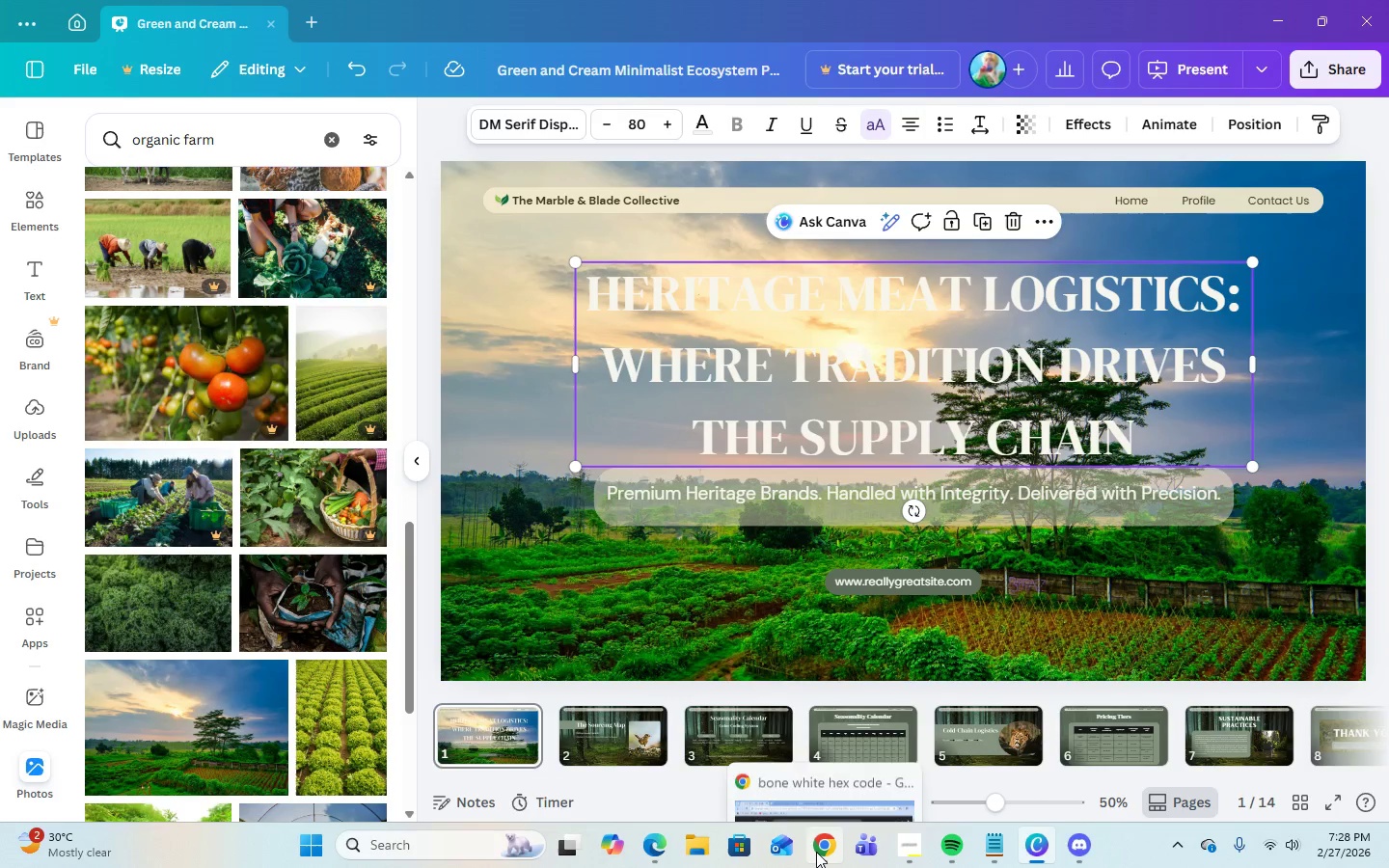 
left_click([816, 852])
 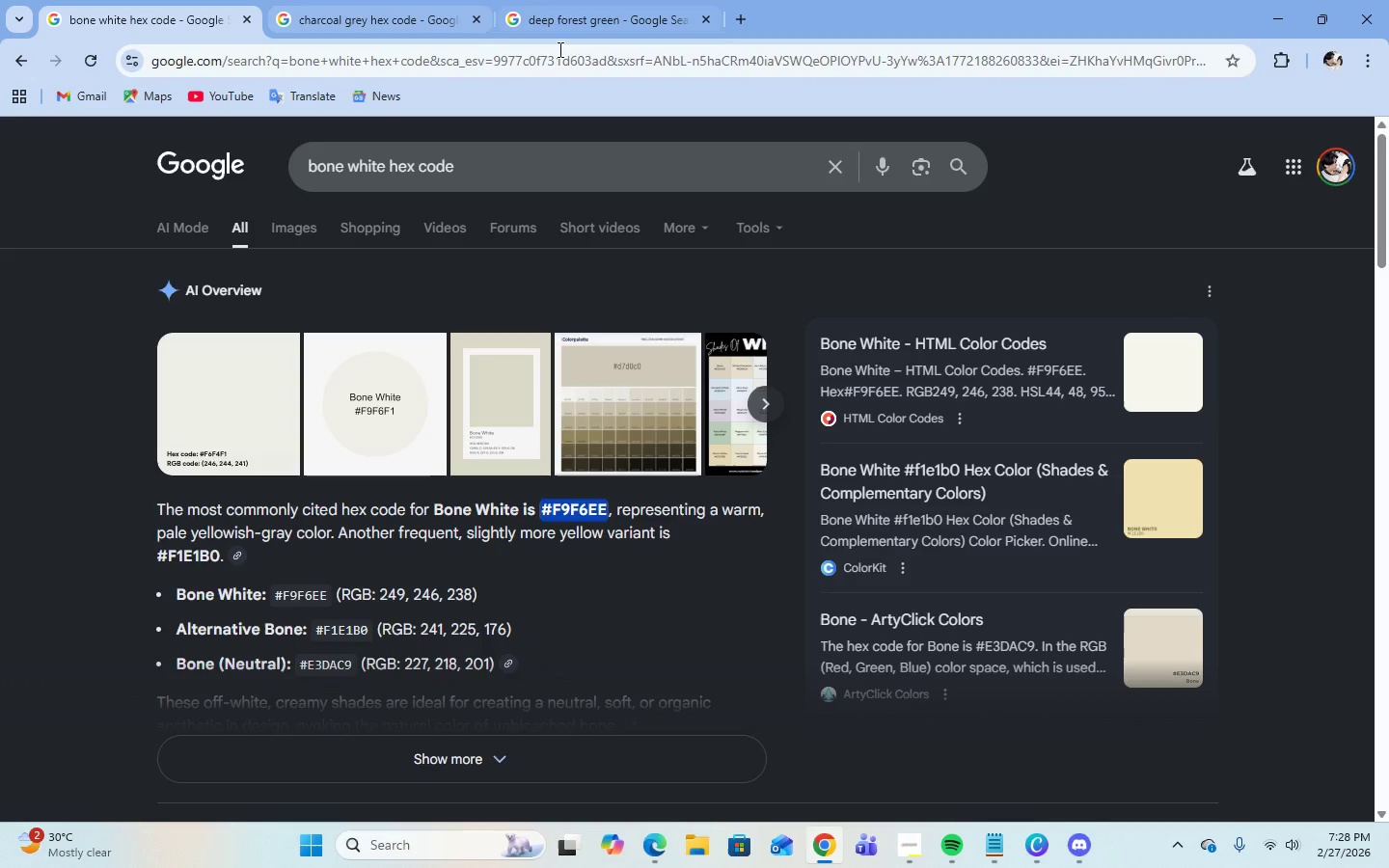 
left_click([582, 32])
 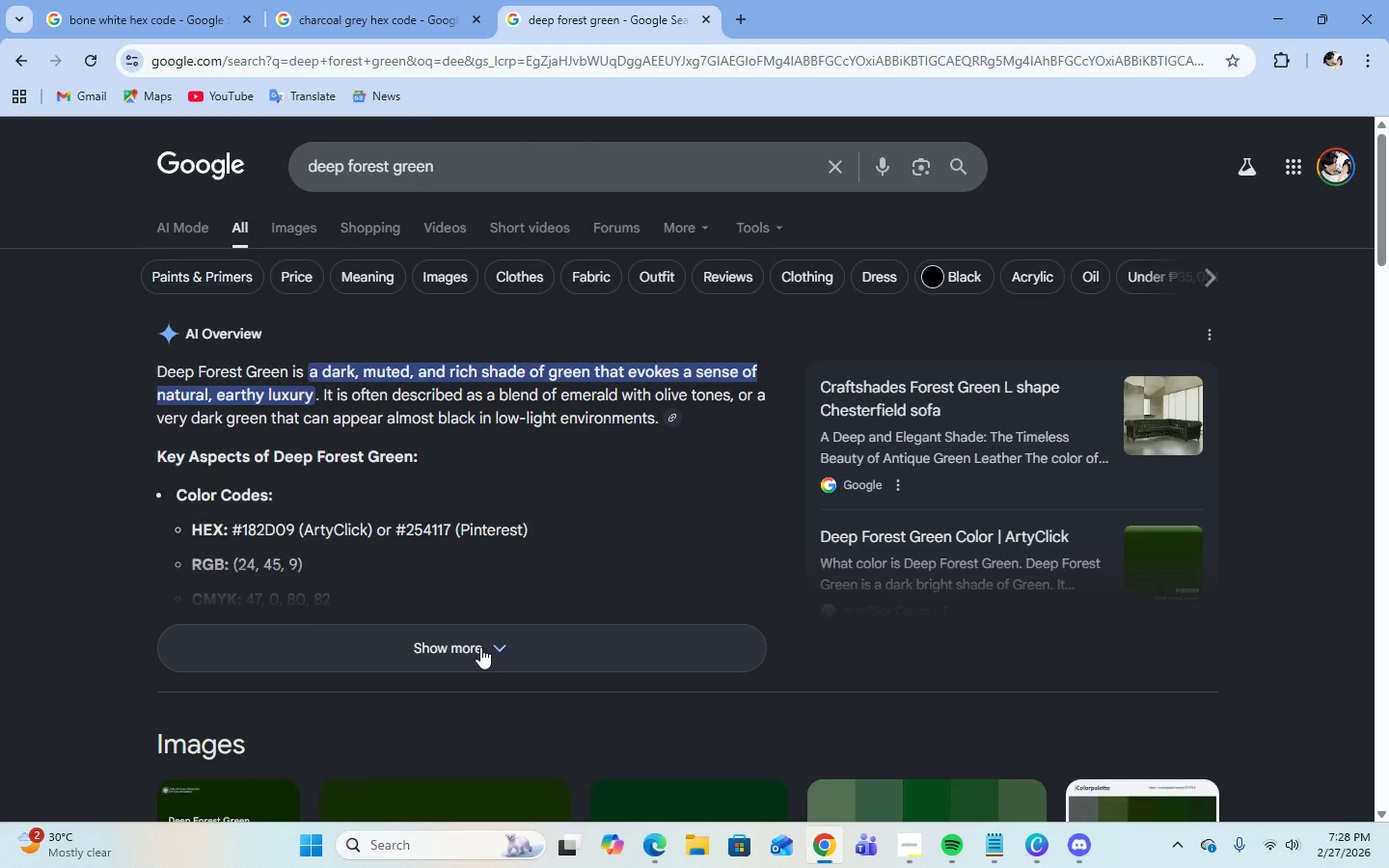 
left_click([480, 648])
 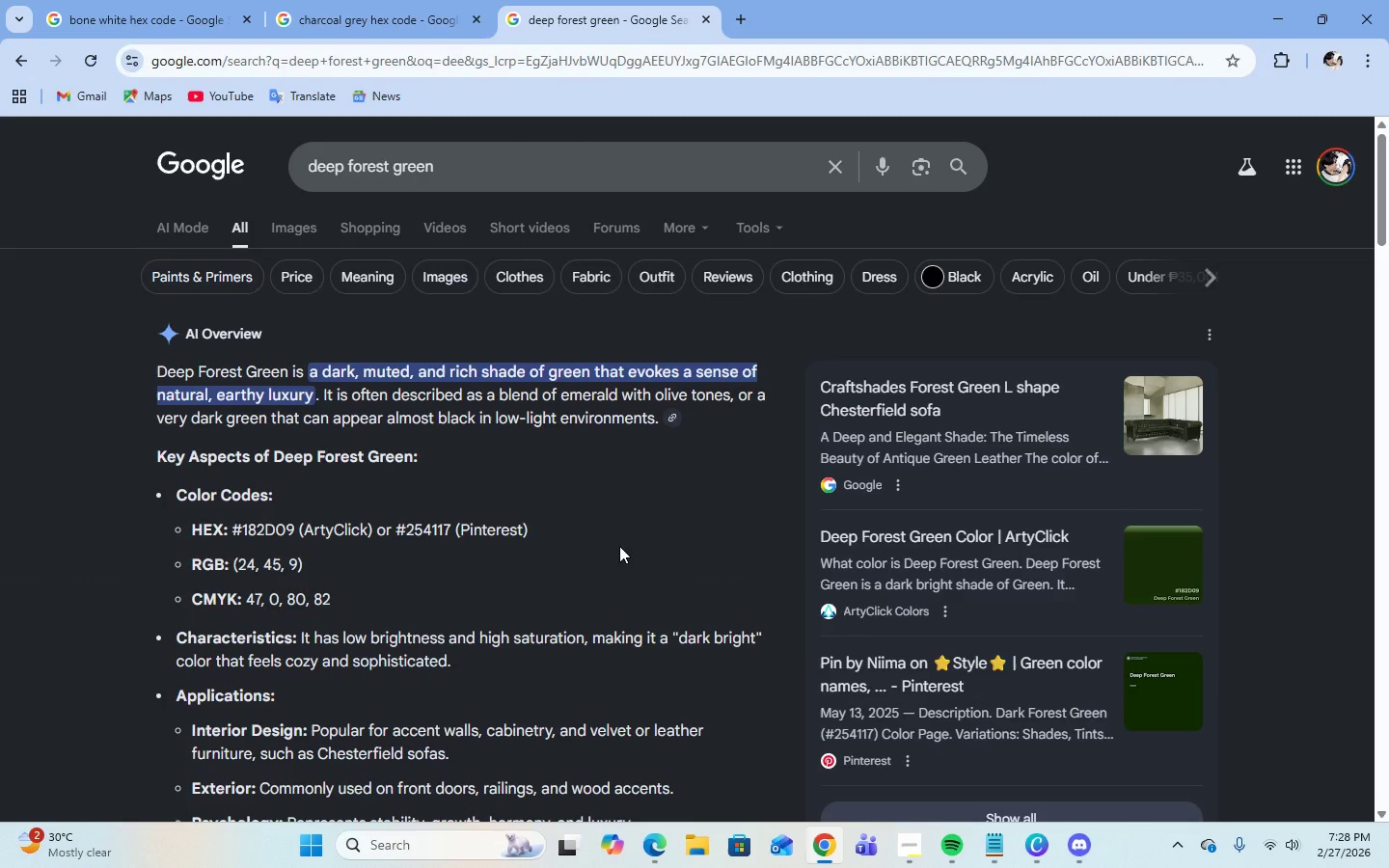 
scroll: coordinate [619, 546], scroll_direction: down, amount: 1.0
 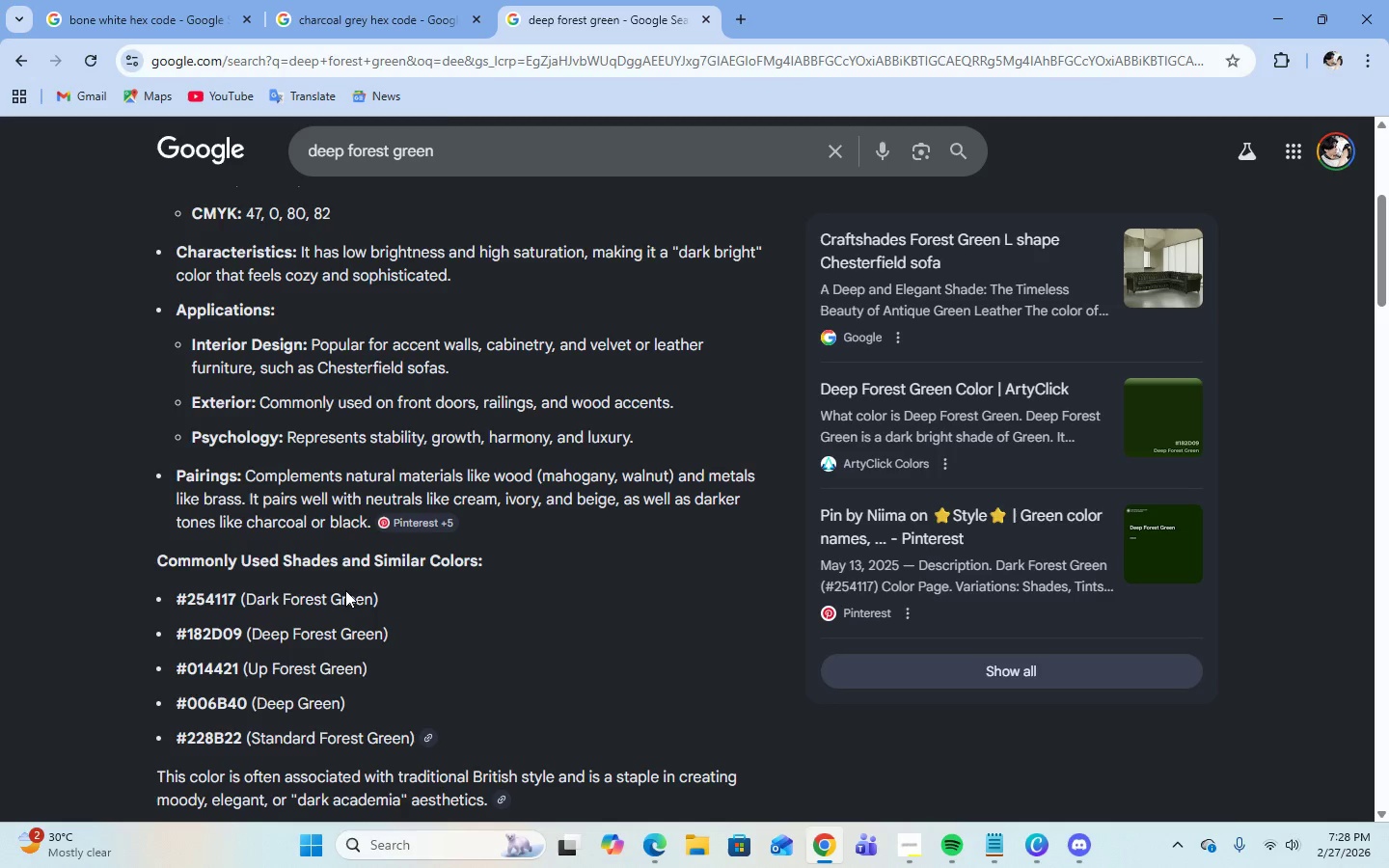 
left_click_drag(start_coordinate=[177, 634], to_coordinate=[238, 634])
 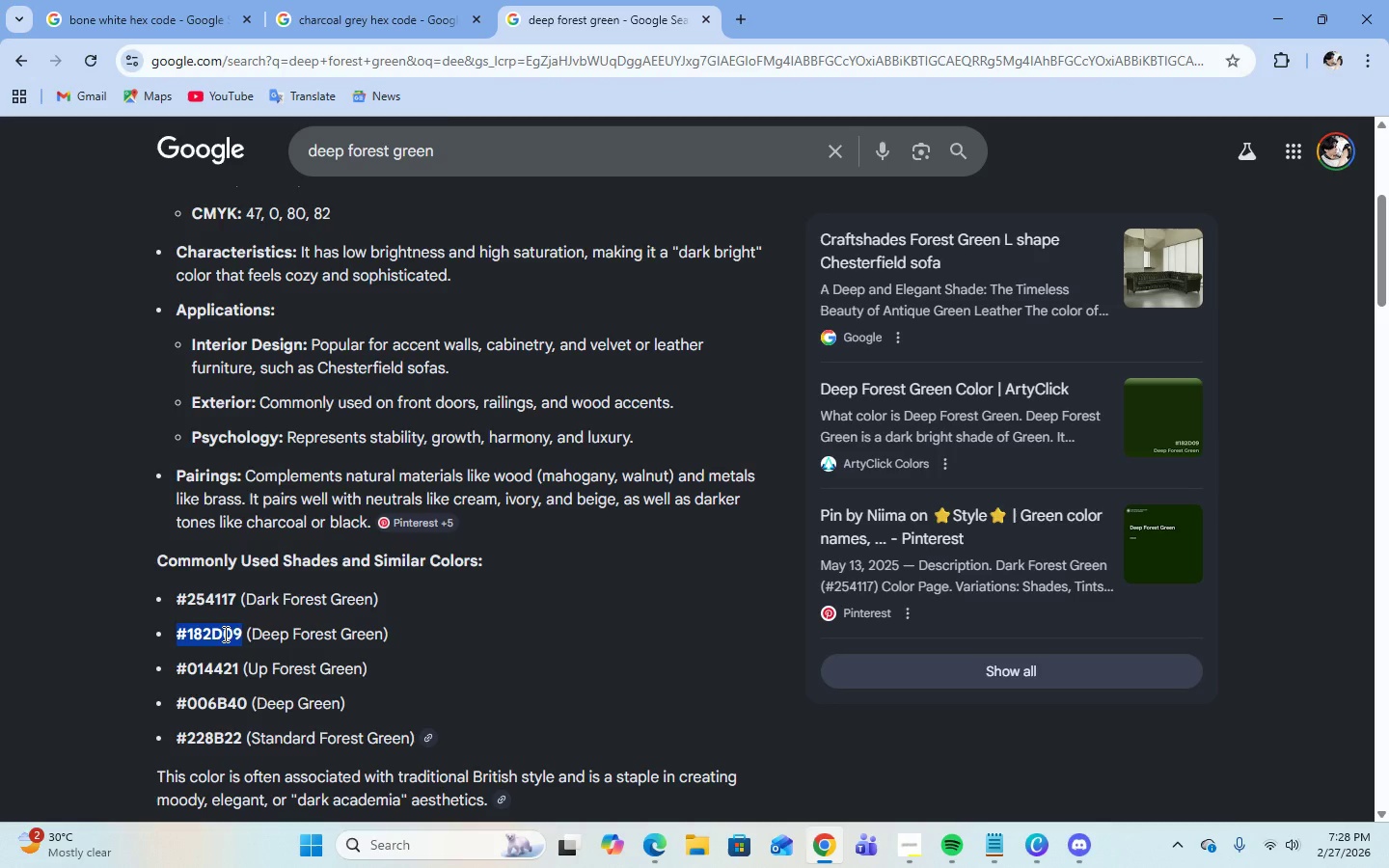 
right_click([224, 634])
 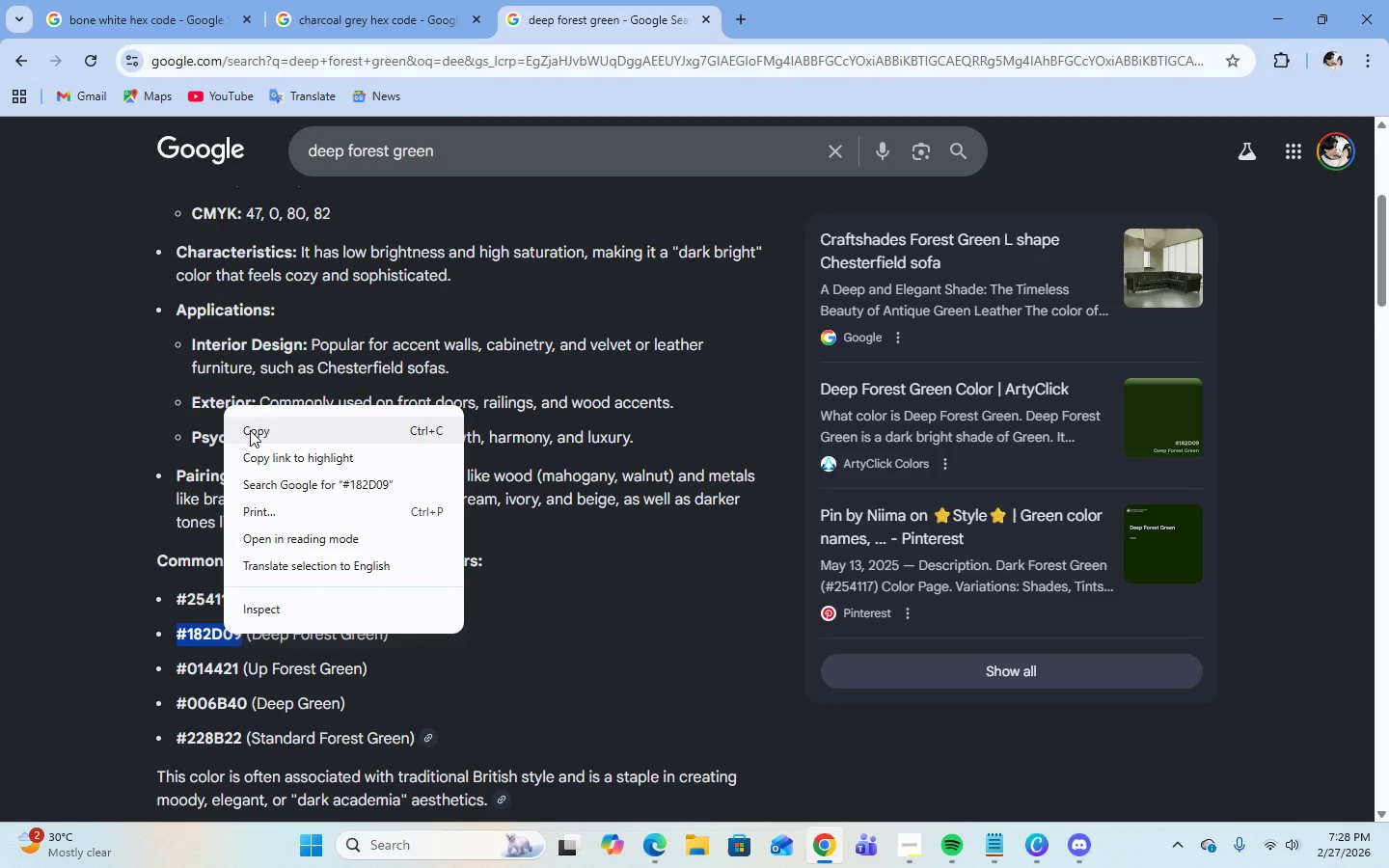 
left_click([250, 429])
 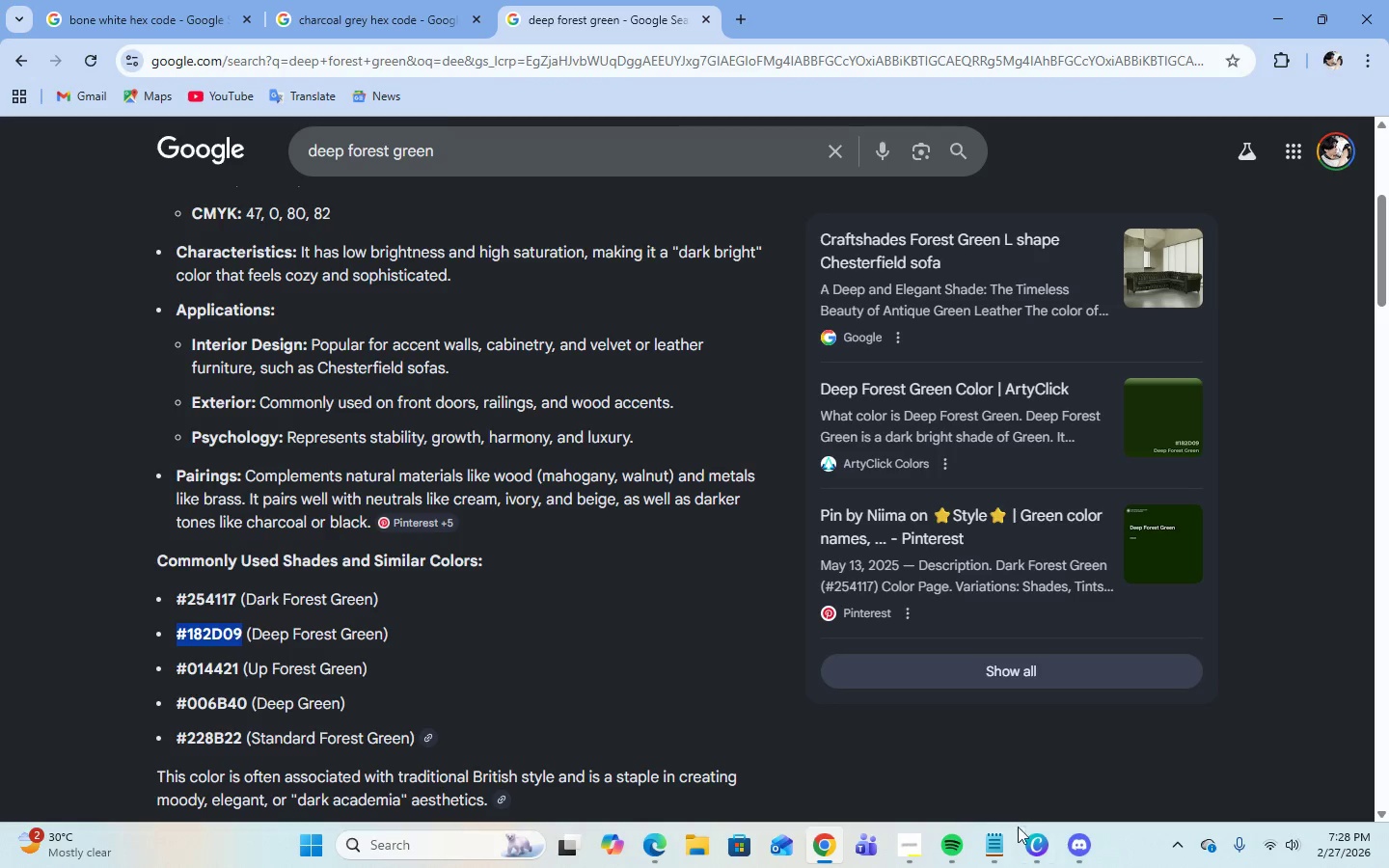 
left_click([1024, 840])
 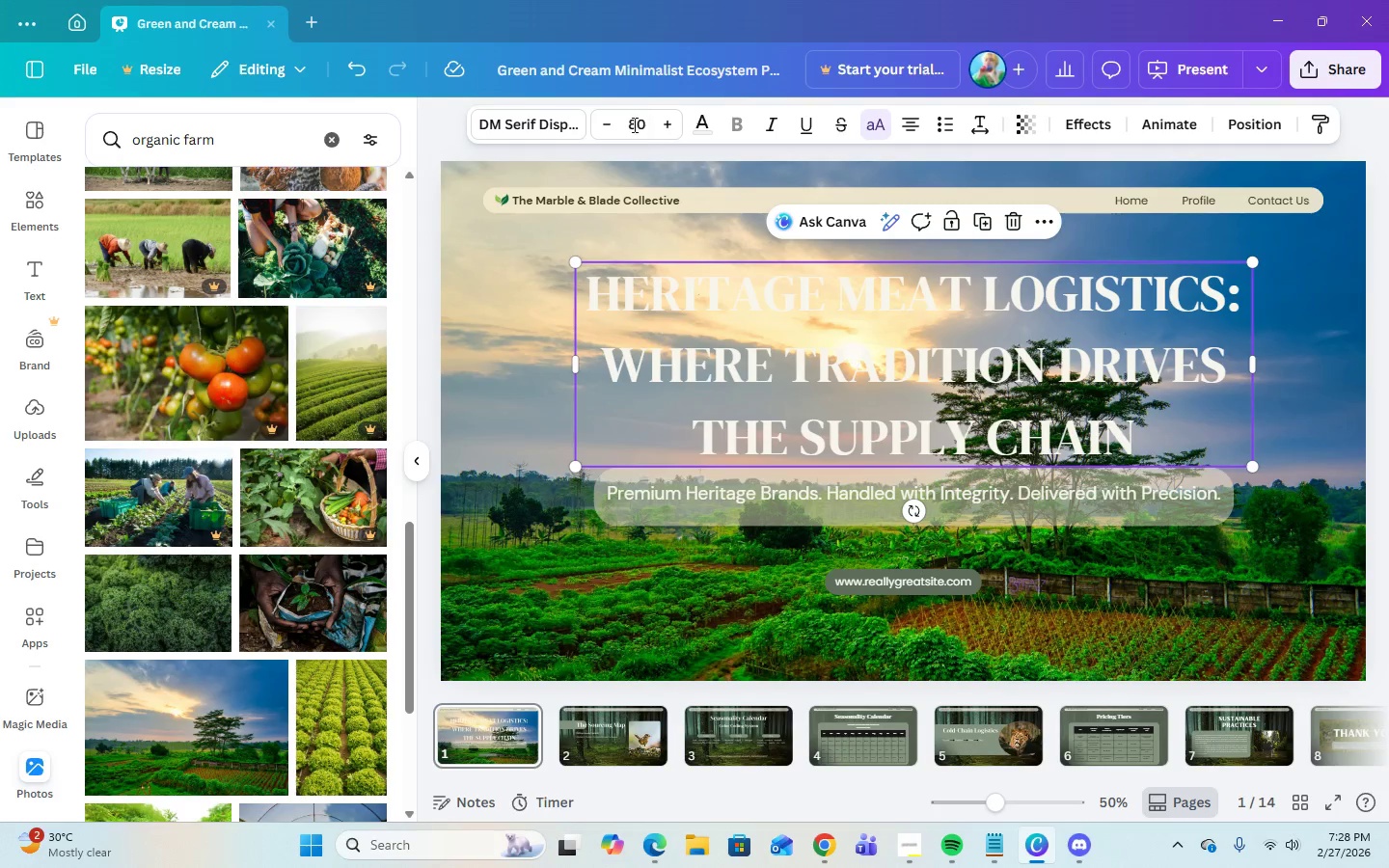 
left_click([695, 116])
 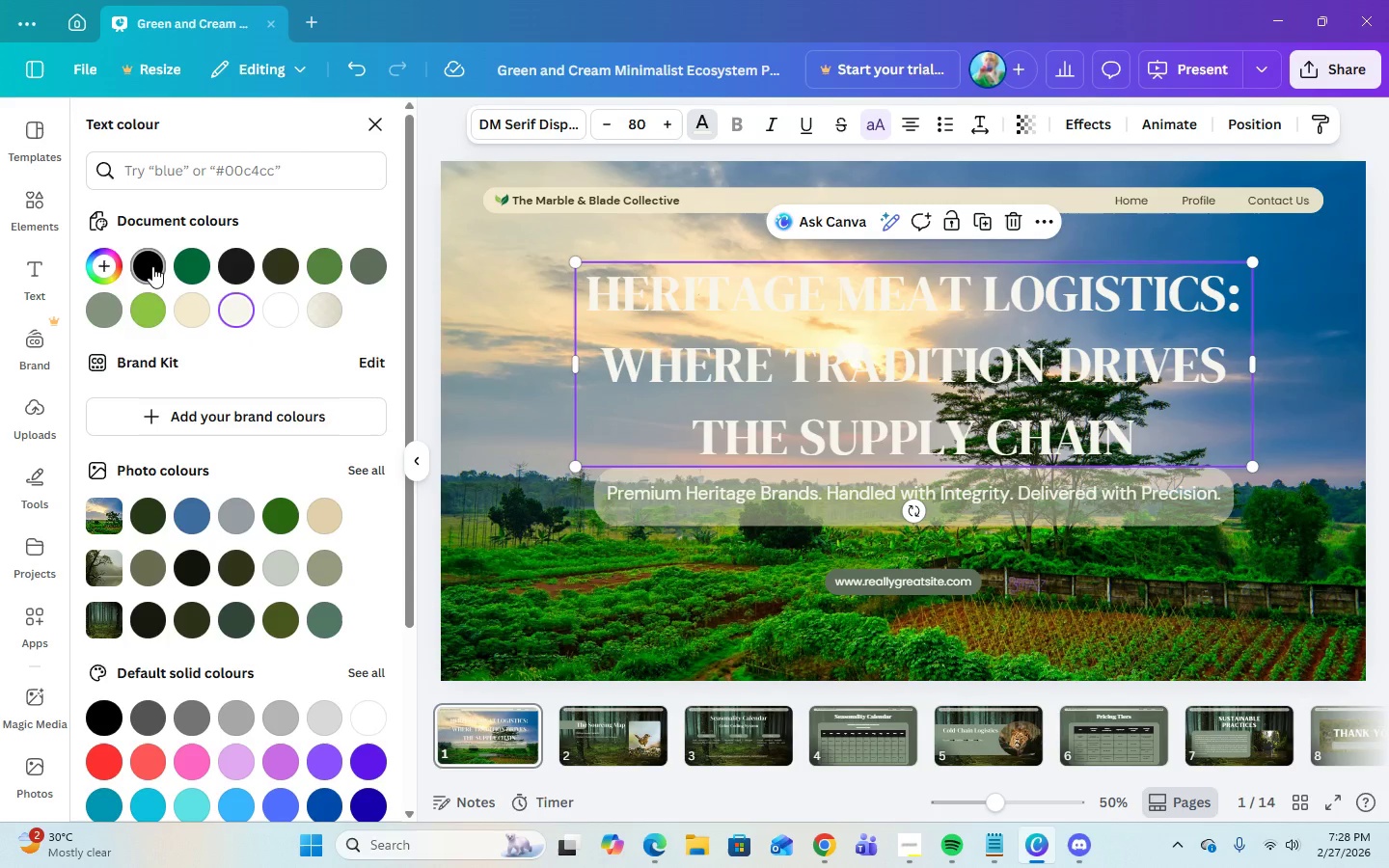 
left_click([190, 268])
 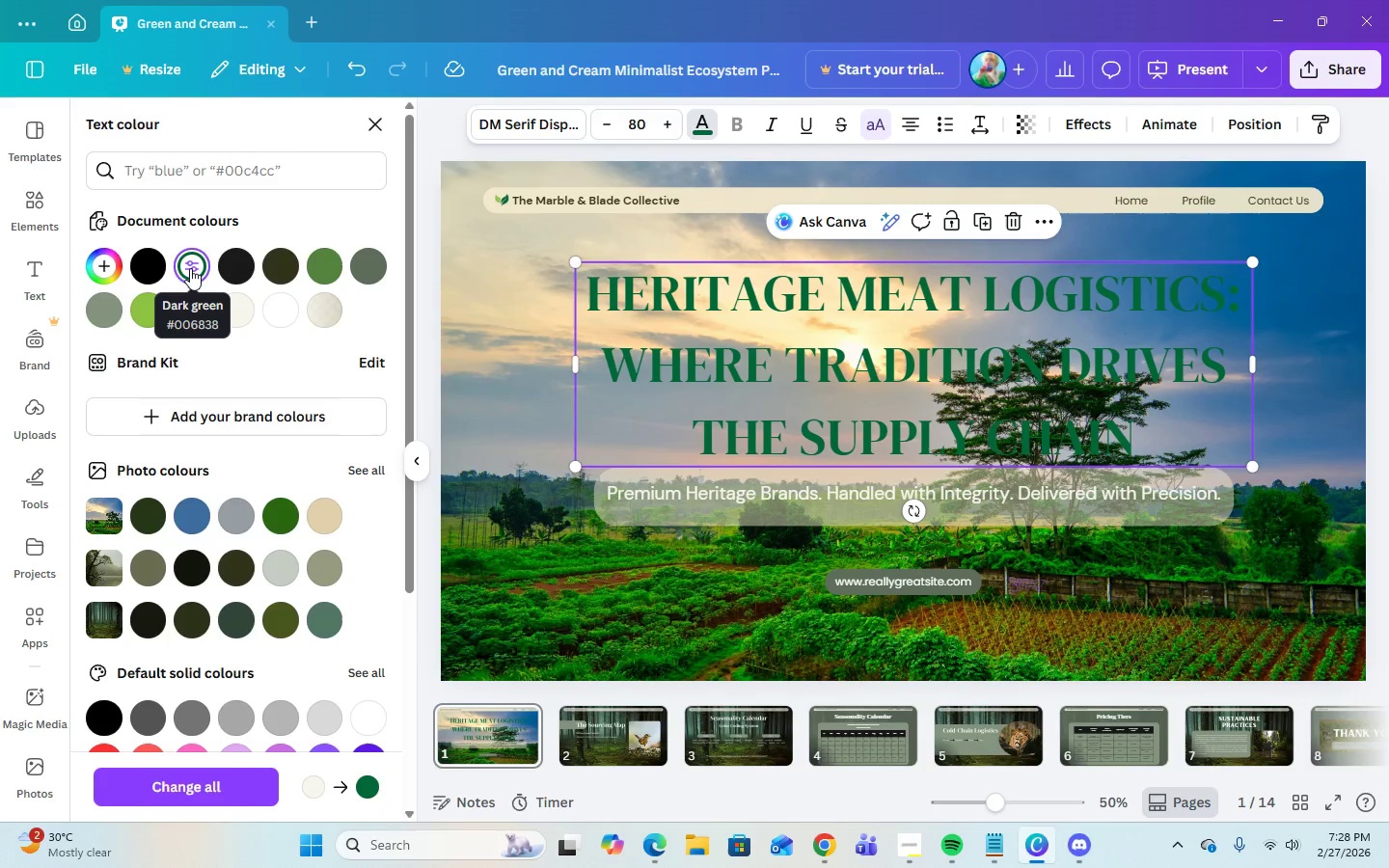 
left_click([190, 268])
 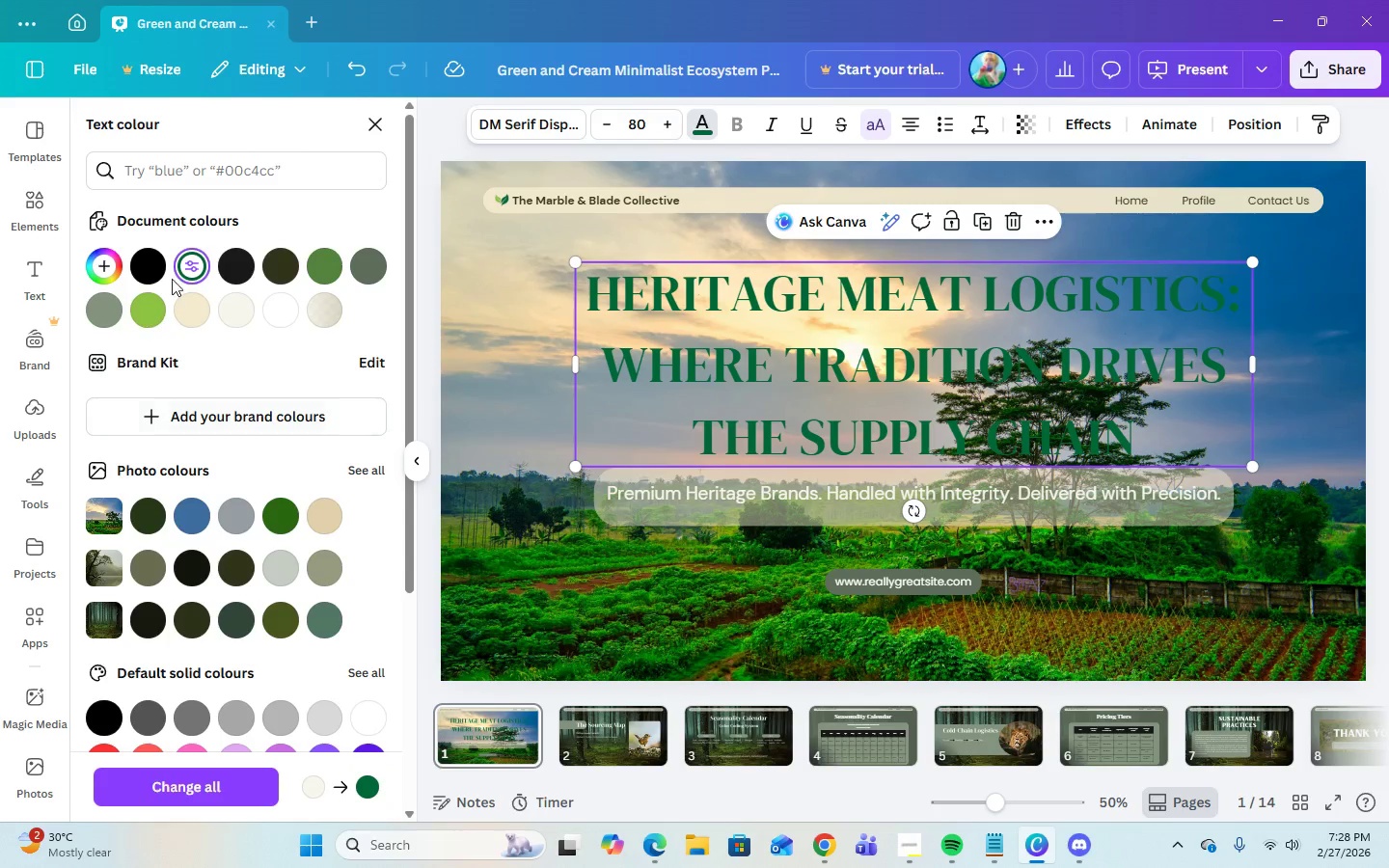 
left_click([194, 266])
 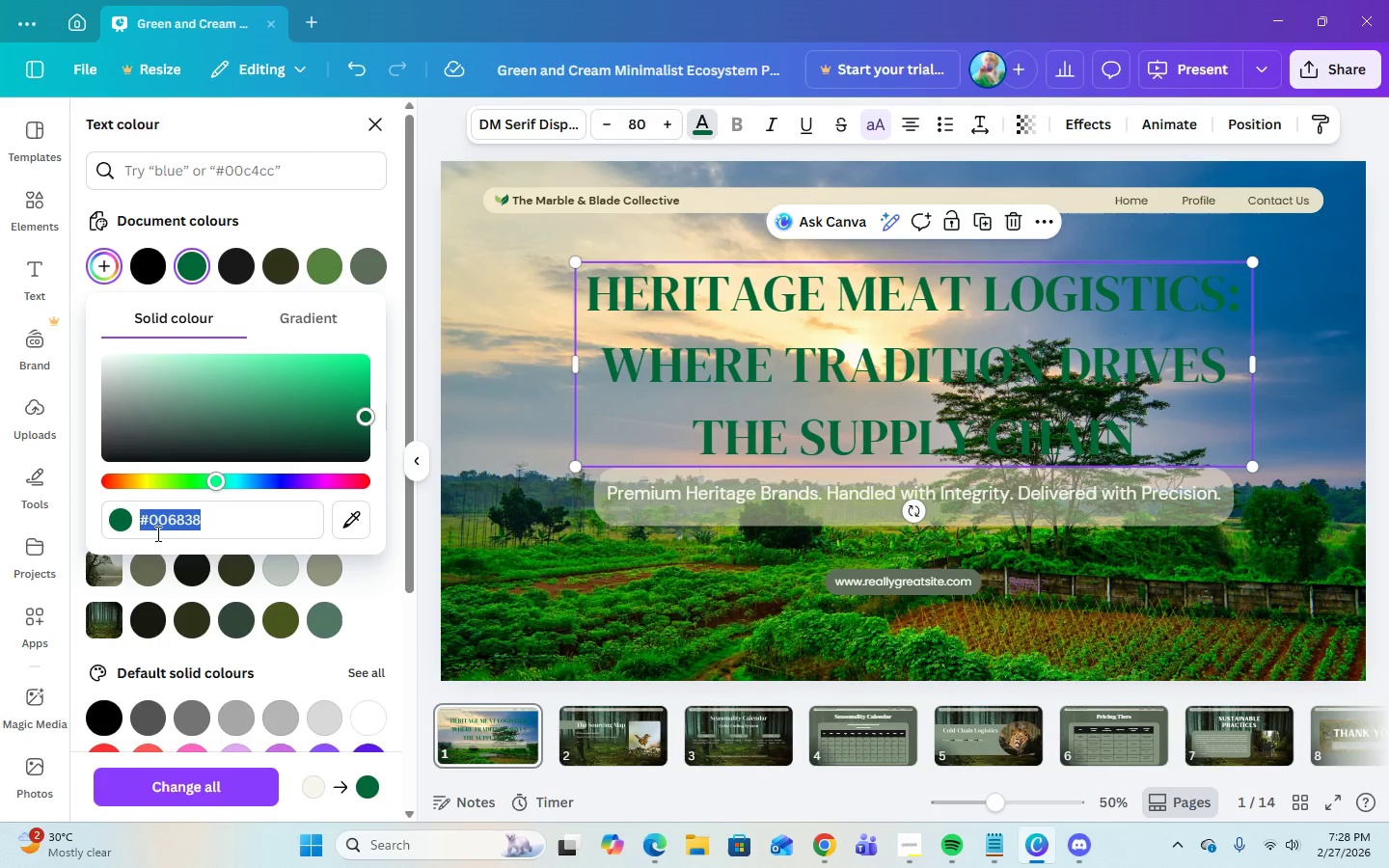 
right_click([160, 521])
 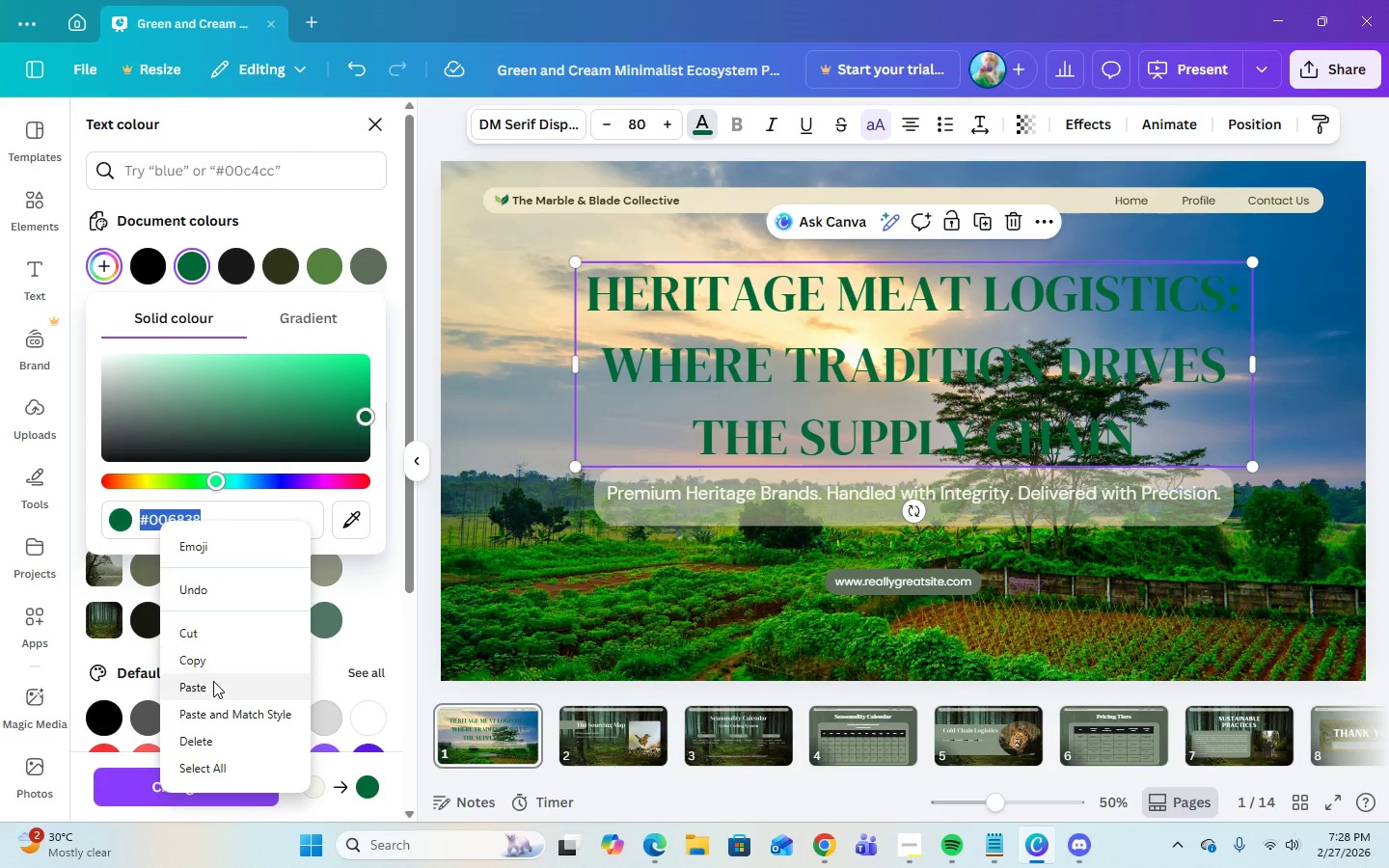 
left_click([210, 685])
 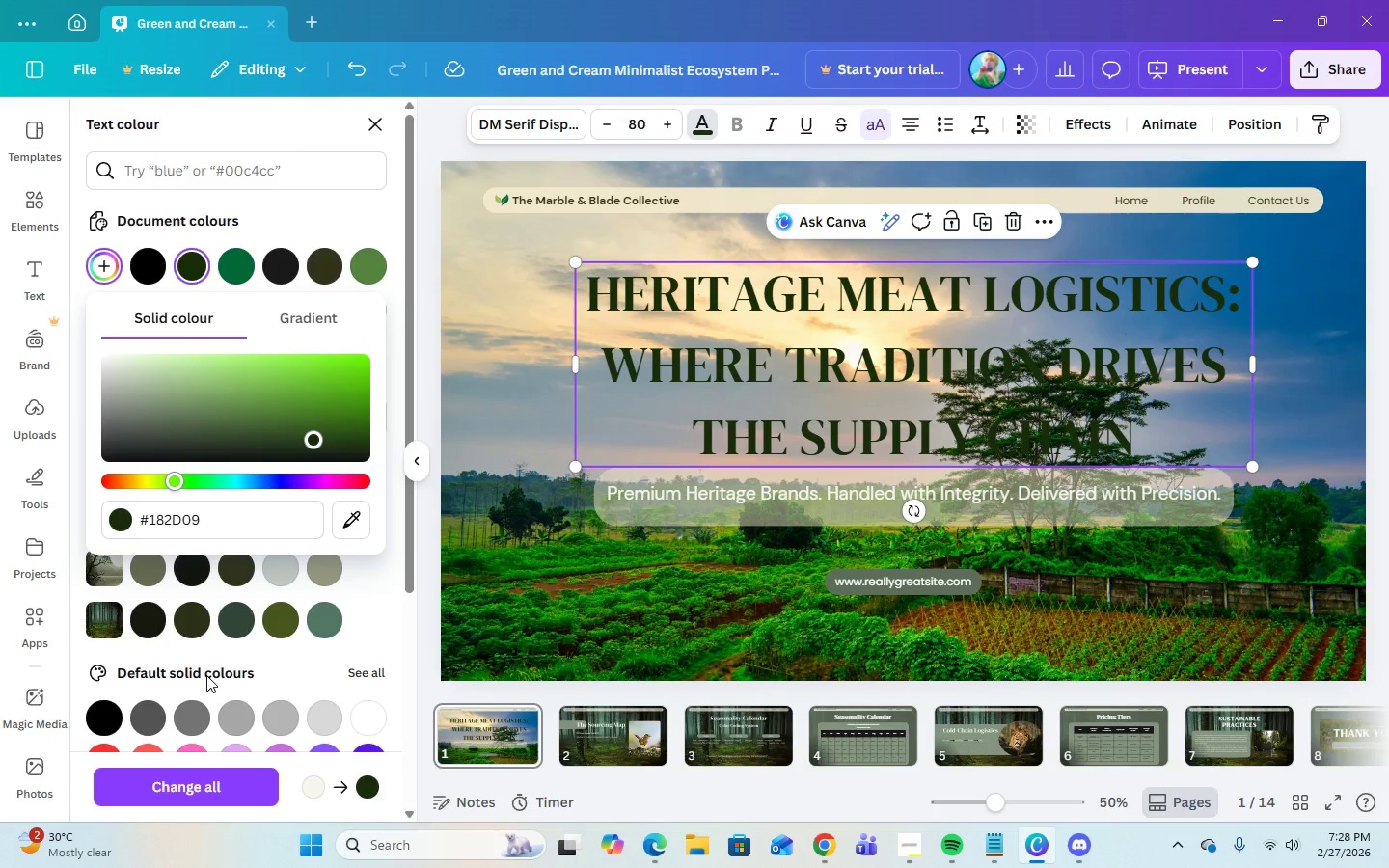 
wait(5.61)
 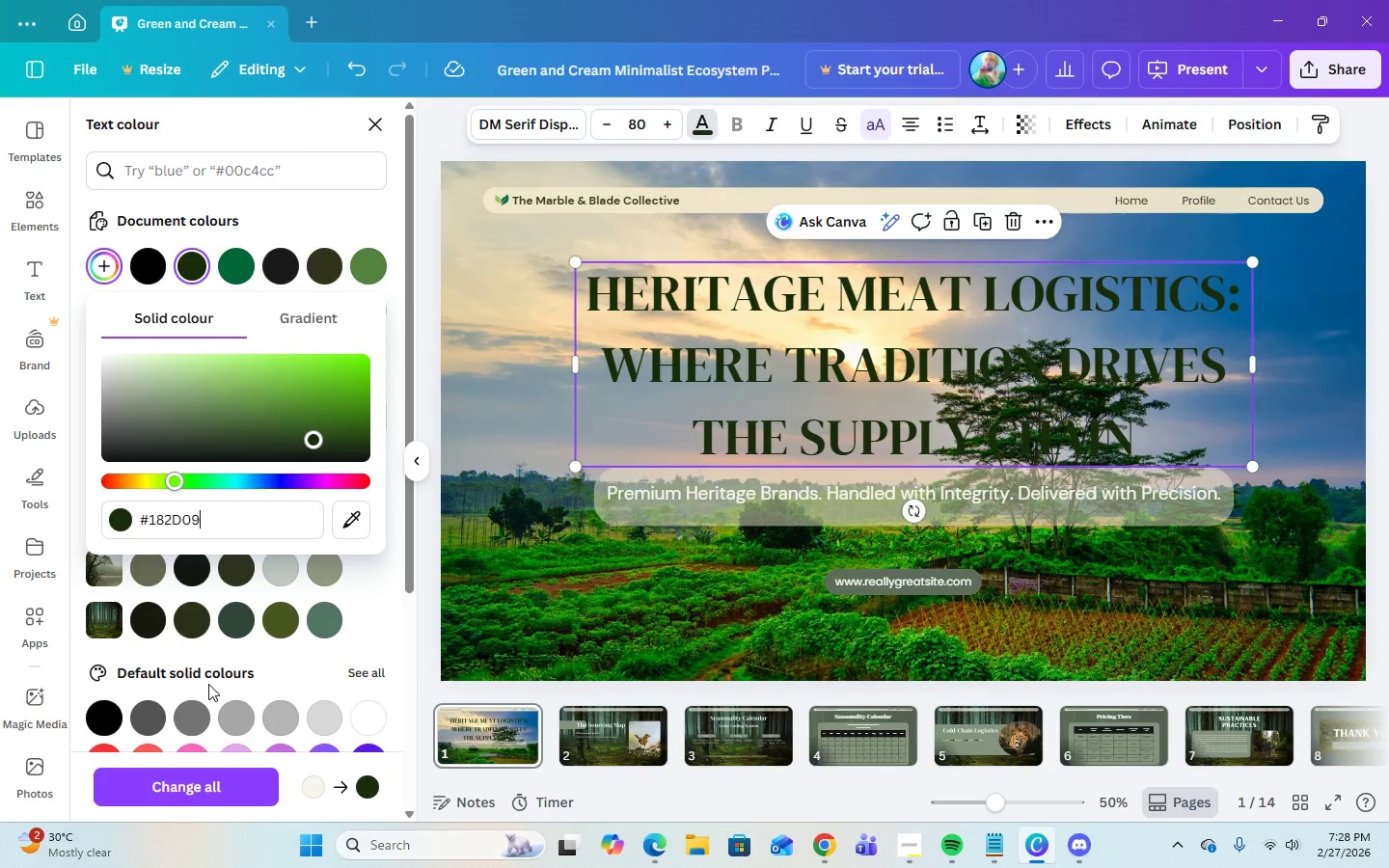 
left_click([1067, 630])
 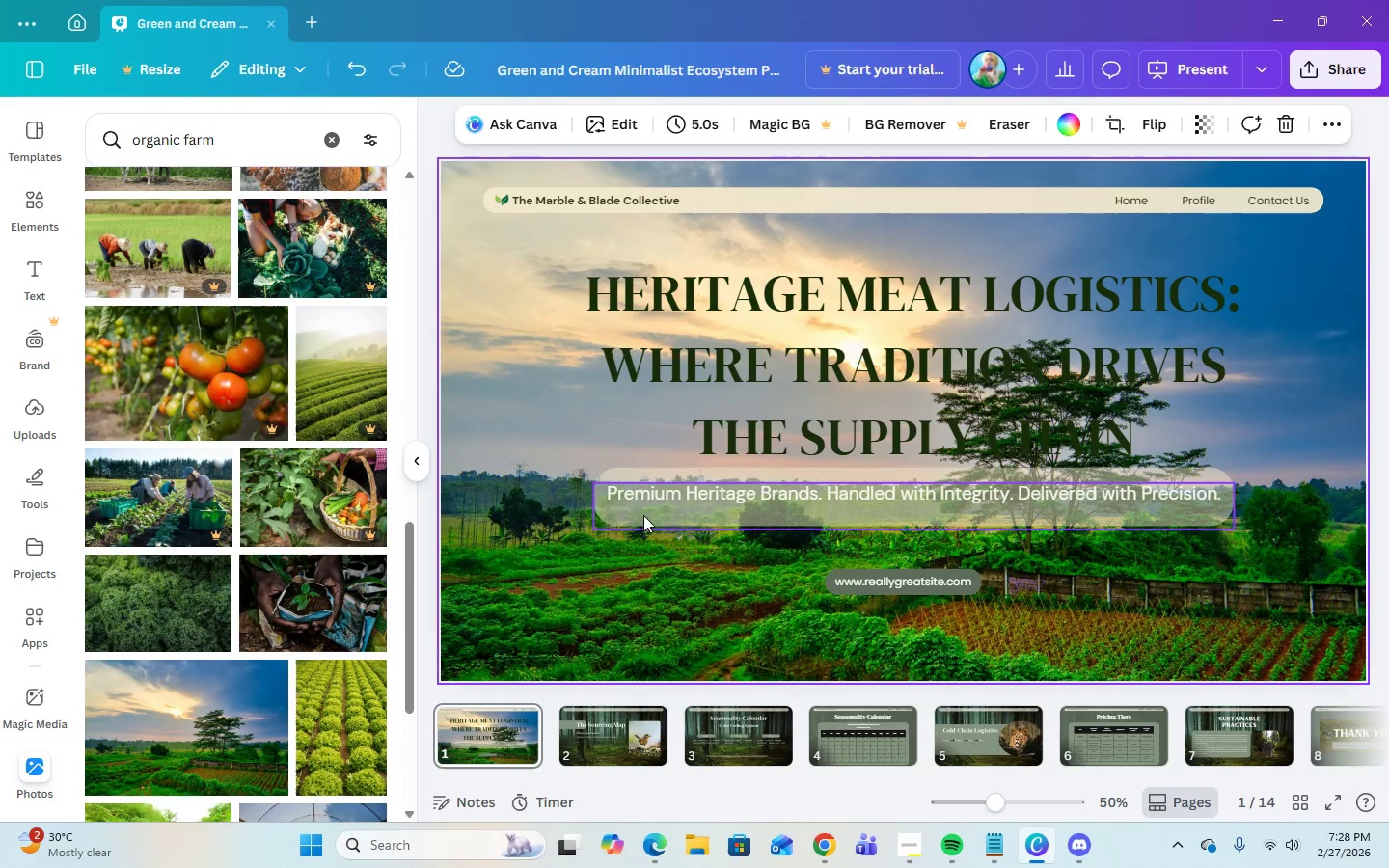 
left_click([610, 473])
 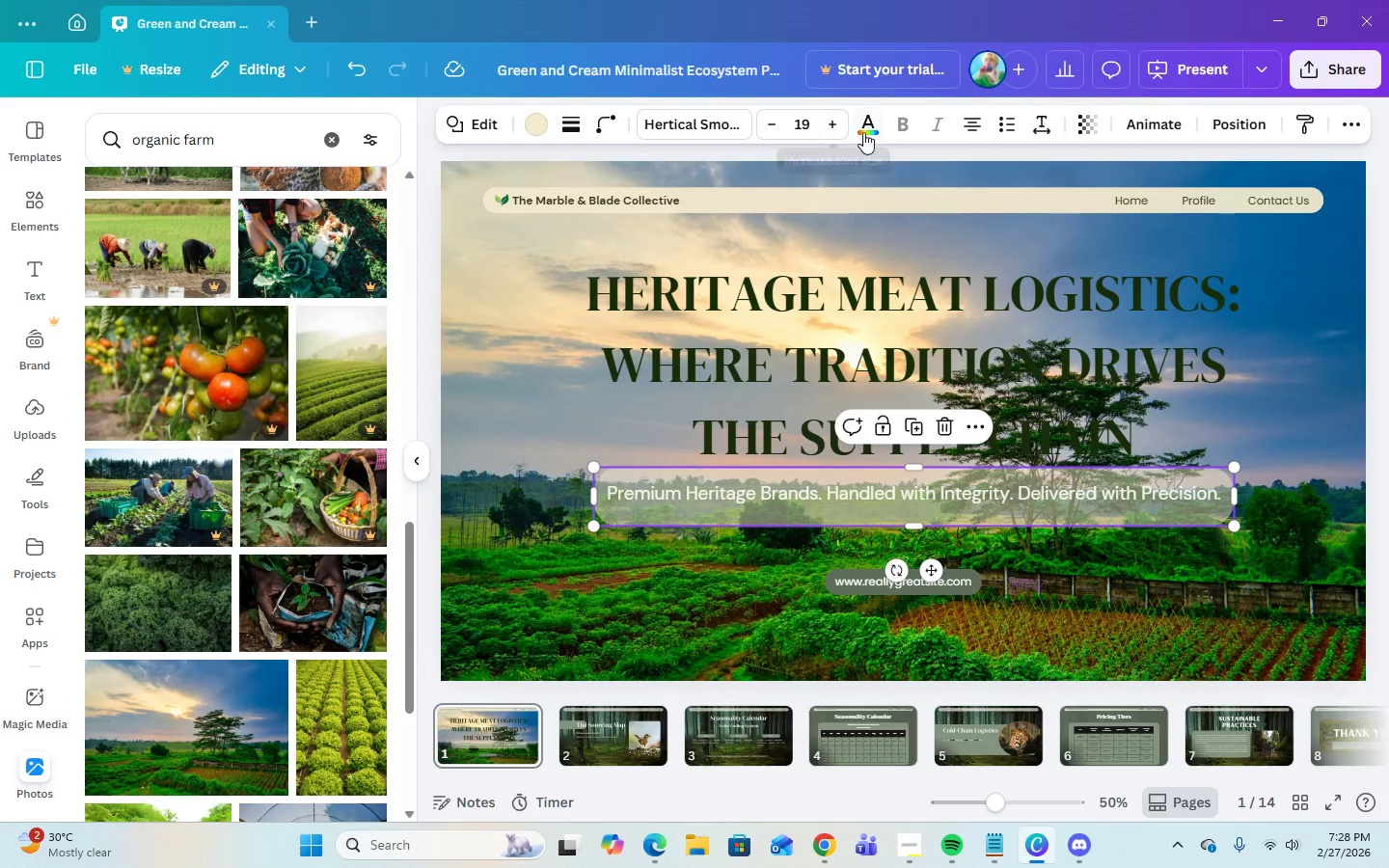 
left_click([866, 129])
 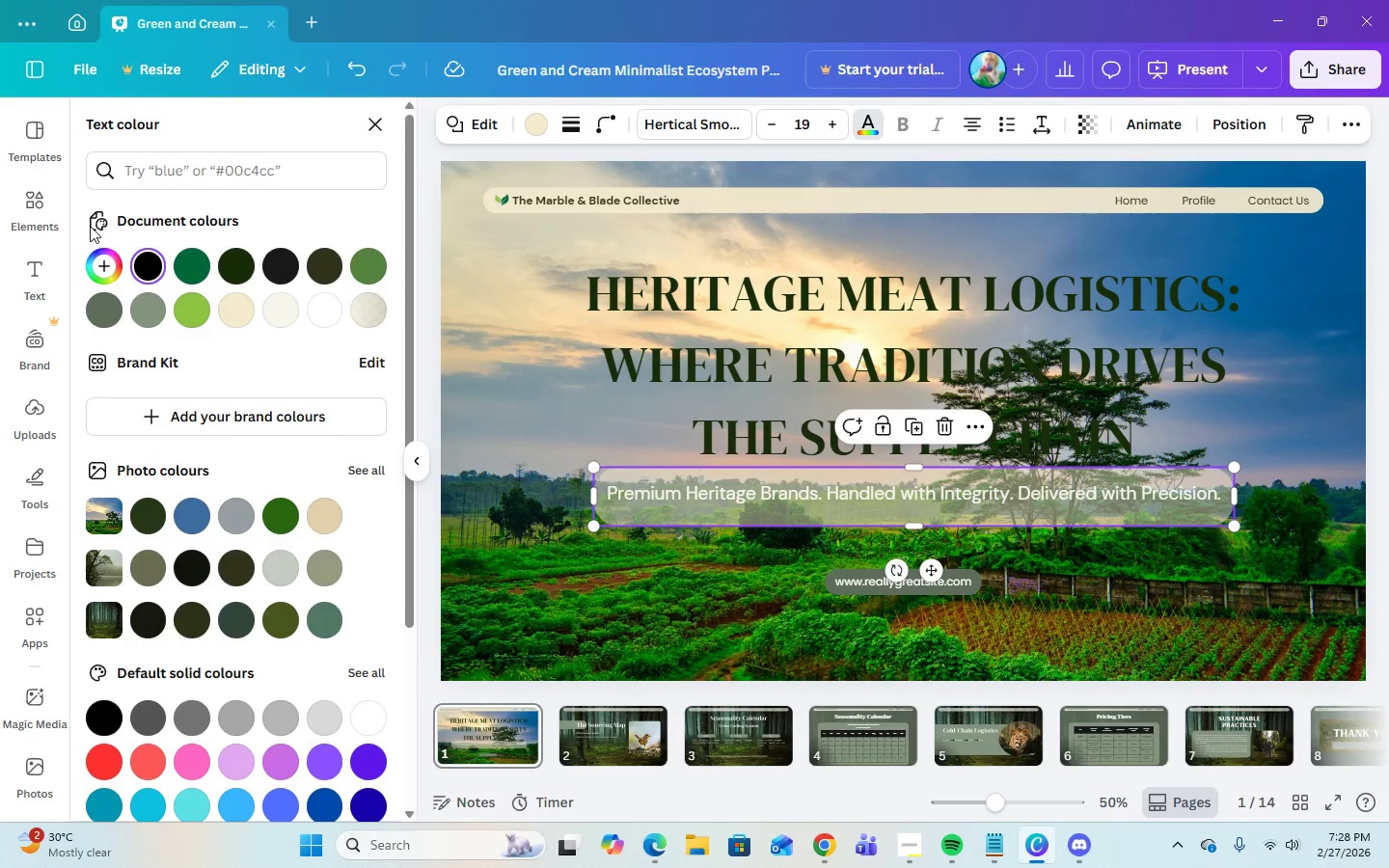 
mouse_move([200, 255])
 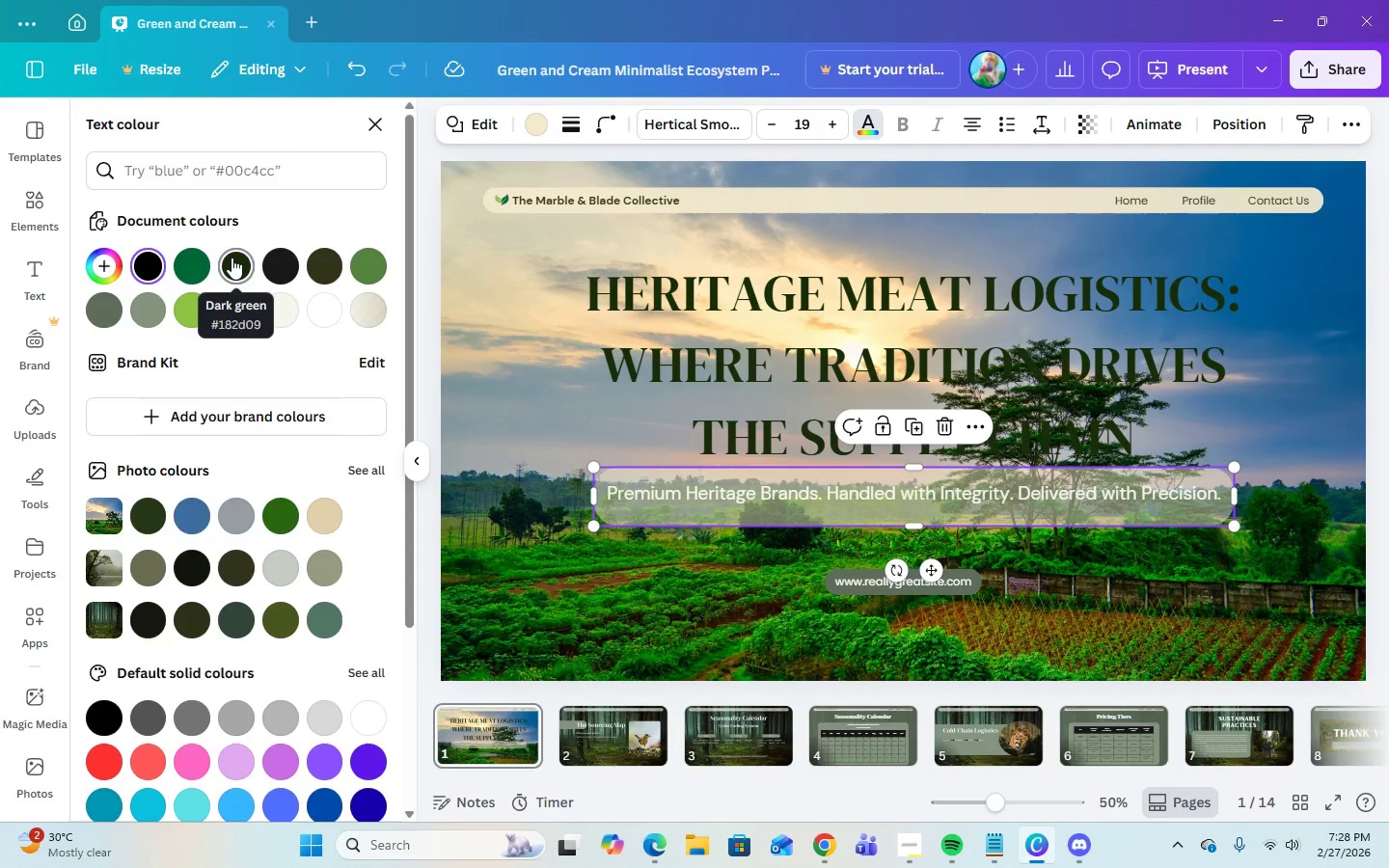 
left_click([232, 258])
 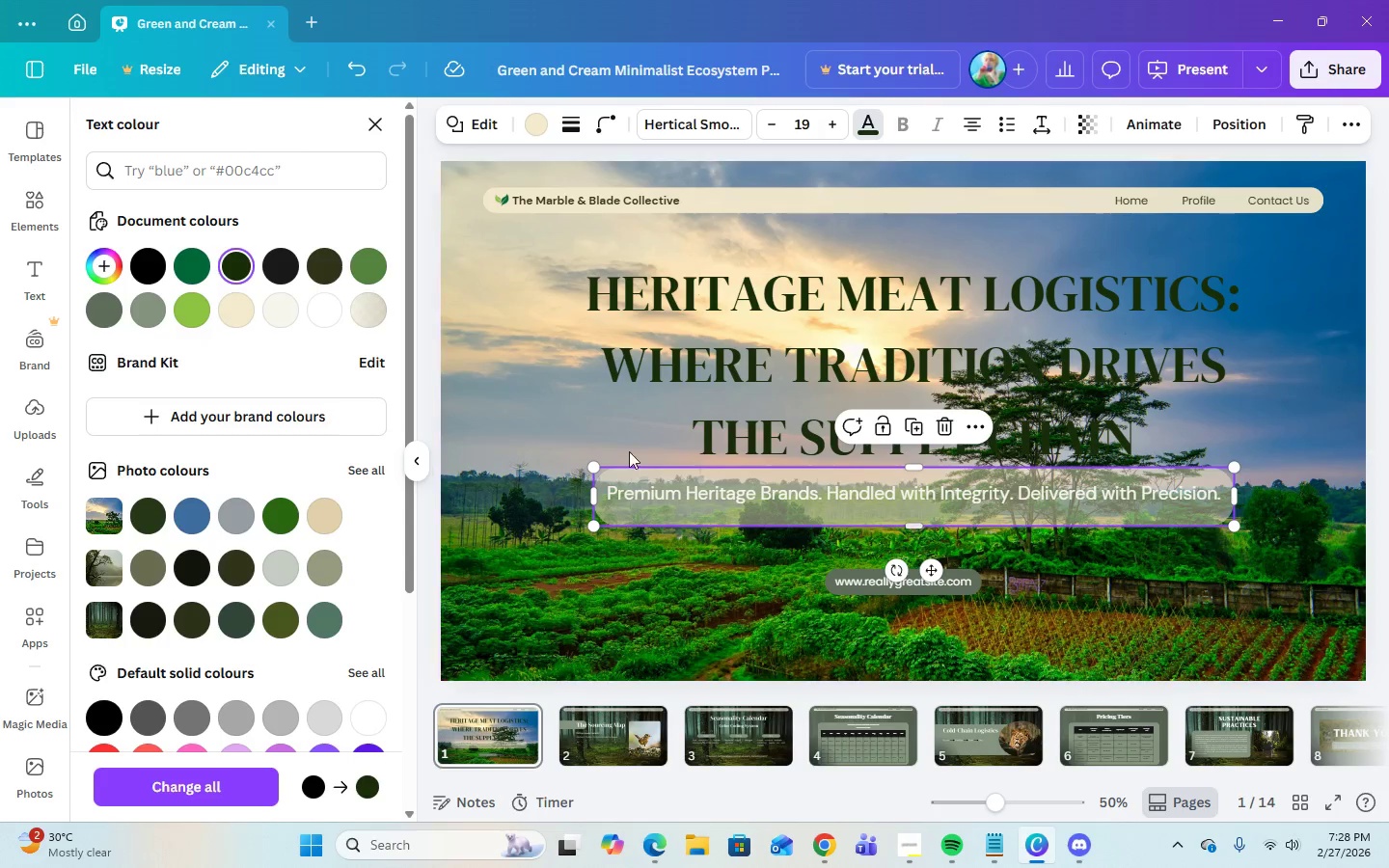 
wait(5.17)
 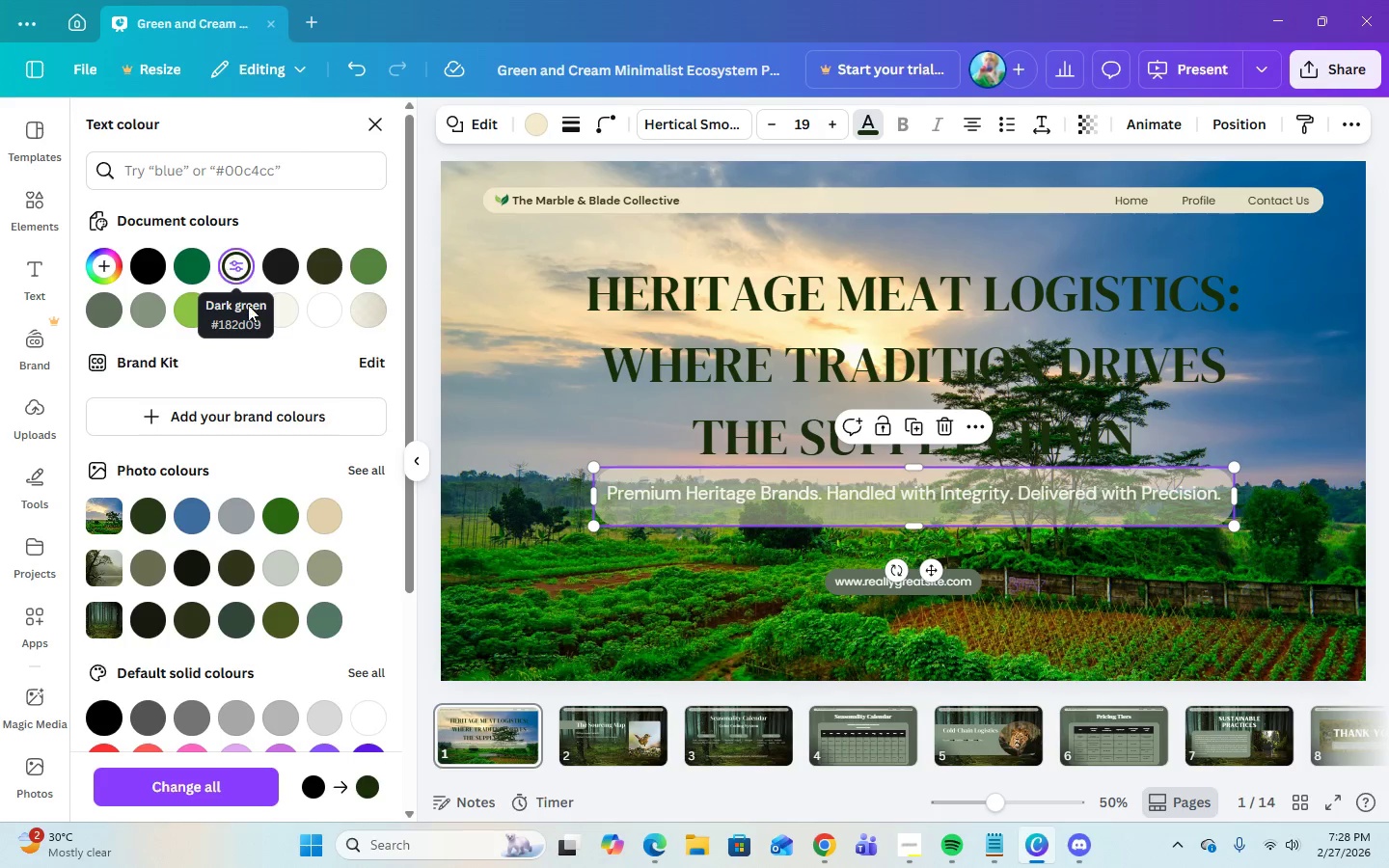 
left_click([531, 129])
 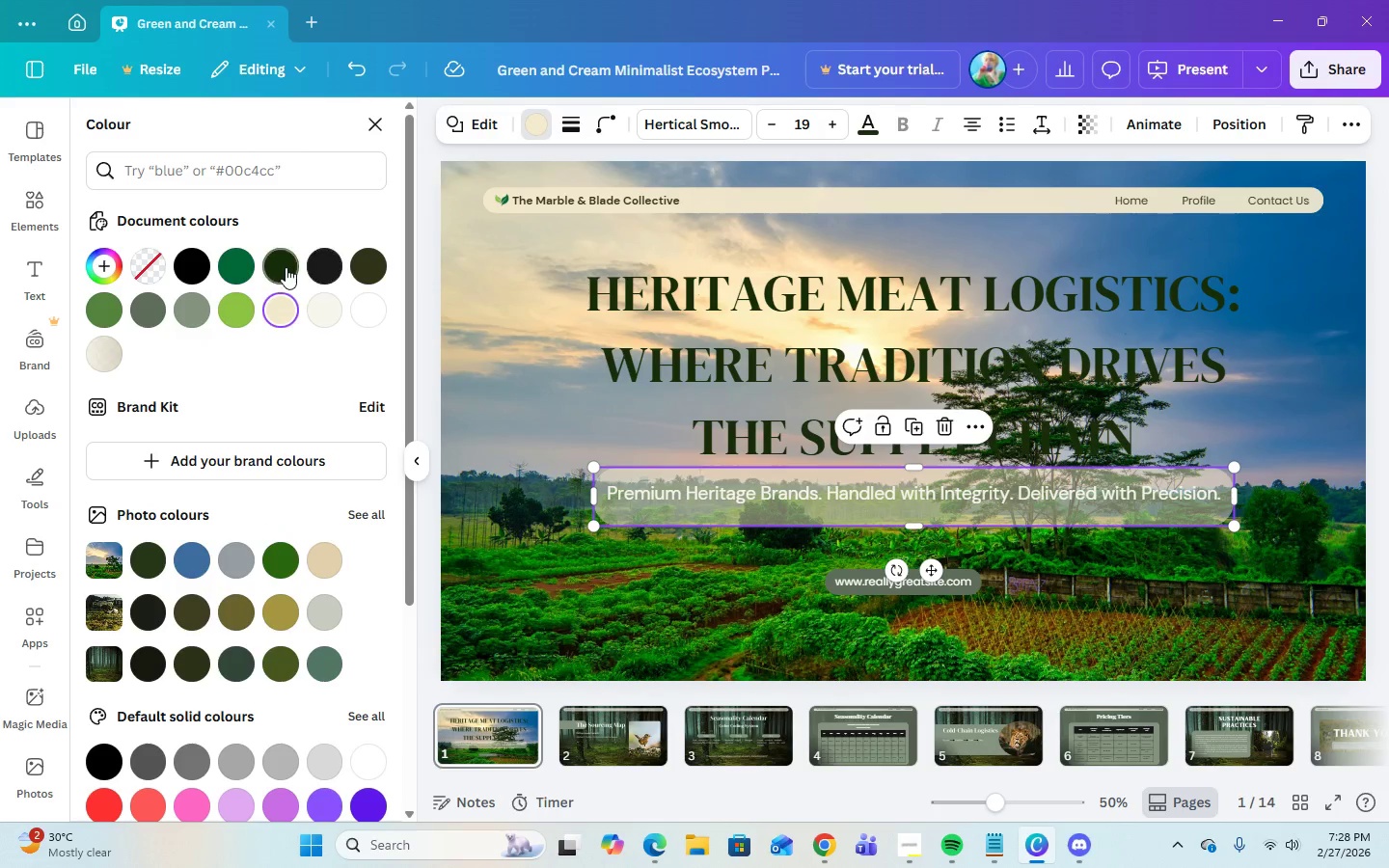 
left_click([280, 268])
 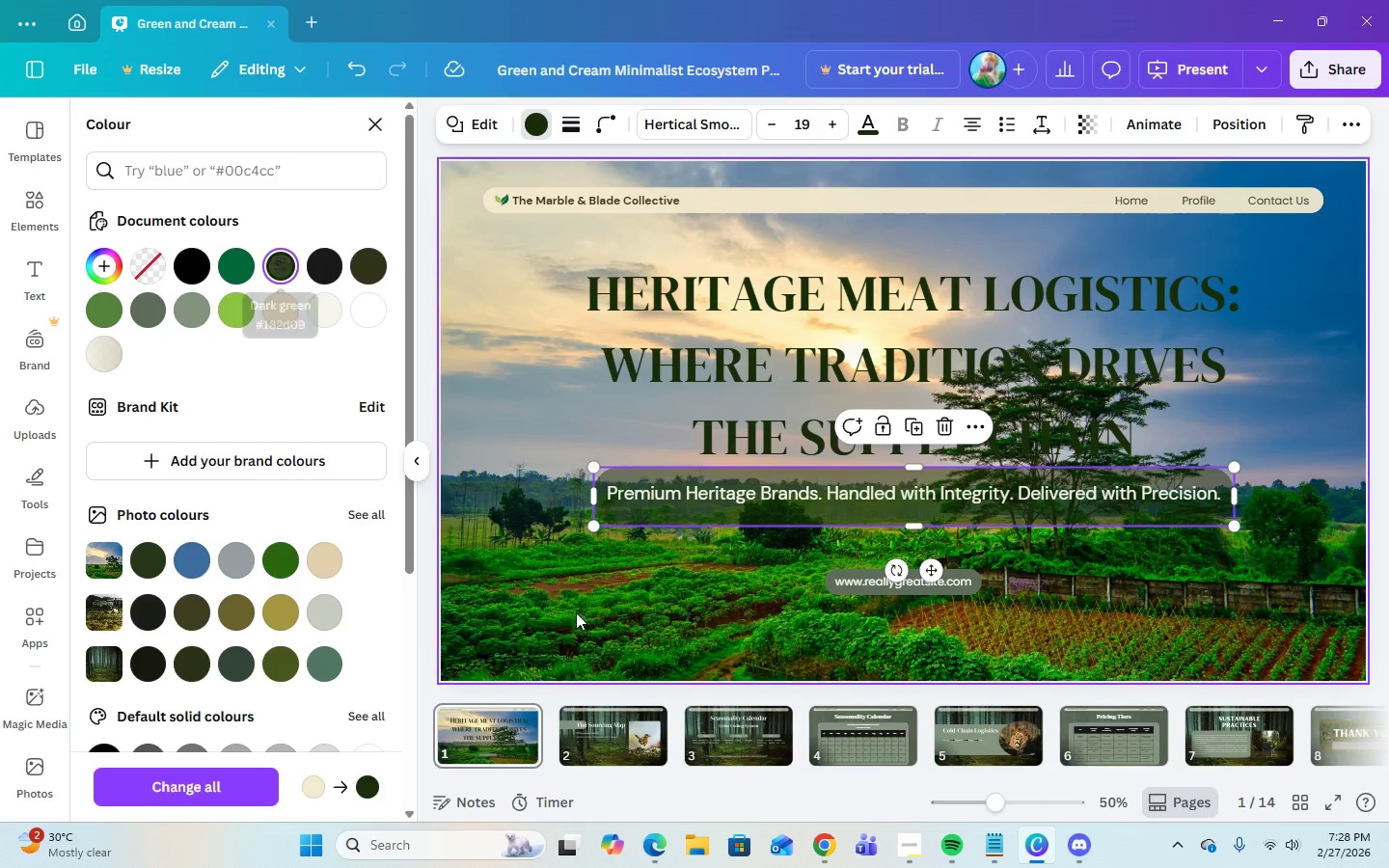 
left_click([612, 621])
 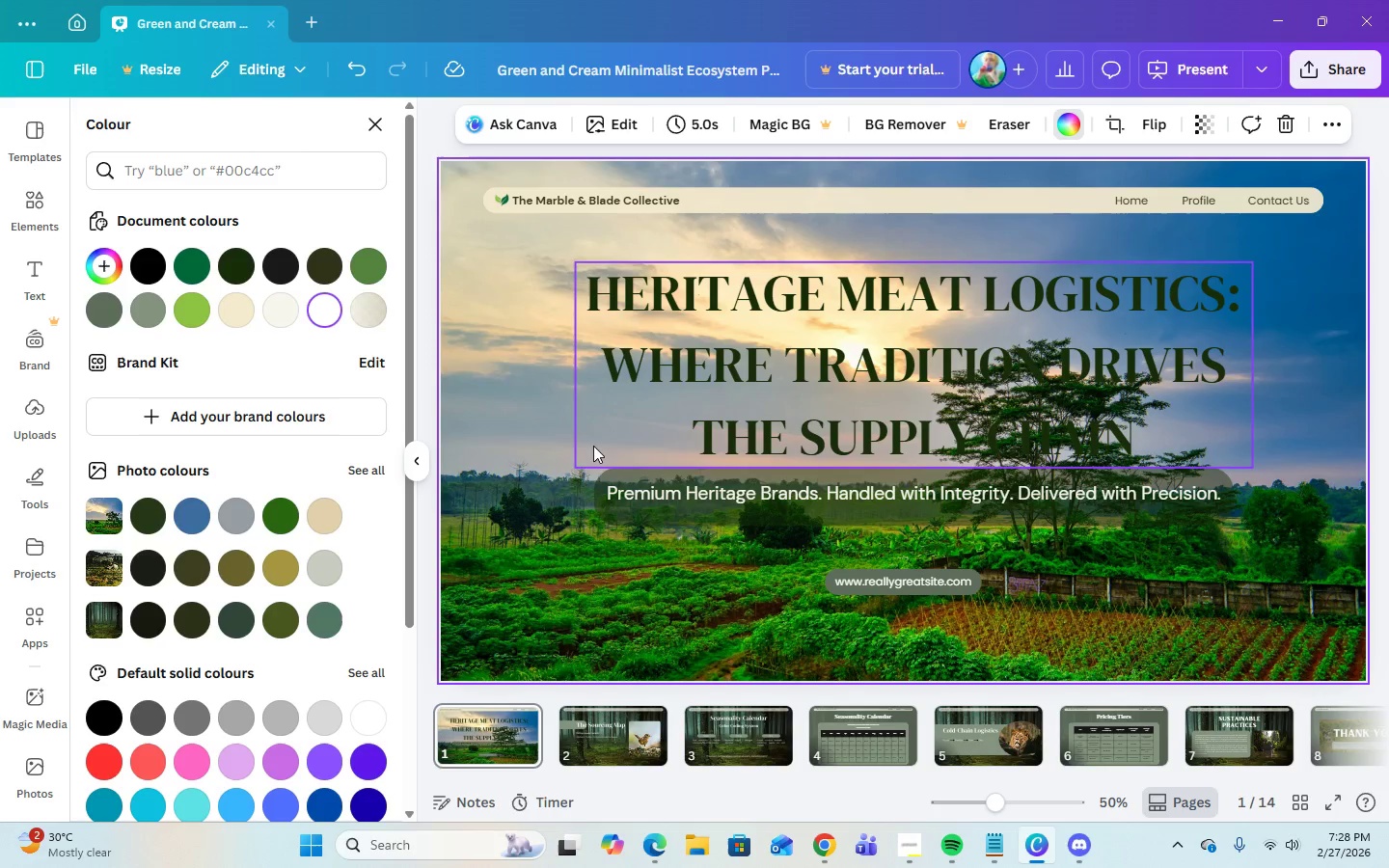 
left_click([626, 477])
 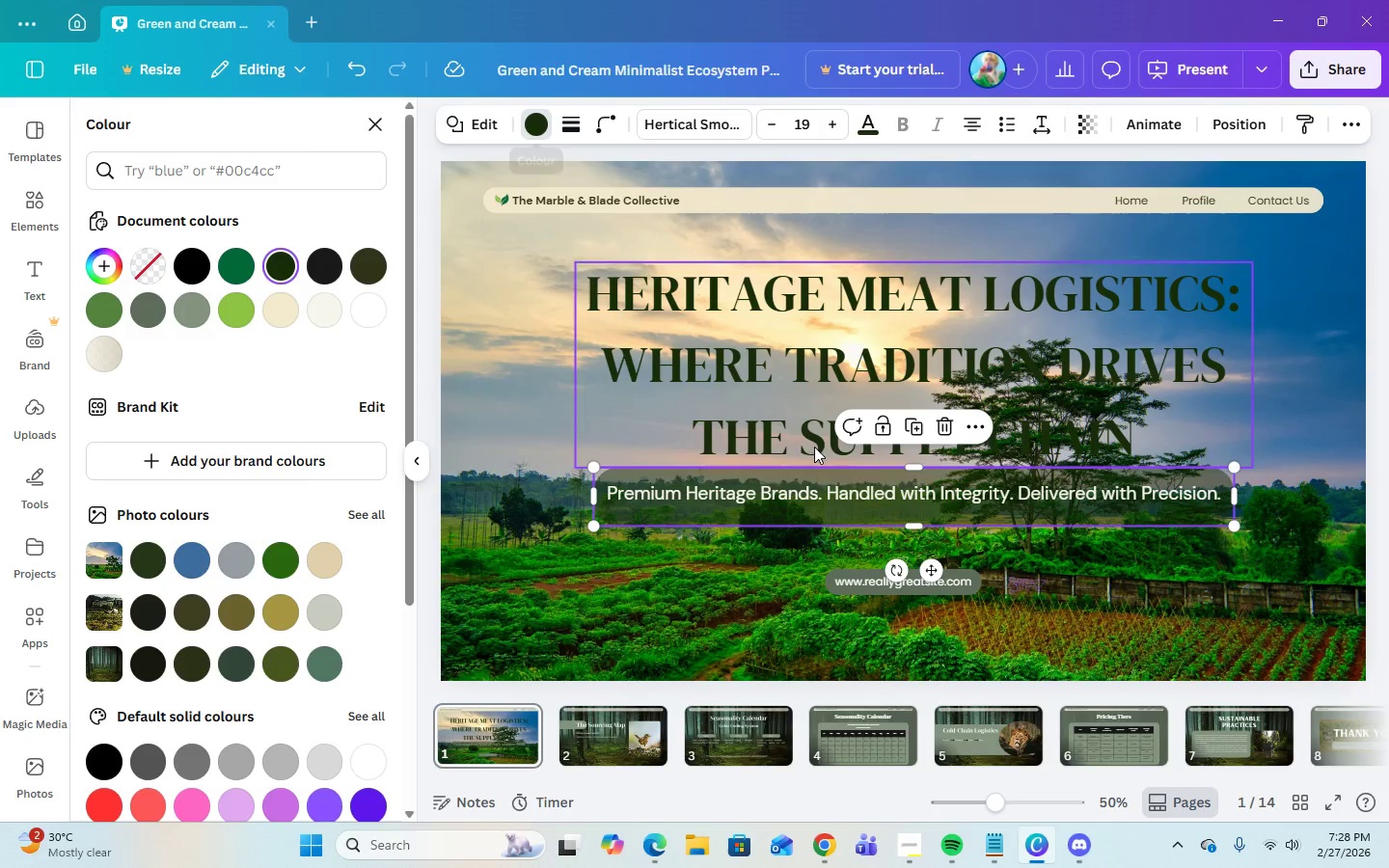 
left_click([1309, 394])
 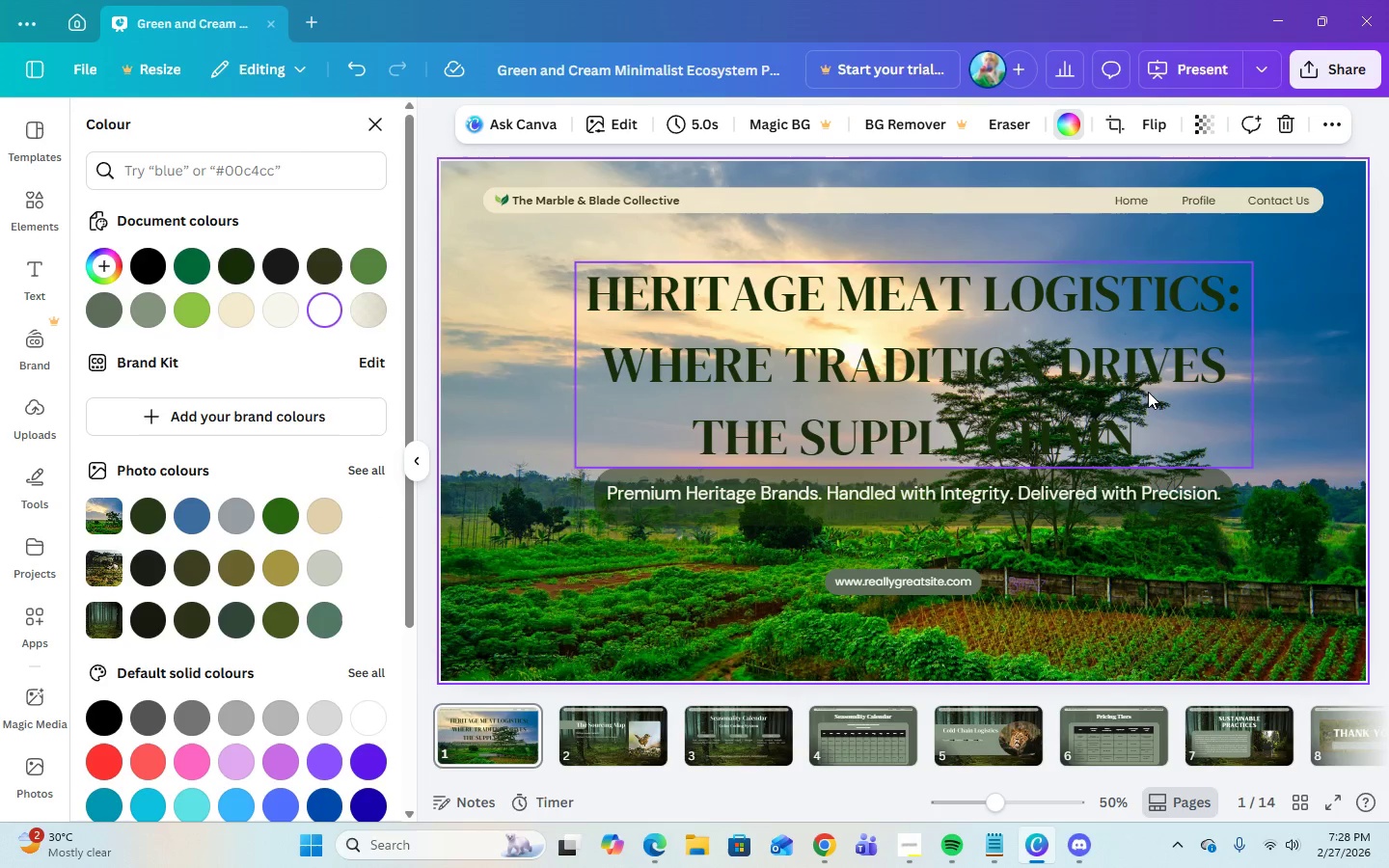 
left_click([1096, 397])
 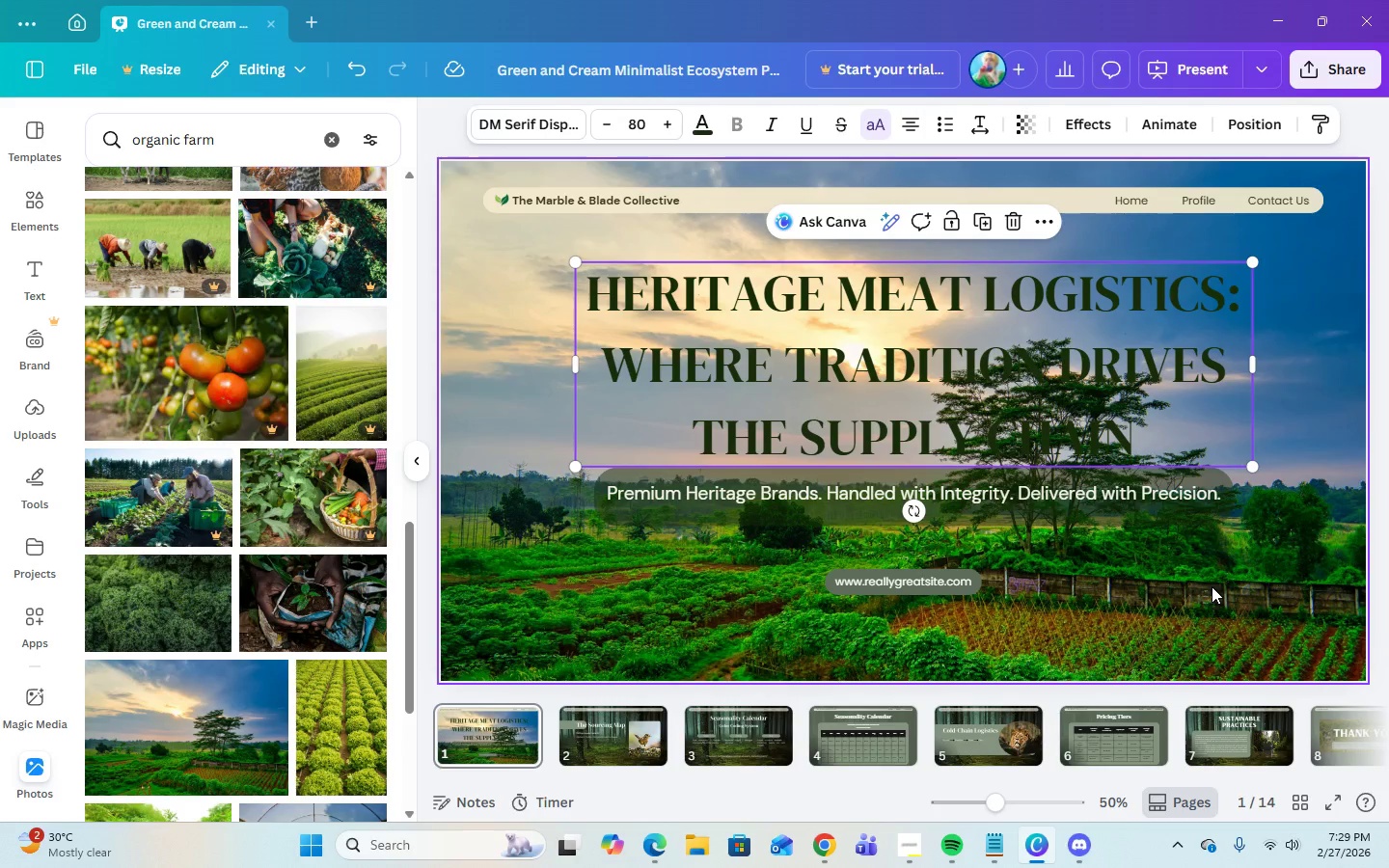 
wait(11.38)
 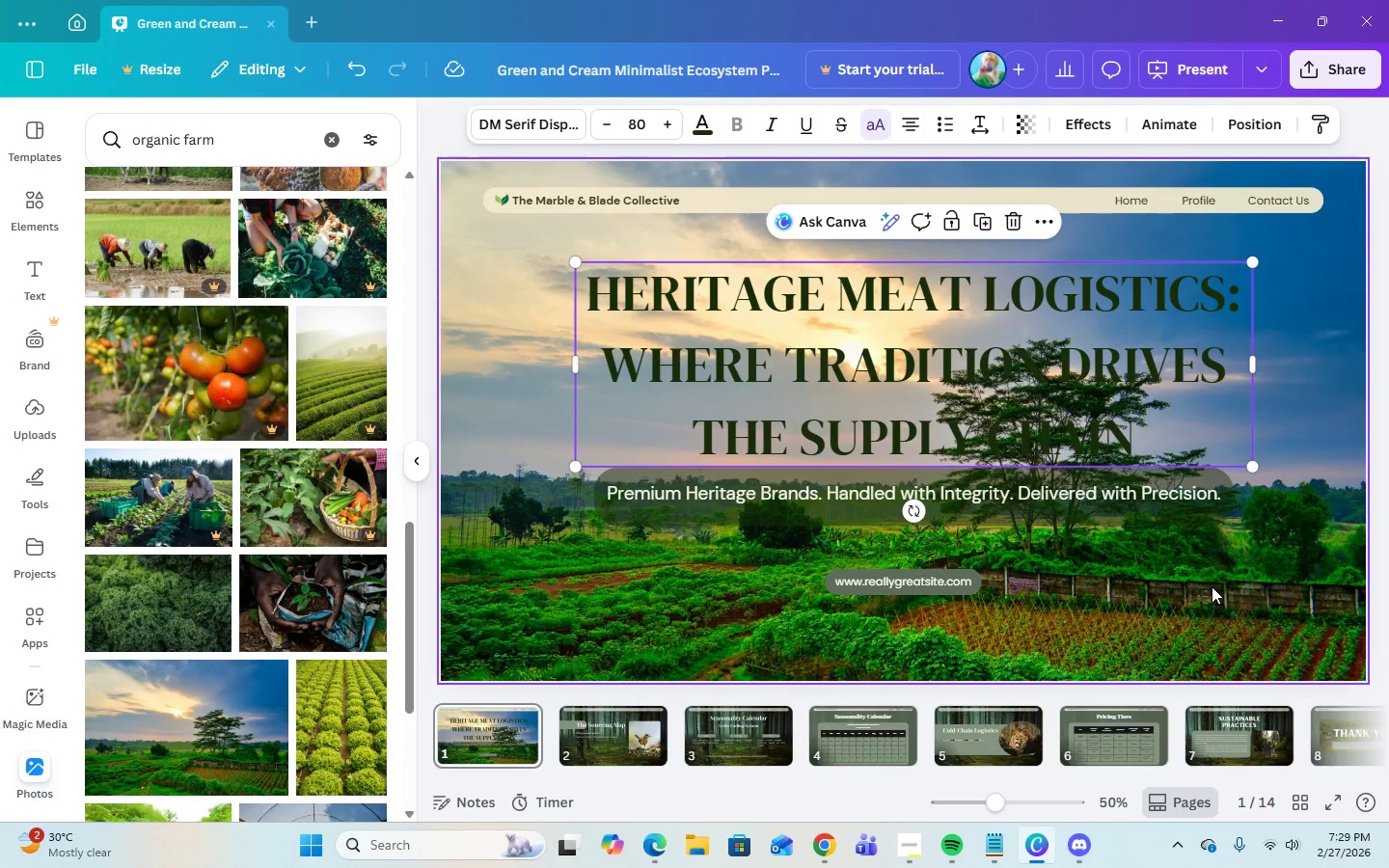 
double_click([1111, 444])
 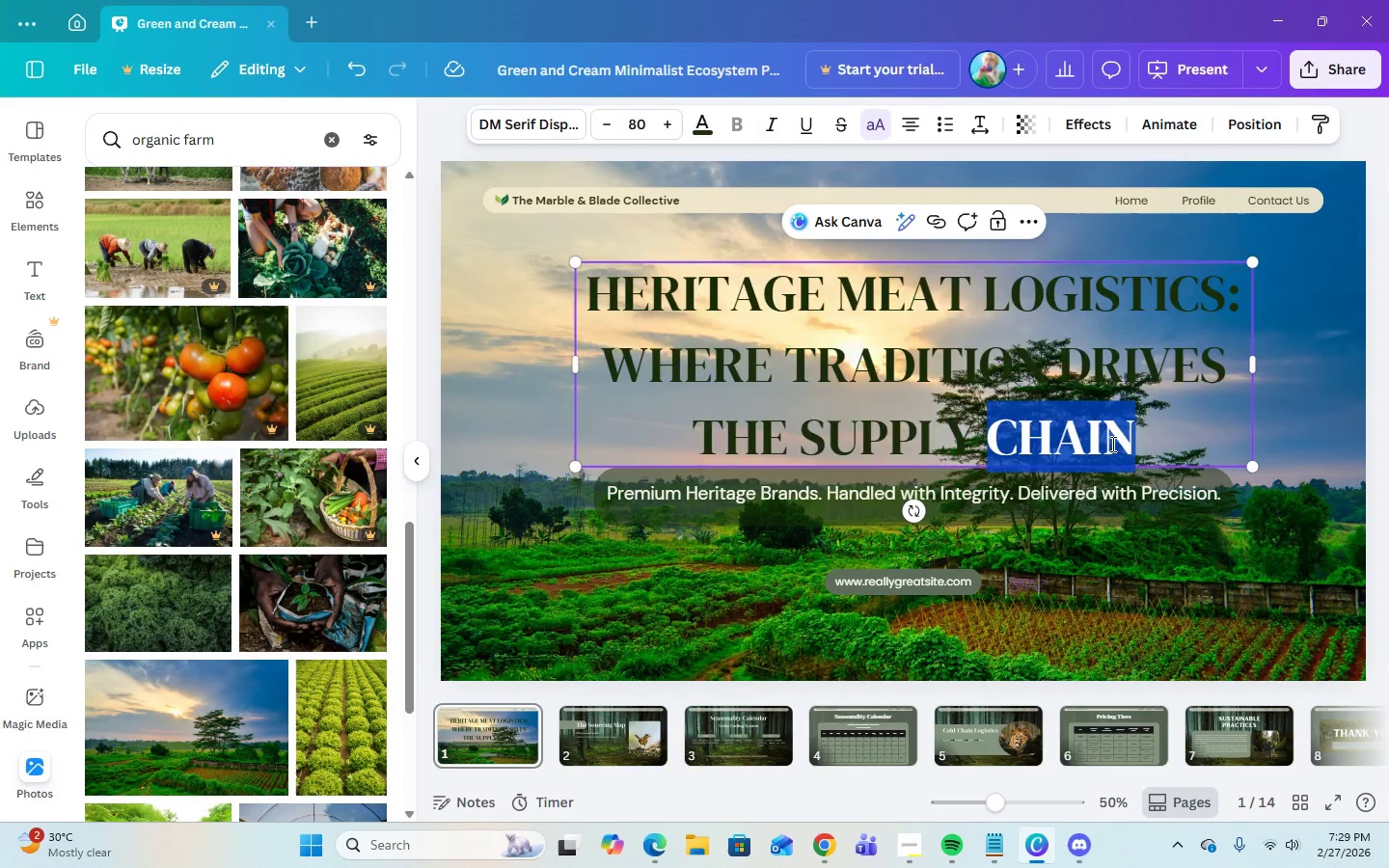 
triple_click([1111, 444])
 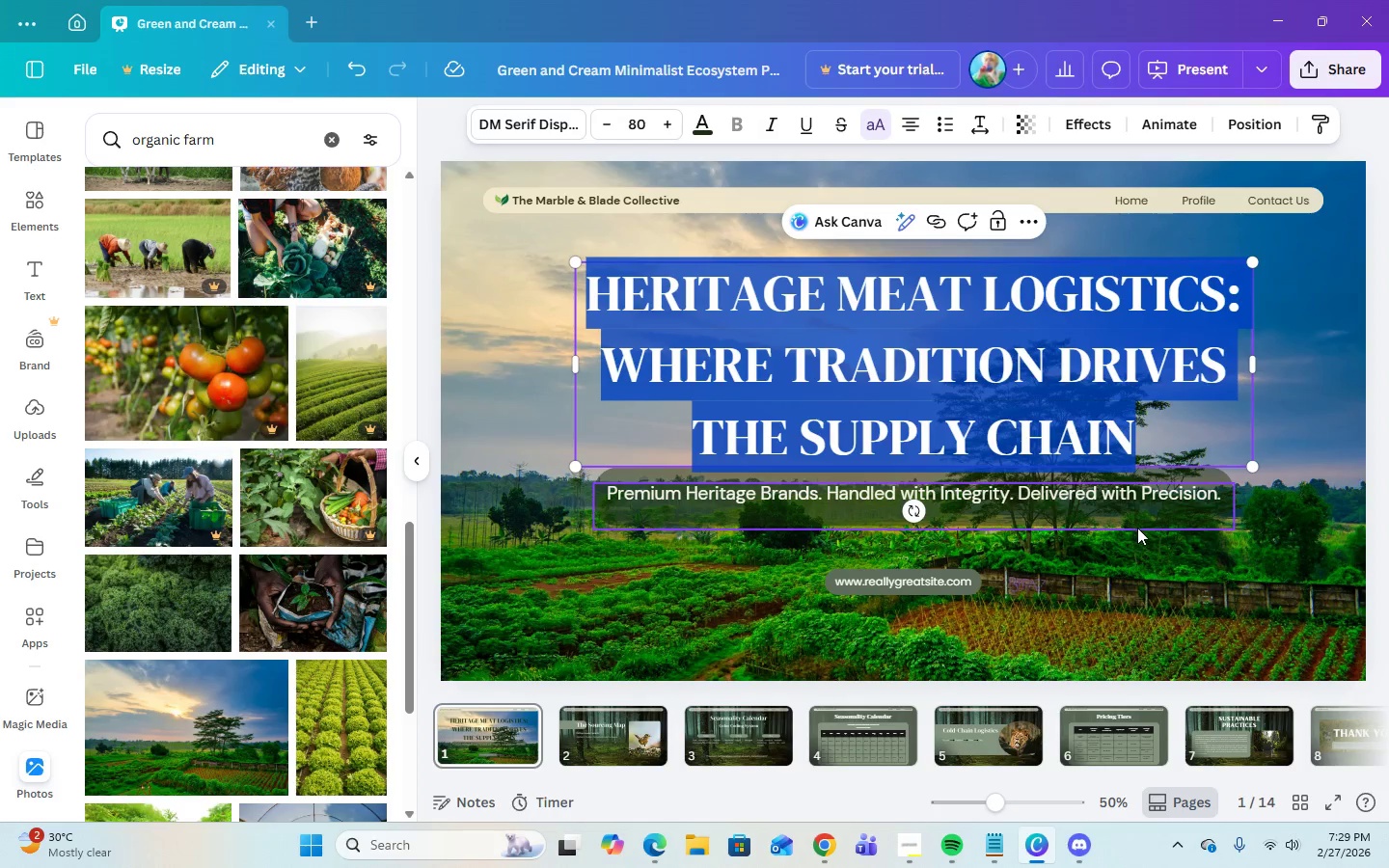 
left_click([1212, 598])
 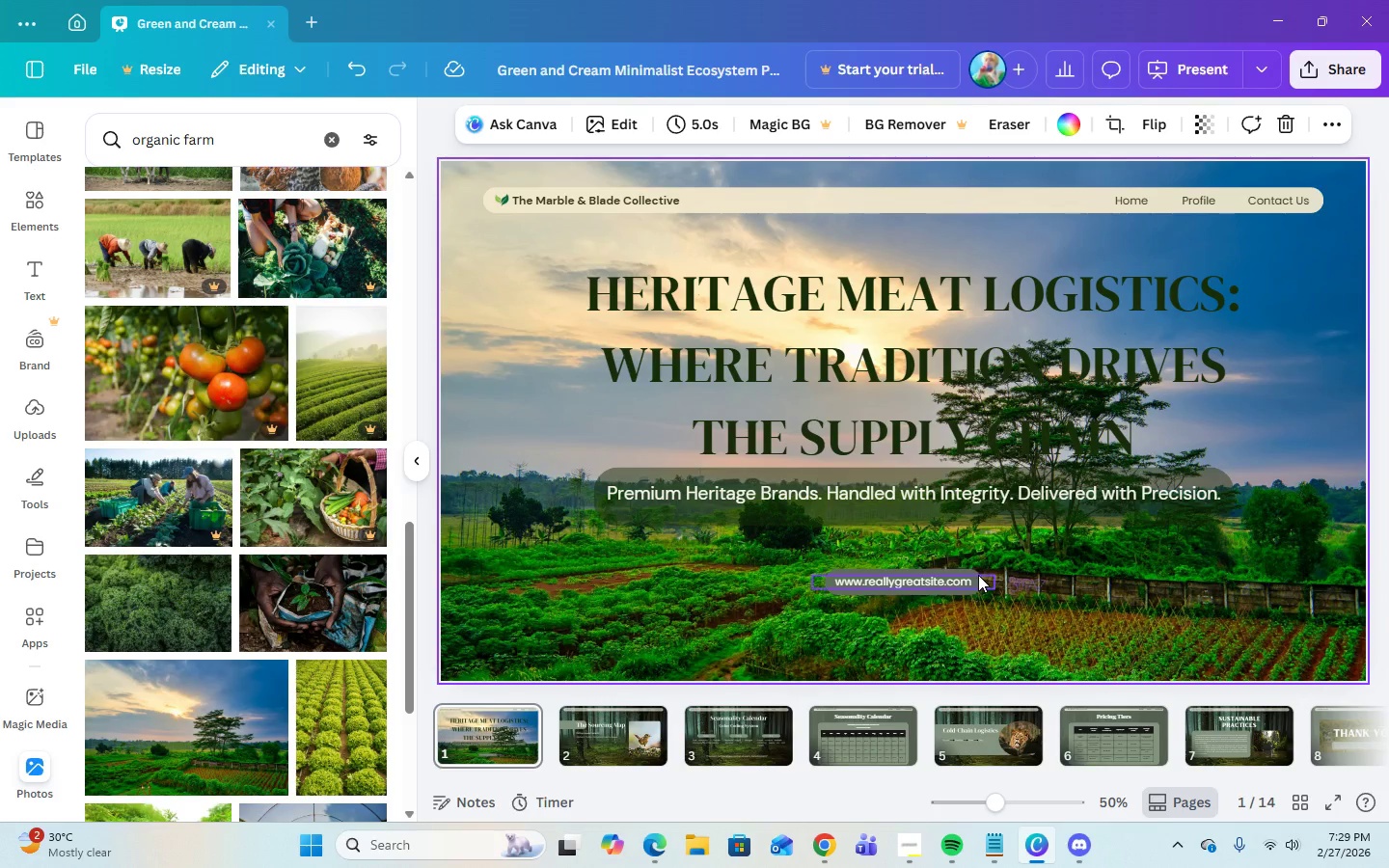 
left_click([970, 571])
 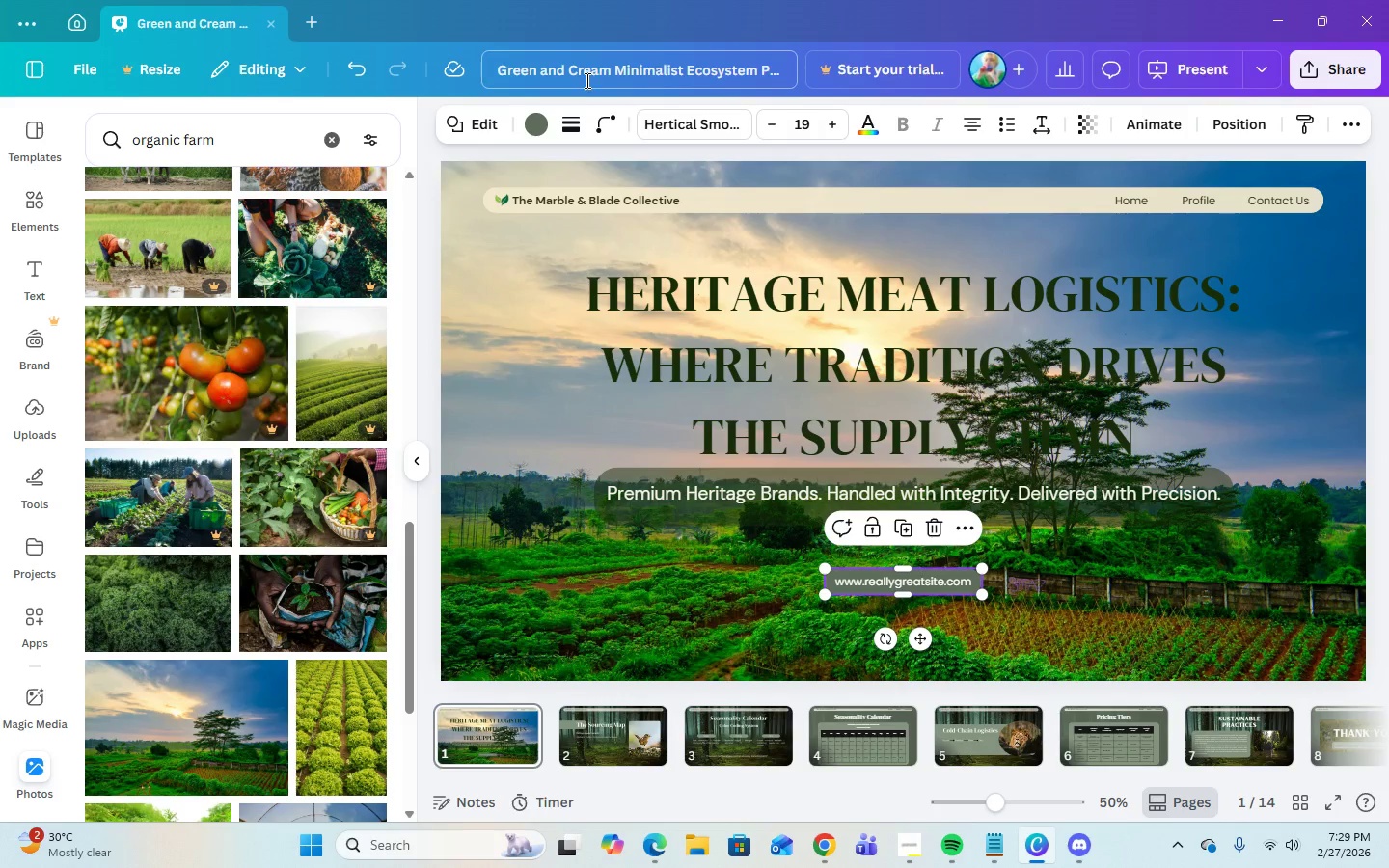 
wait(11.3)
 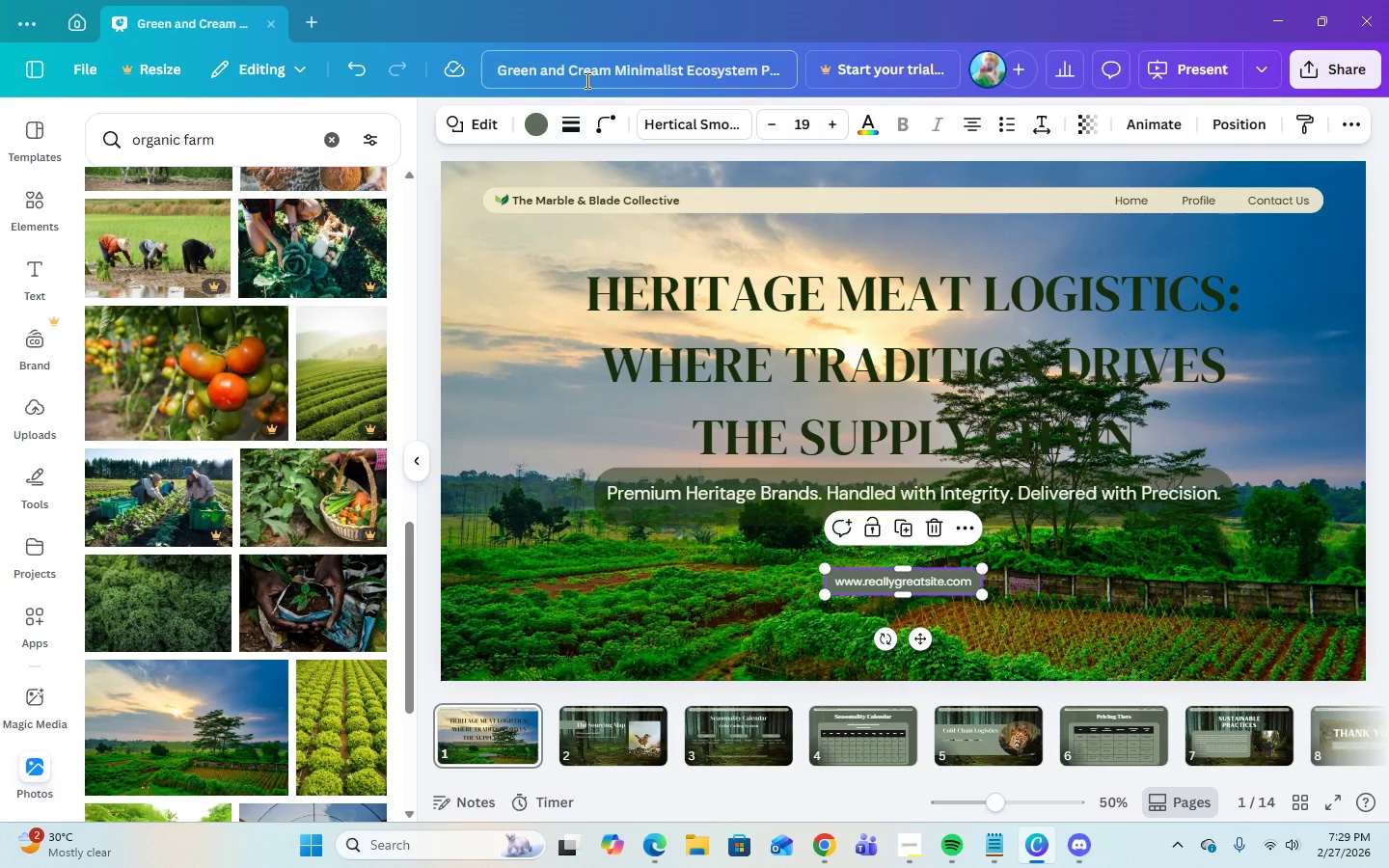 
left_click([996, 373])
 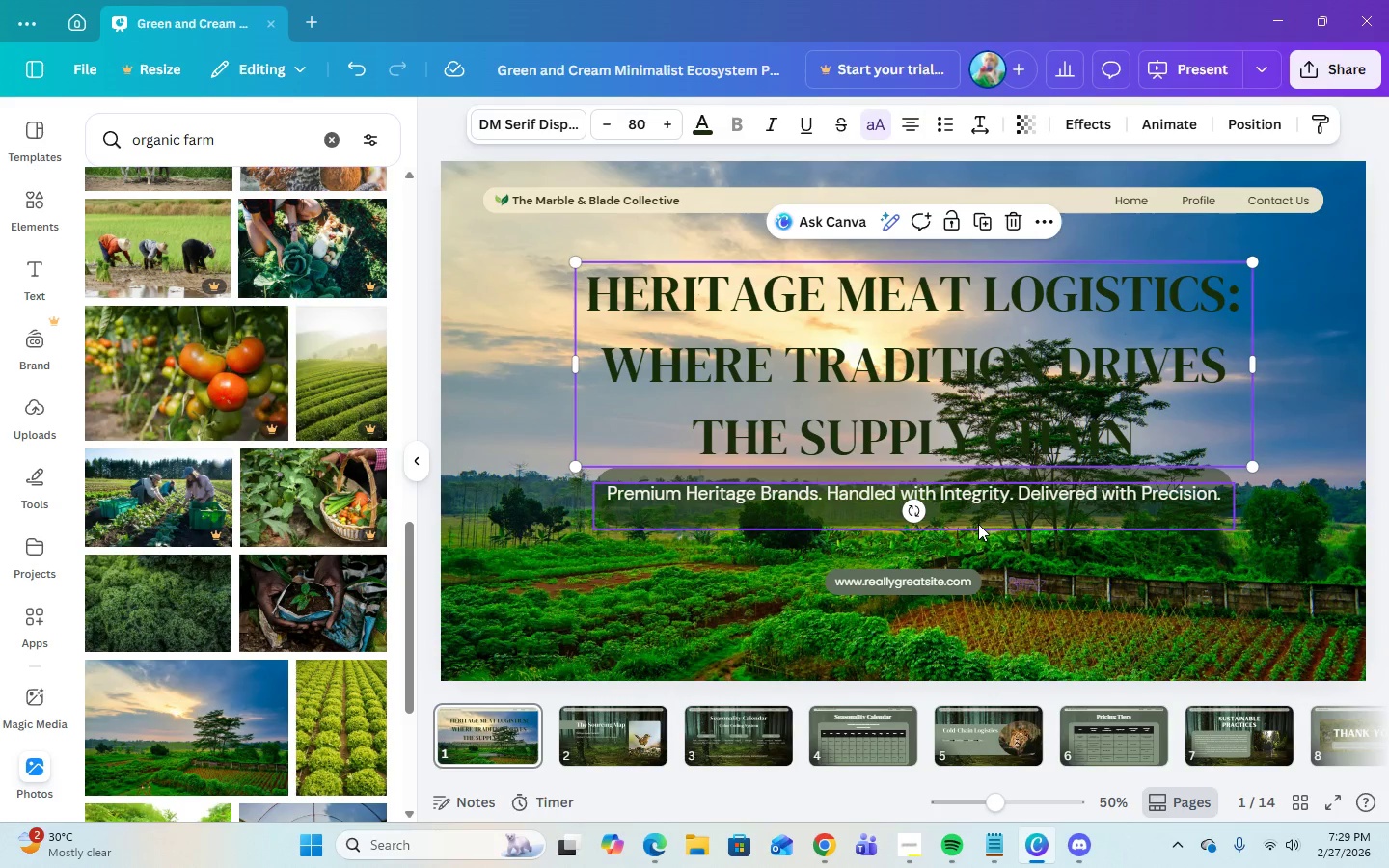 
left_click([963, 573])
 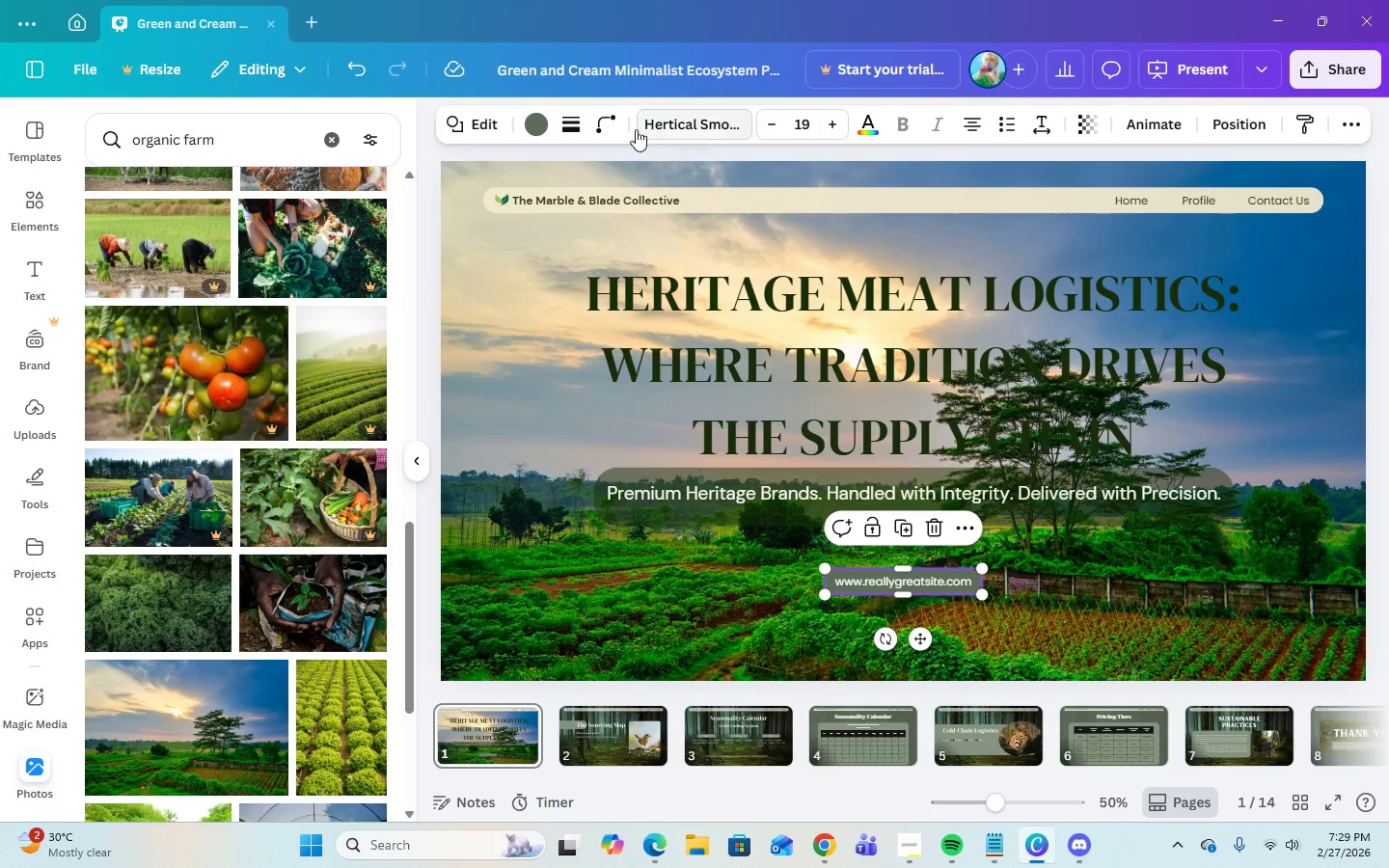 
left_click([531, 126])
 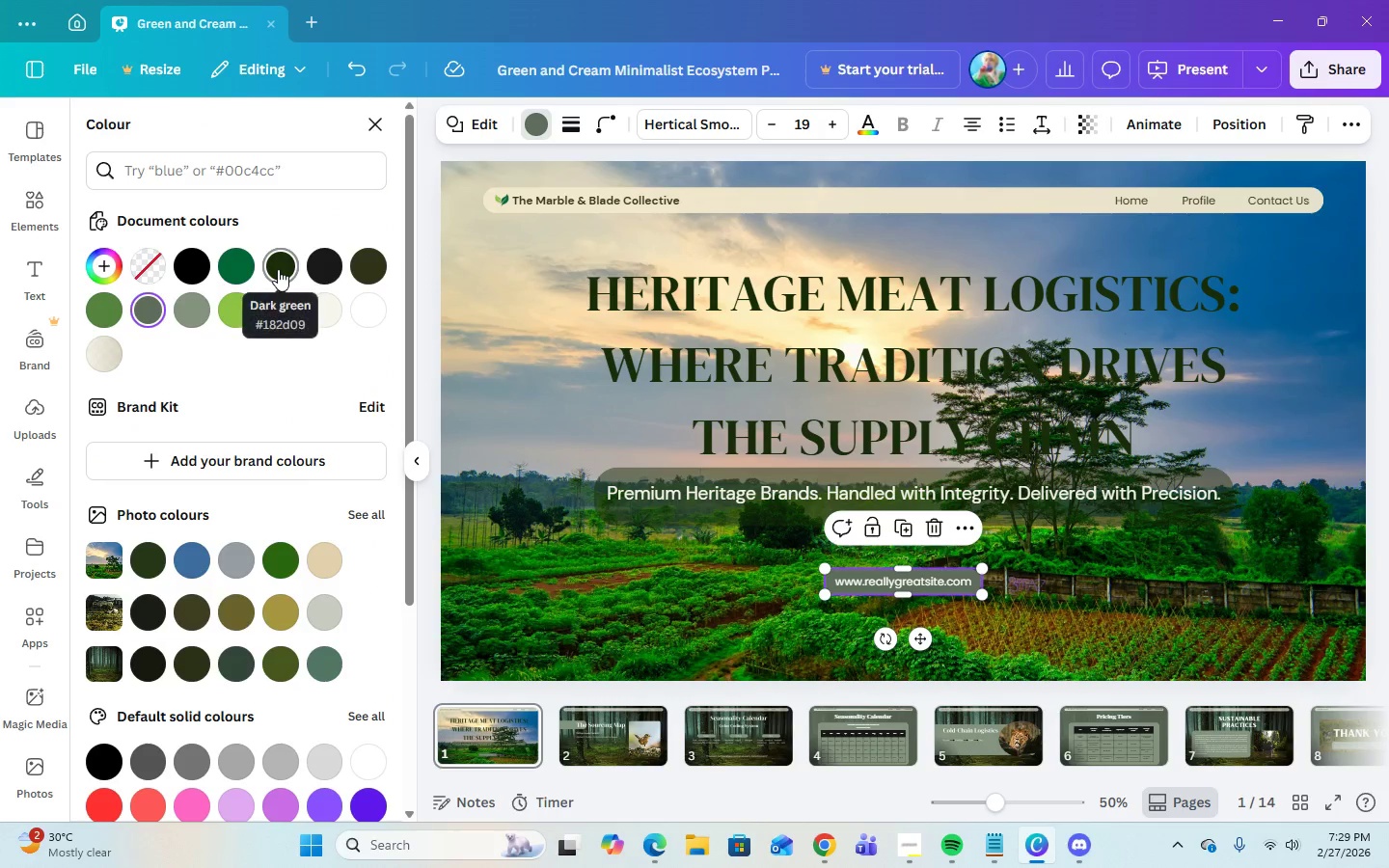 
left_click([278, 269])
 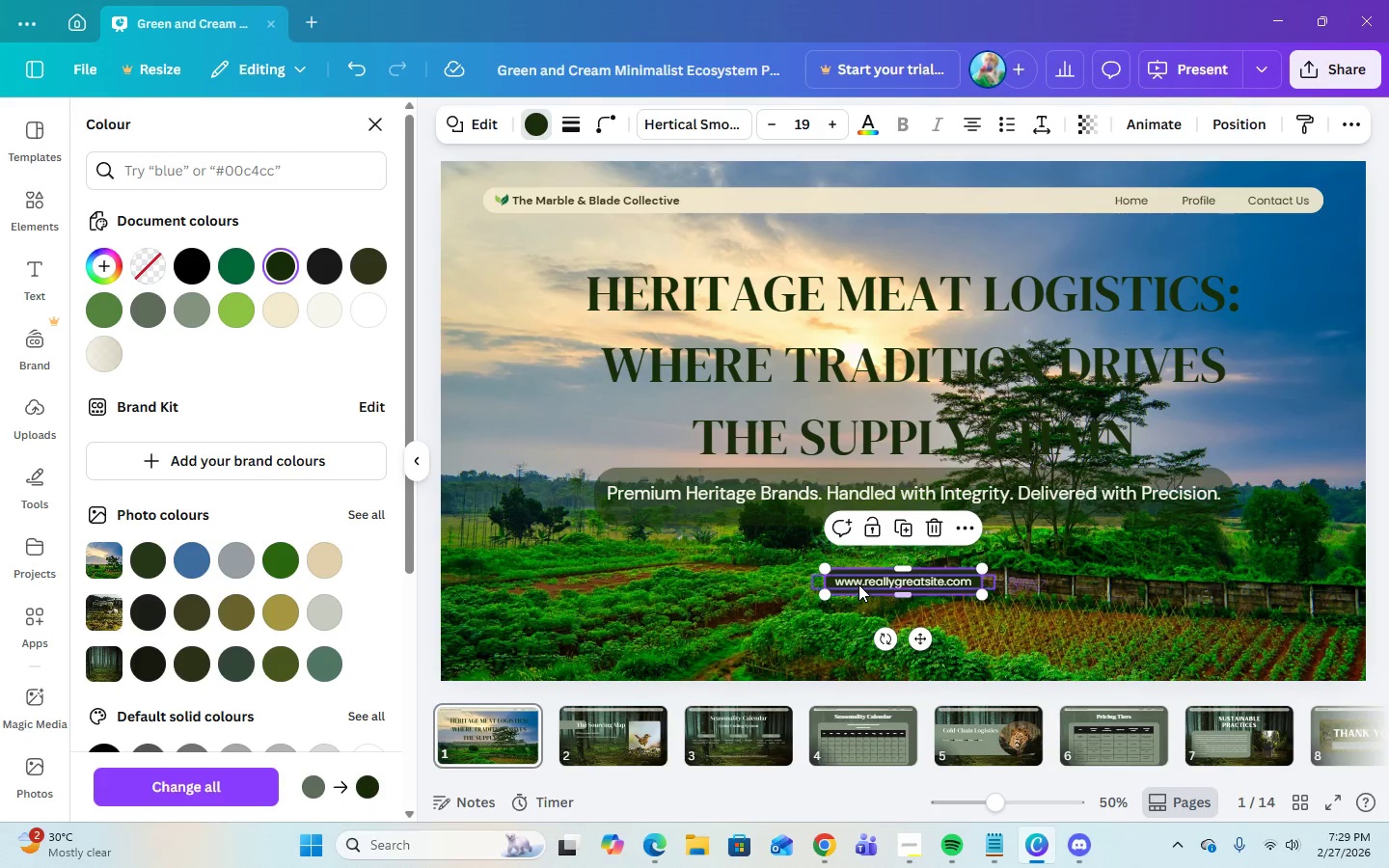 
left_click([858, 584])
 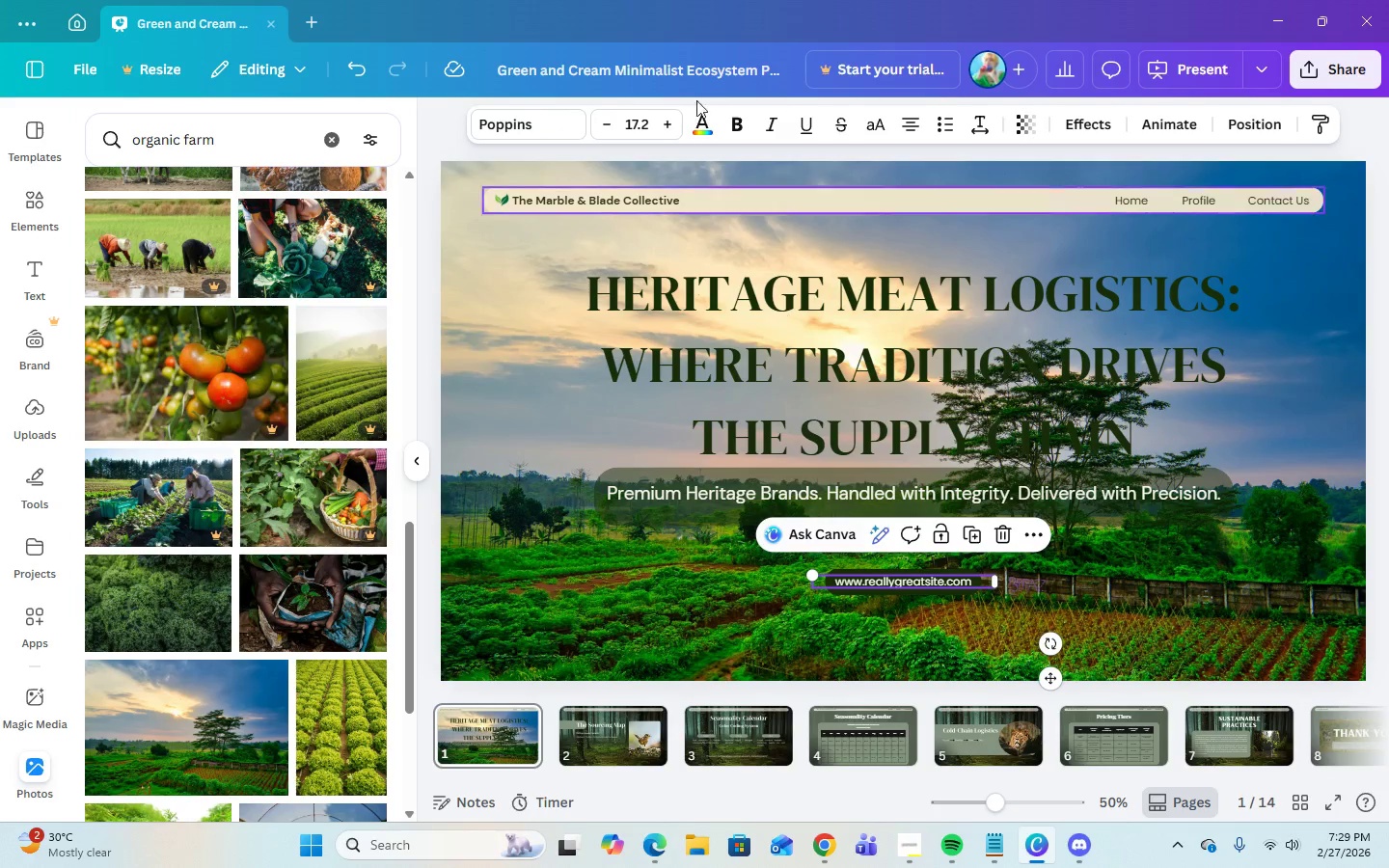 
left_click([698, 131])
 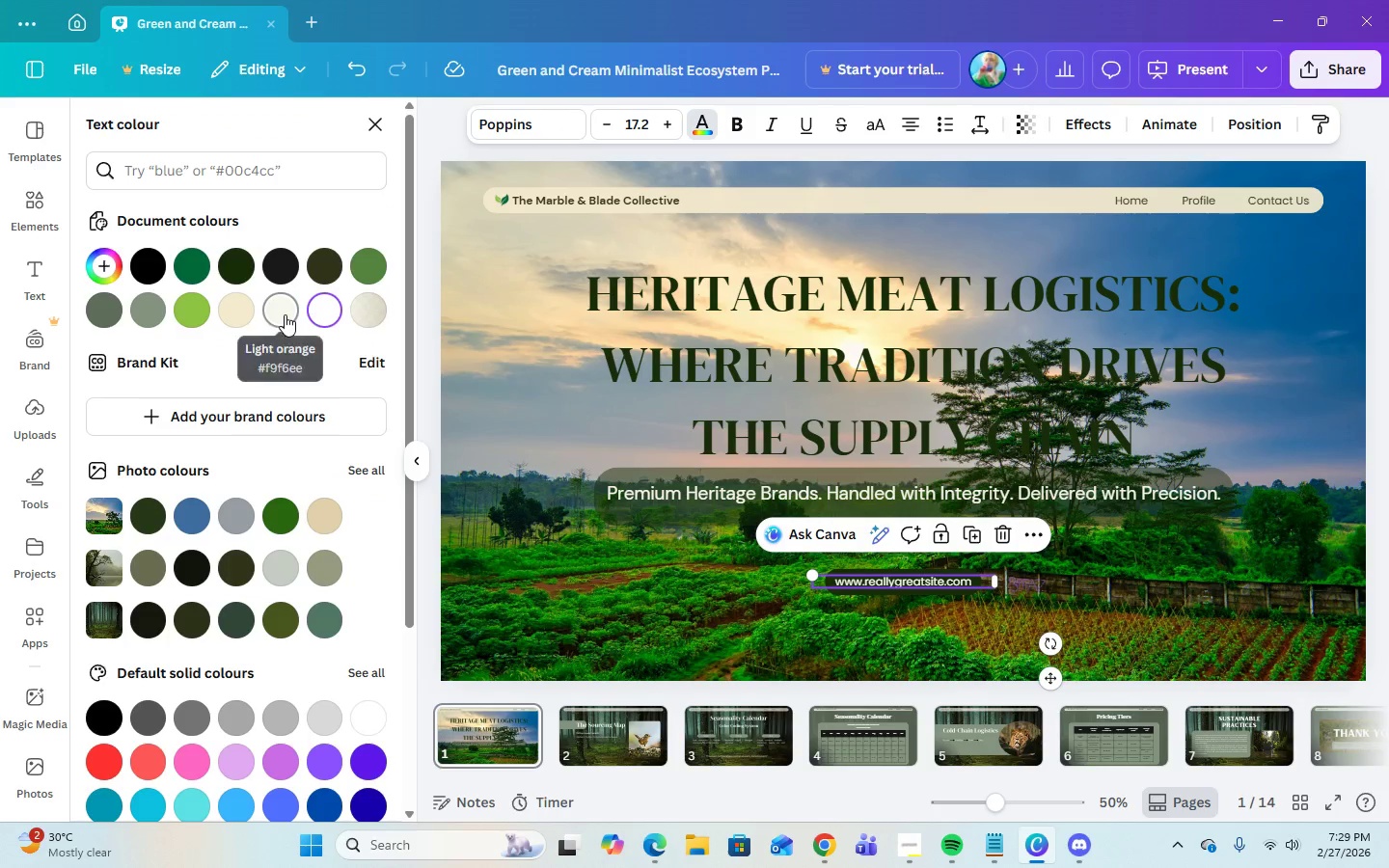 
left_click([285, 314])
 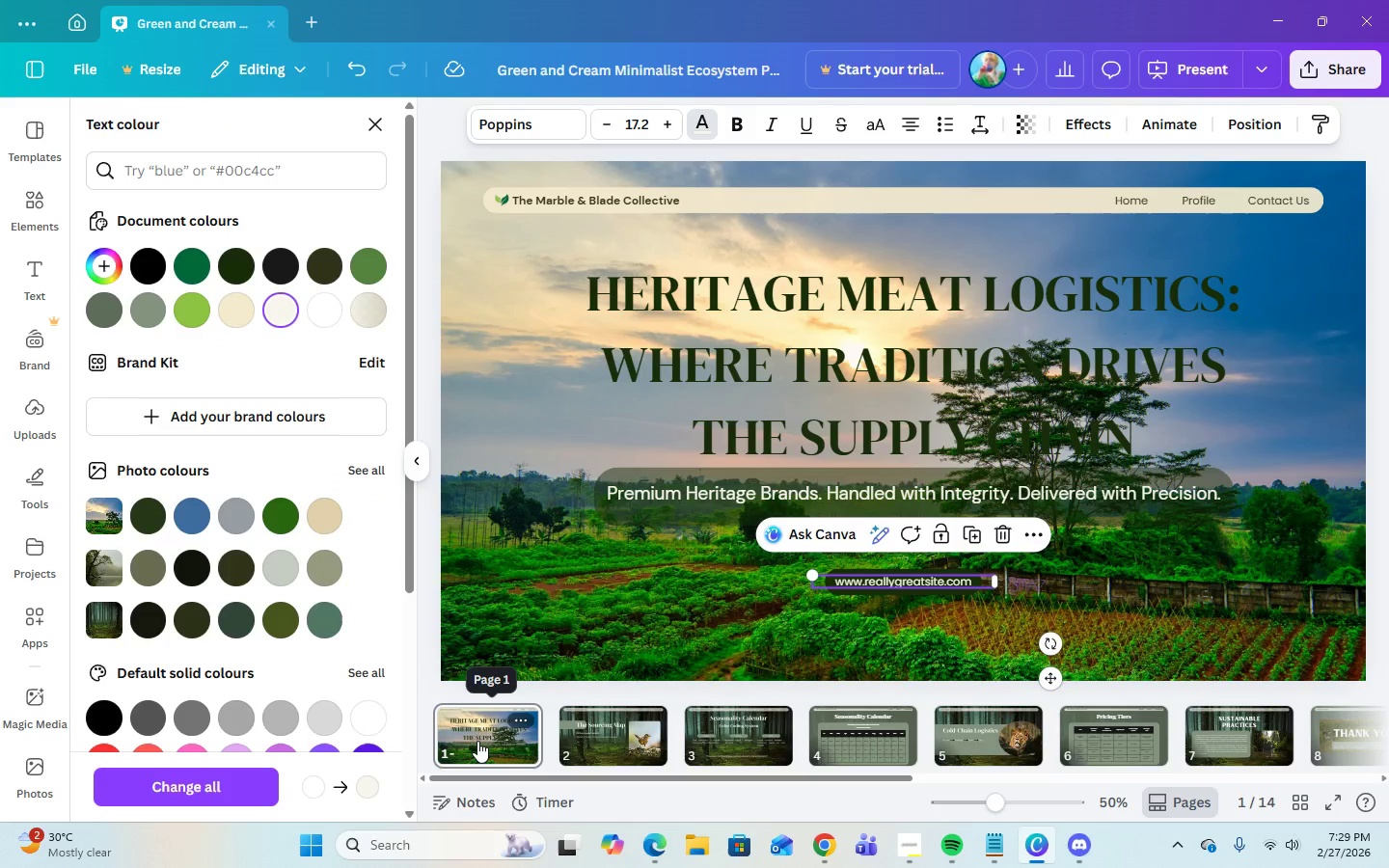 
wait(5.38)
 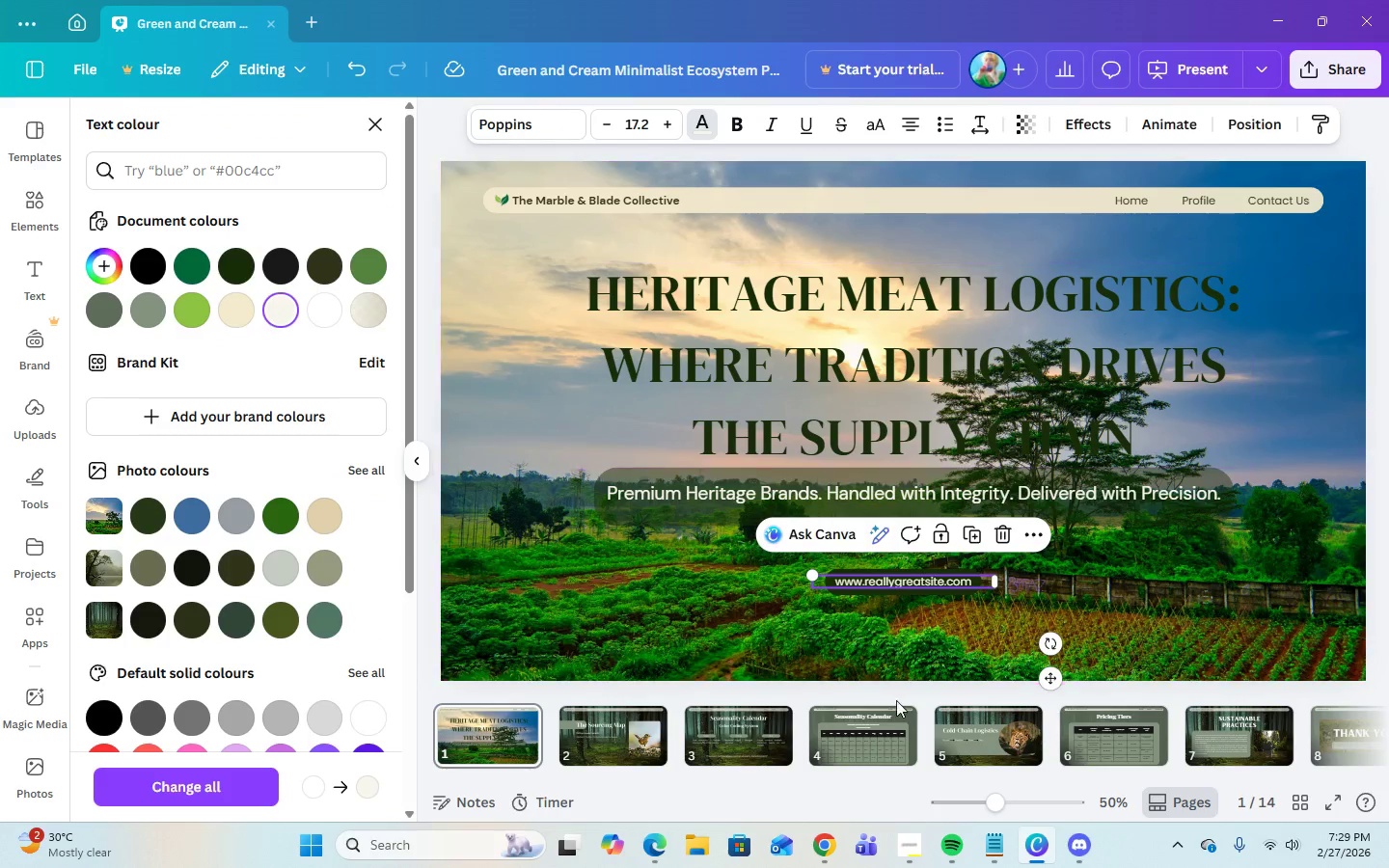 
left_click([770, 203])
 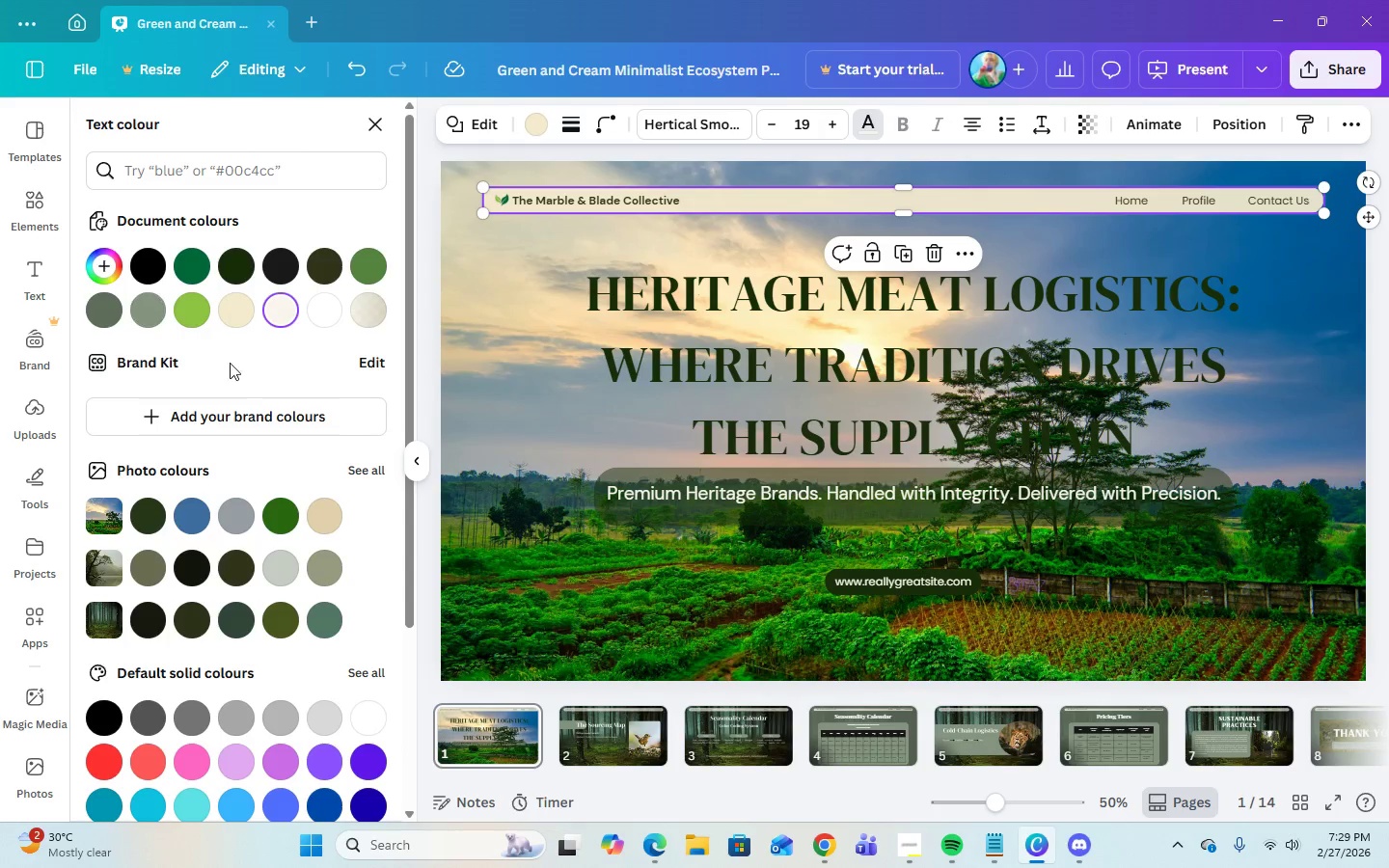 
wait(5.62)
 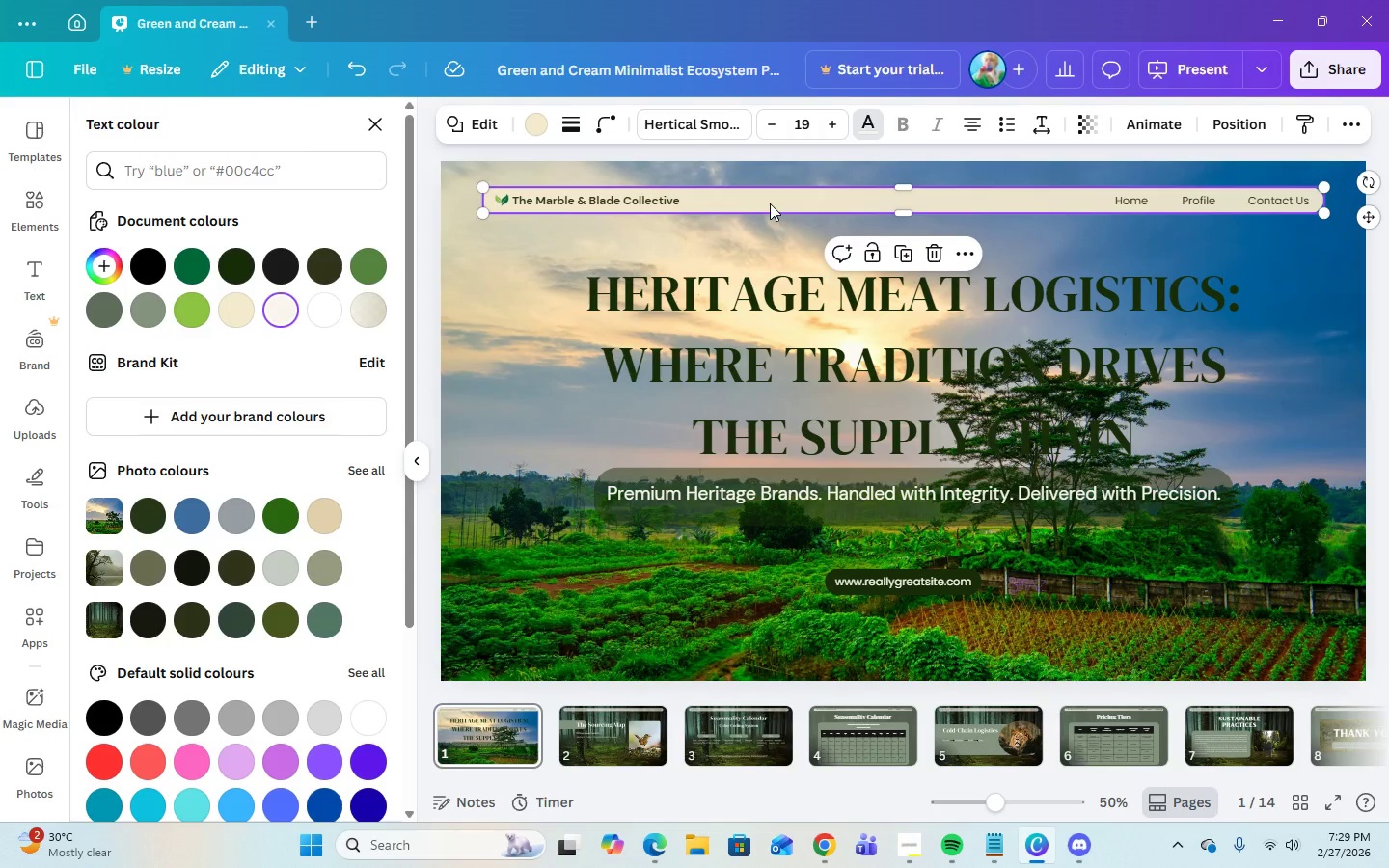 
left_click([278, 309])
 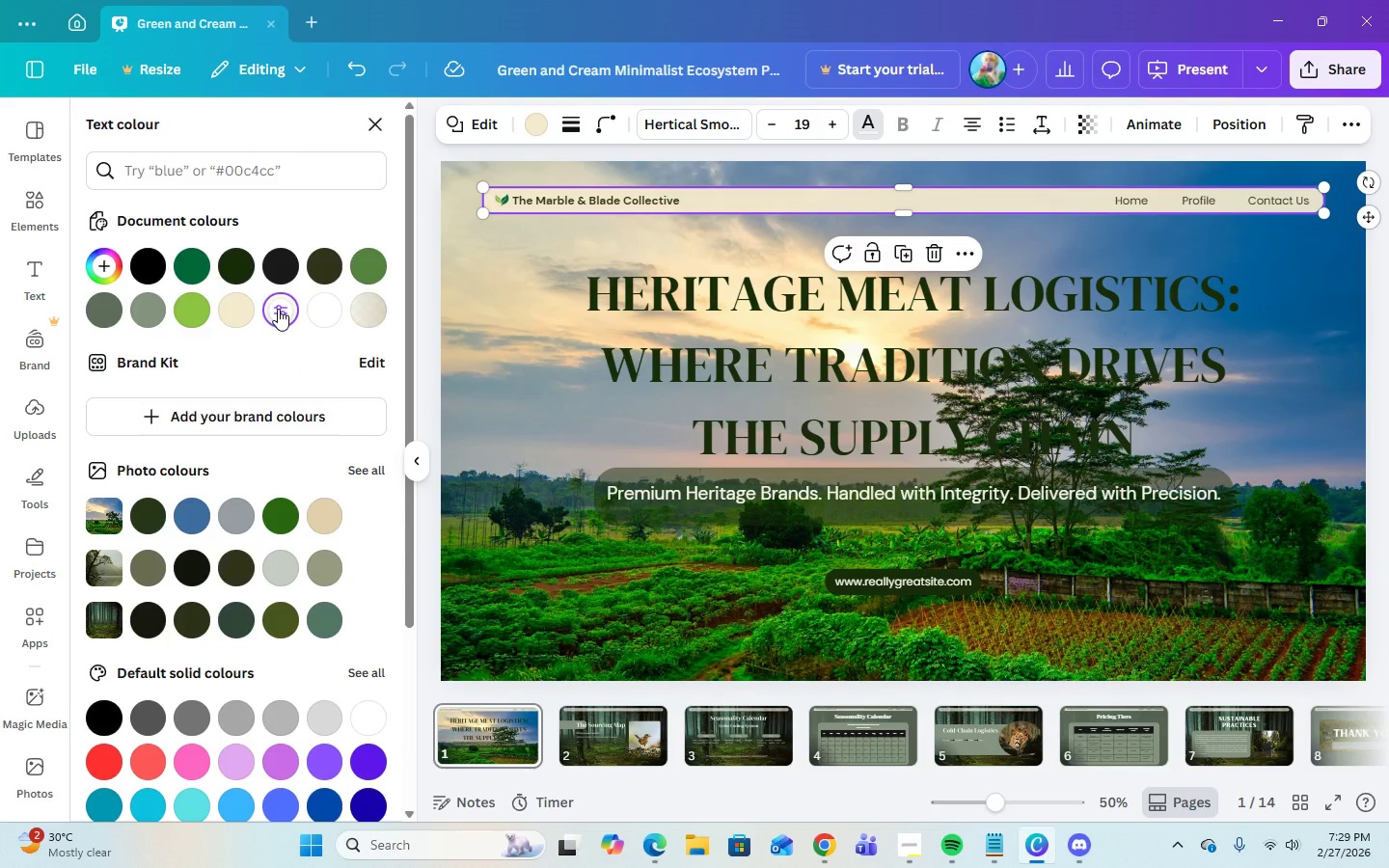 
left_click([278, 309])
 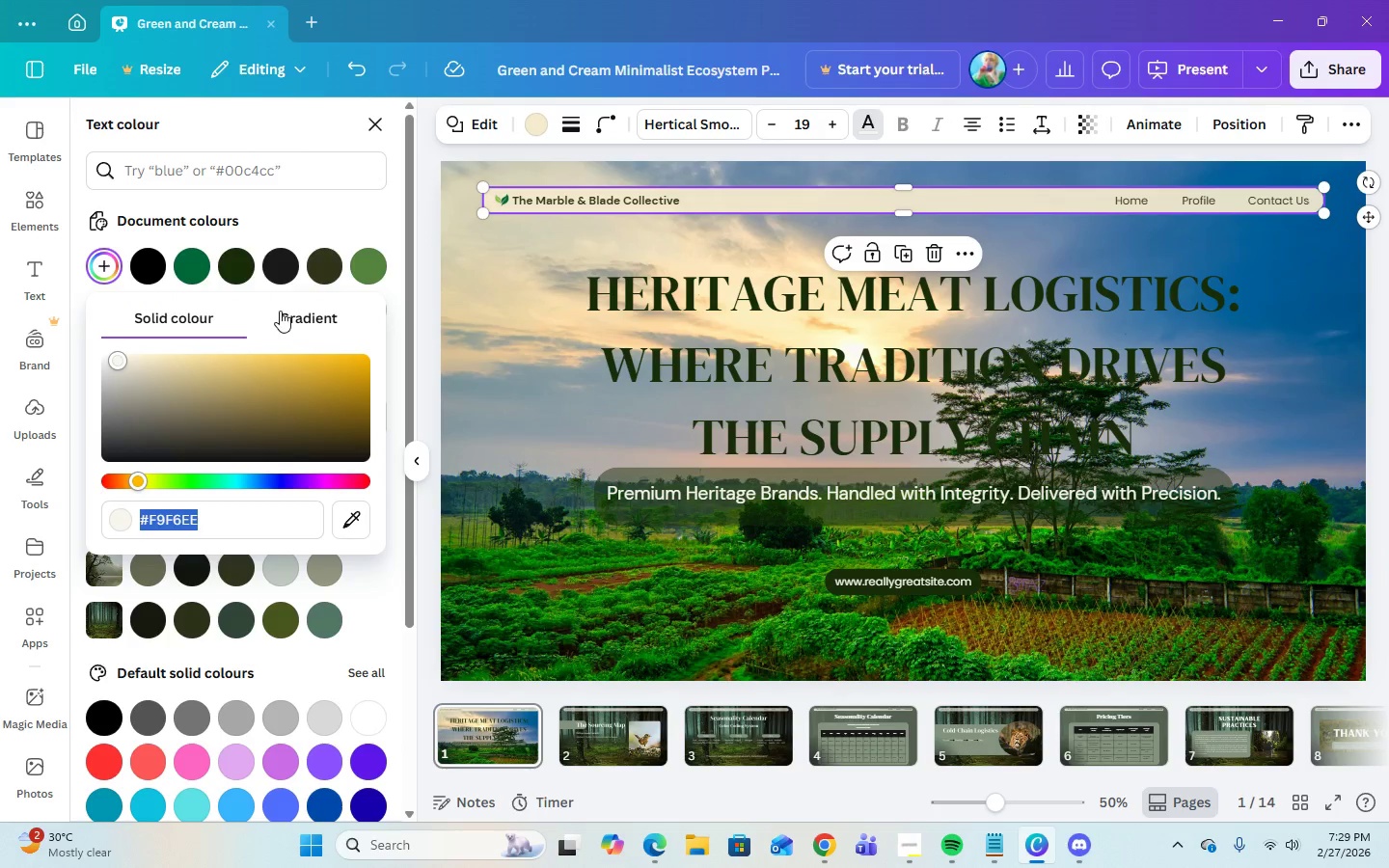 
left_click([303, 321])
 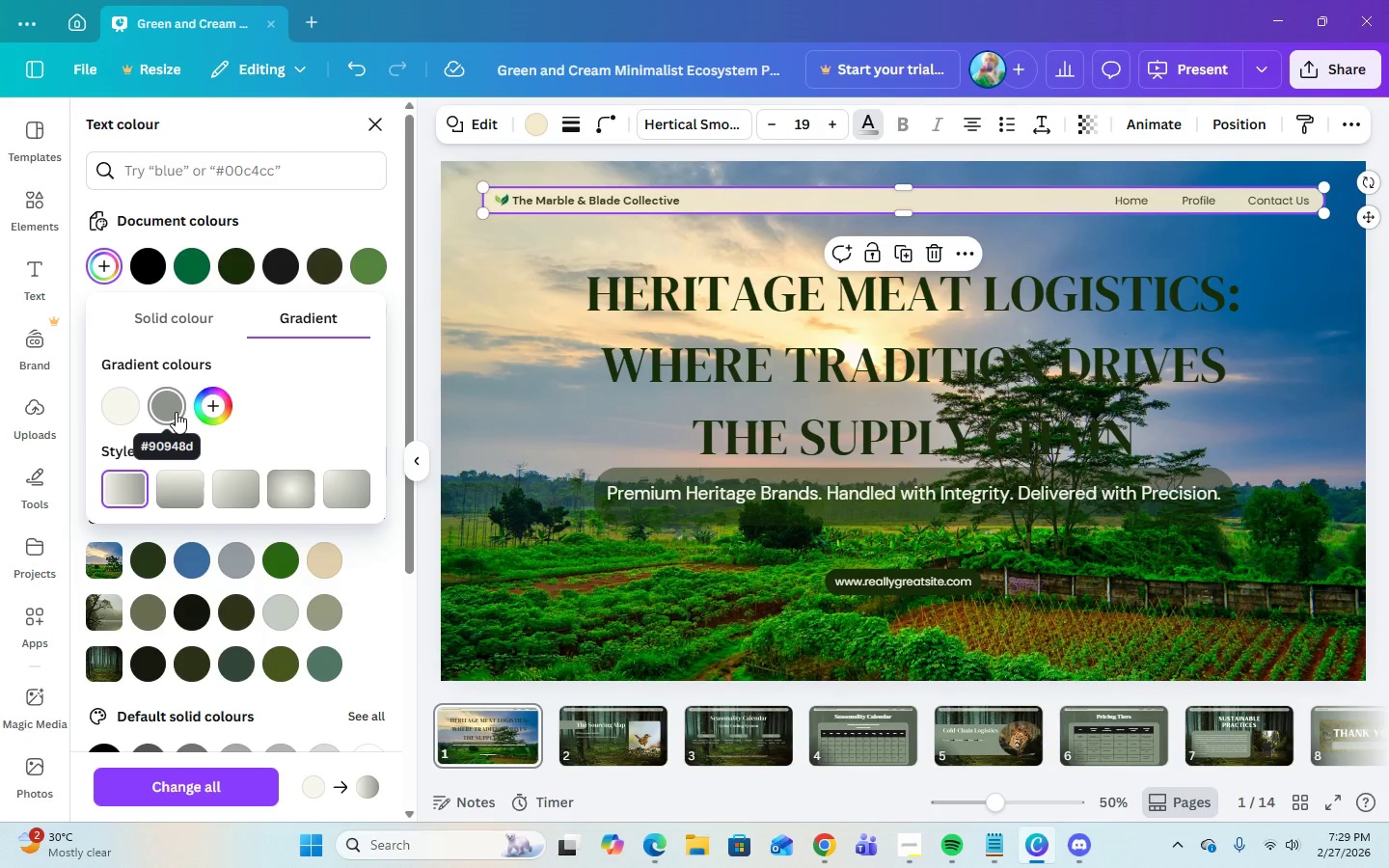 
left_click([171, 409])
 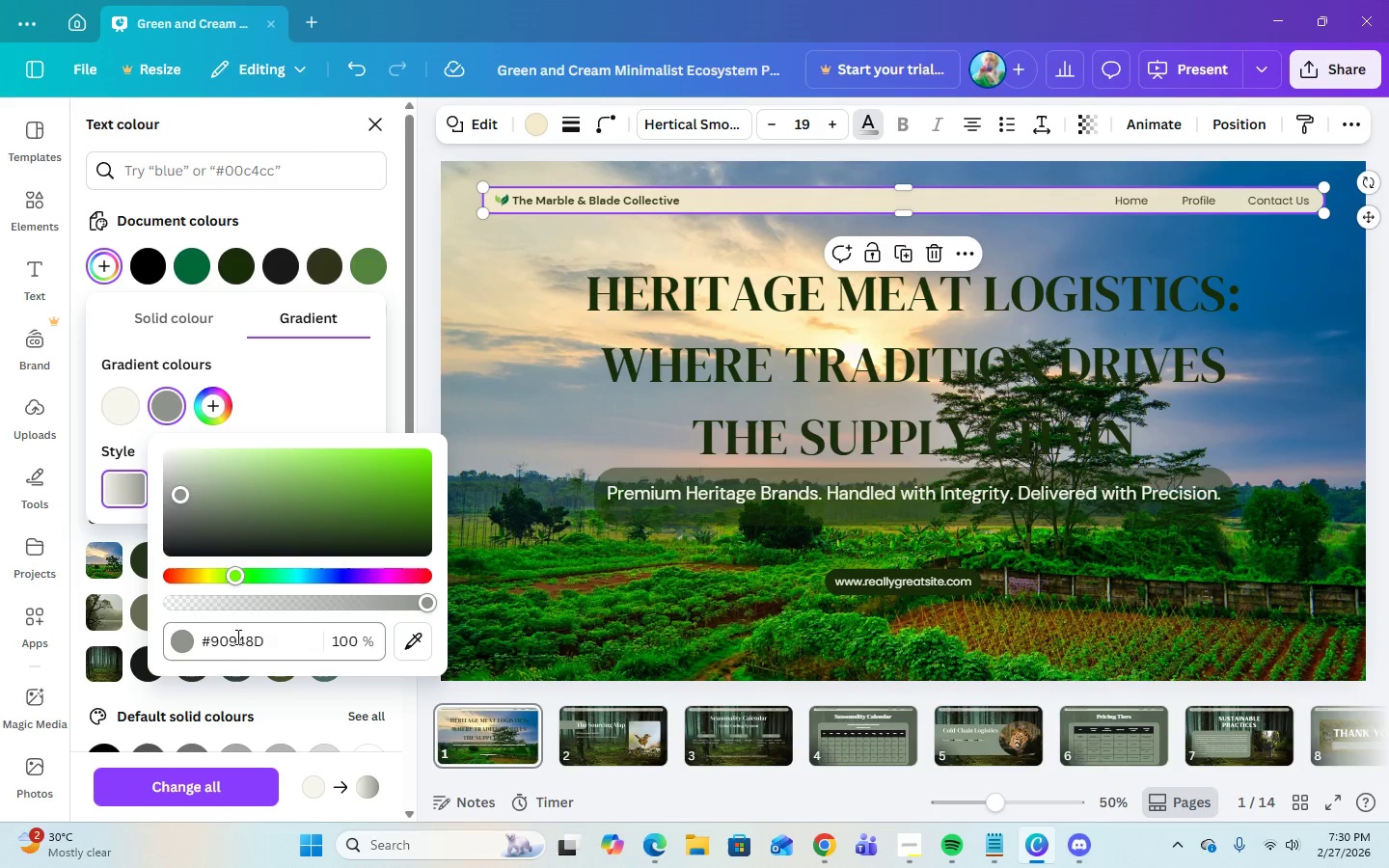 
left_click([236, 641])
 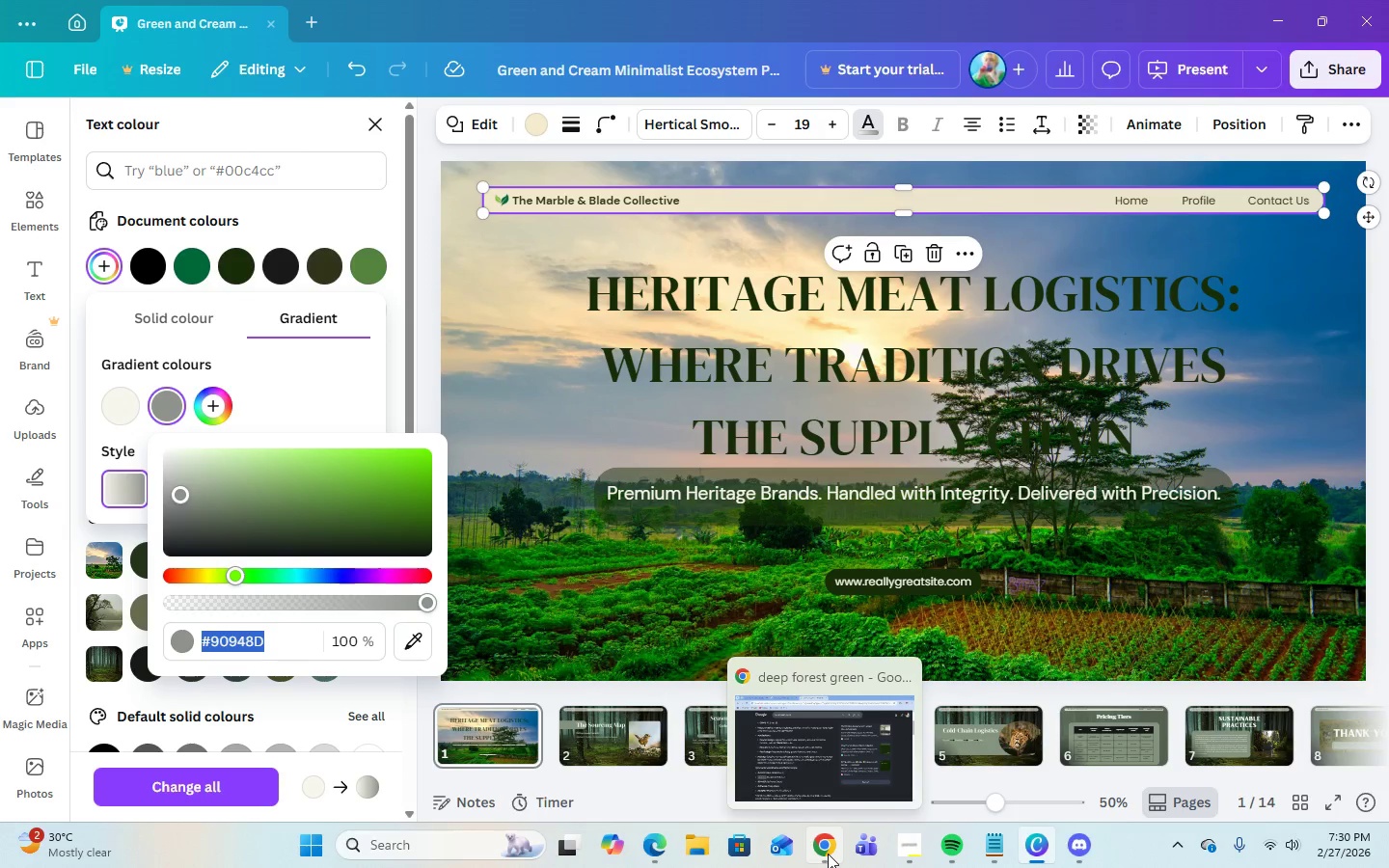 
wait(5.55)
 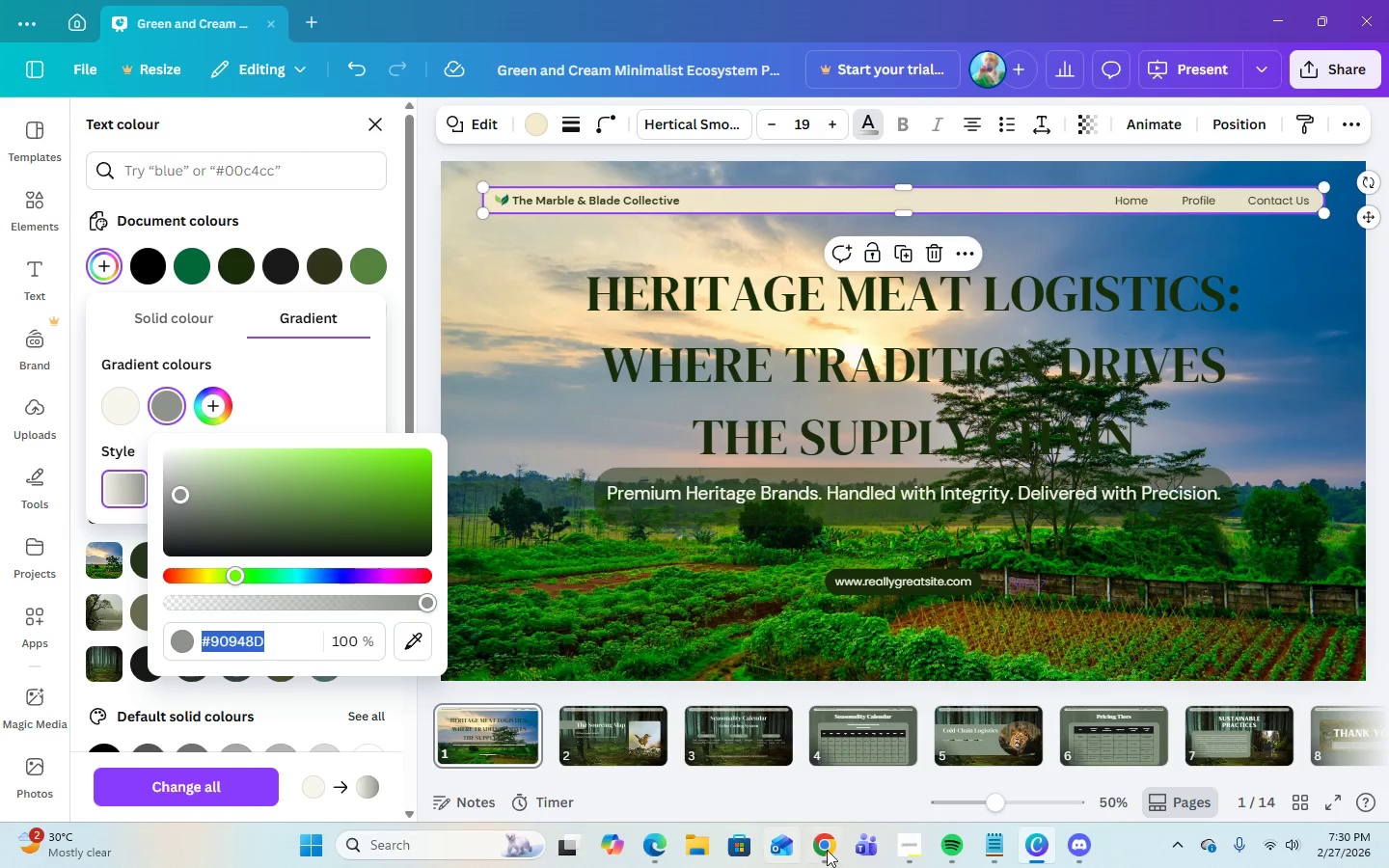 
left_click([828, 854])
 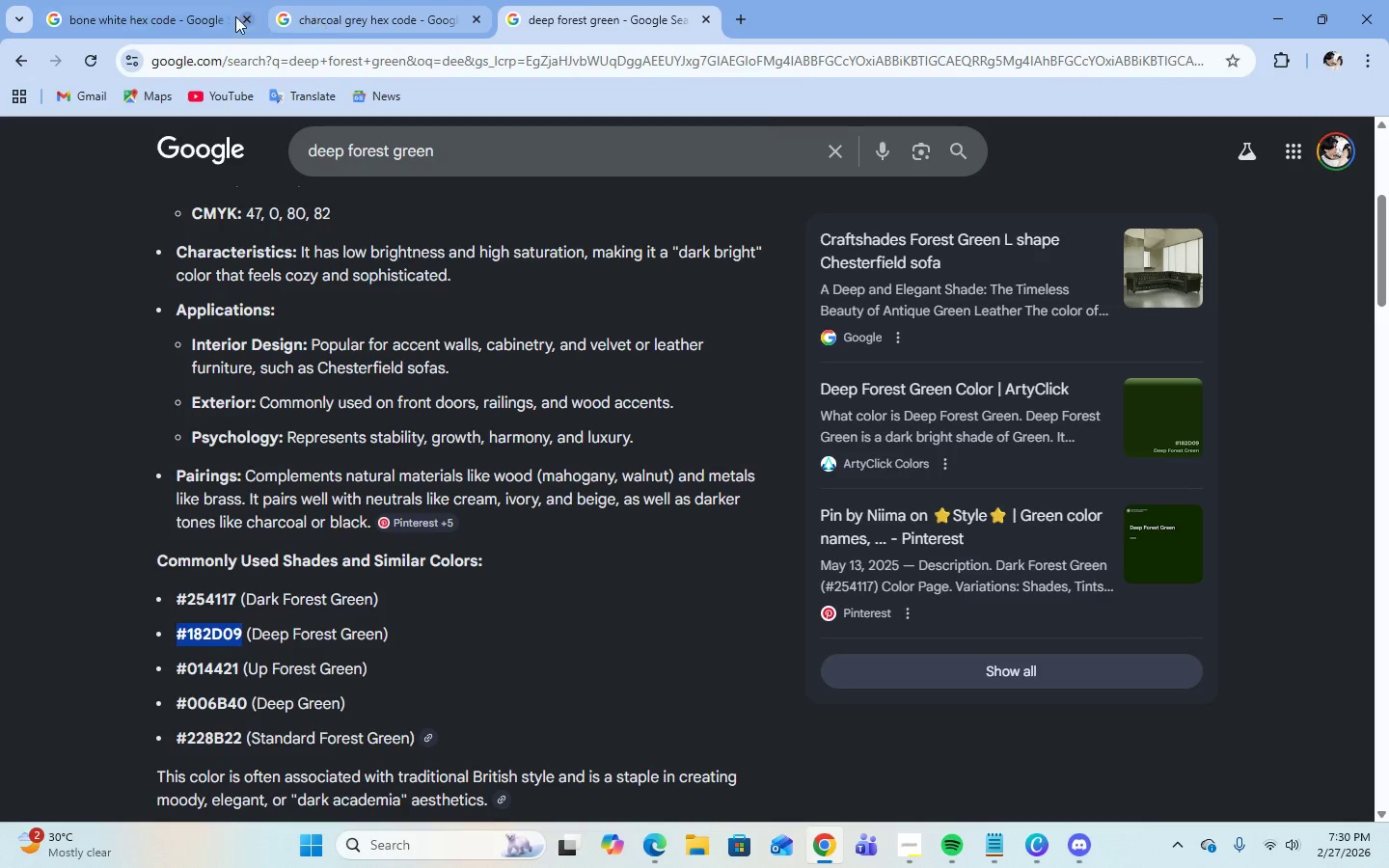 
left_click([223, 28])
 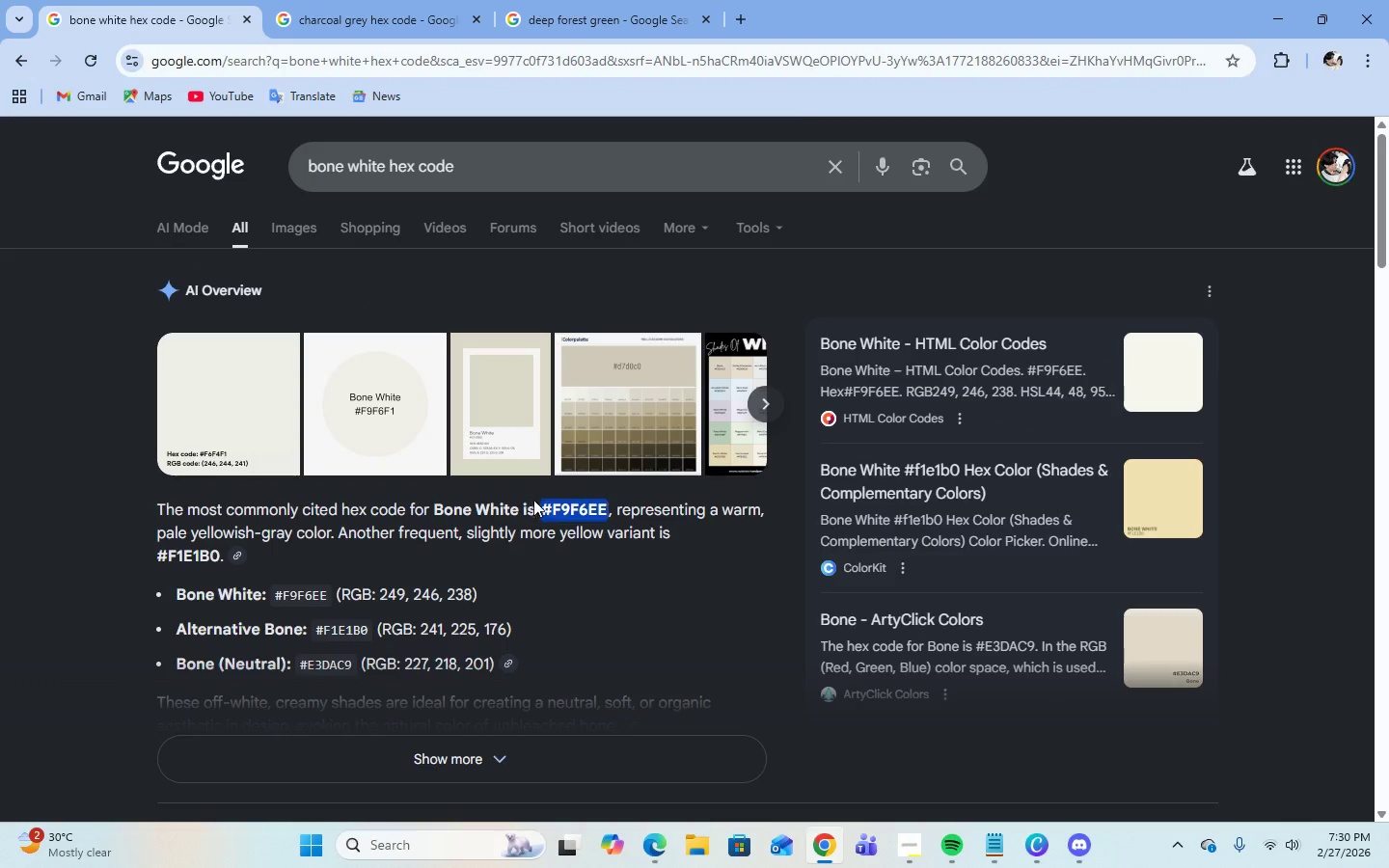 
right_click([561, 508])
 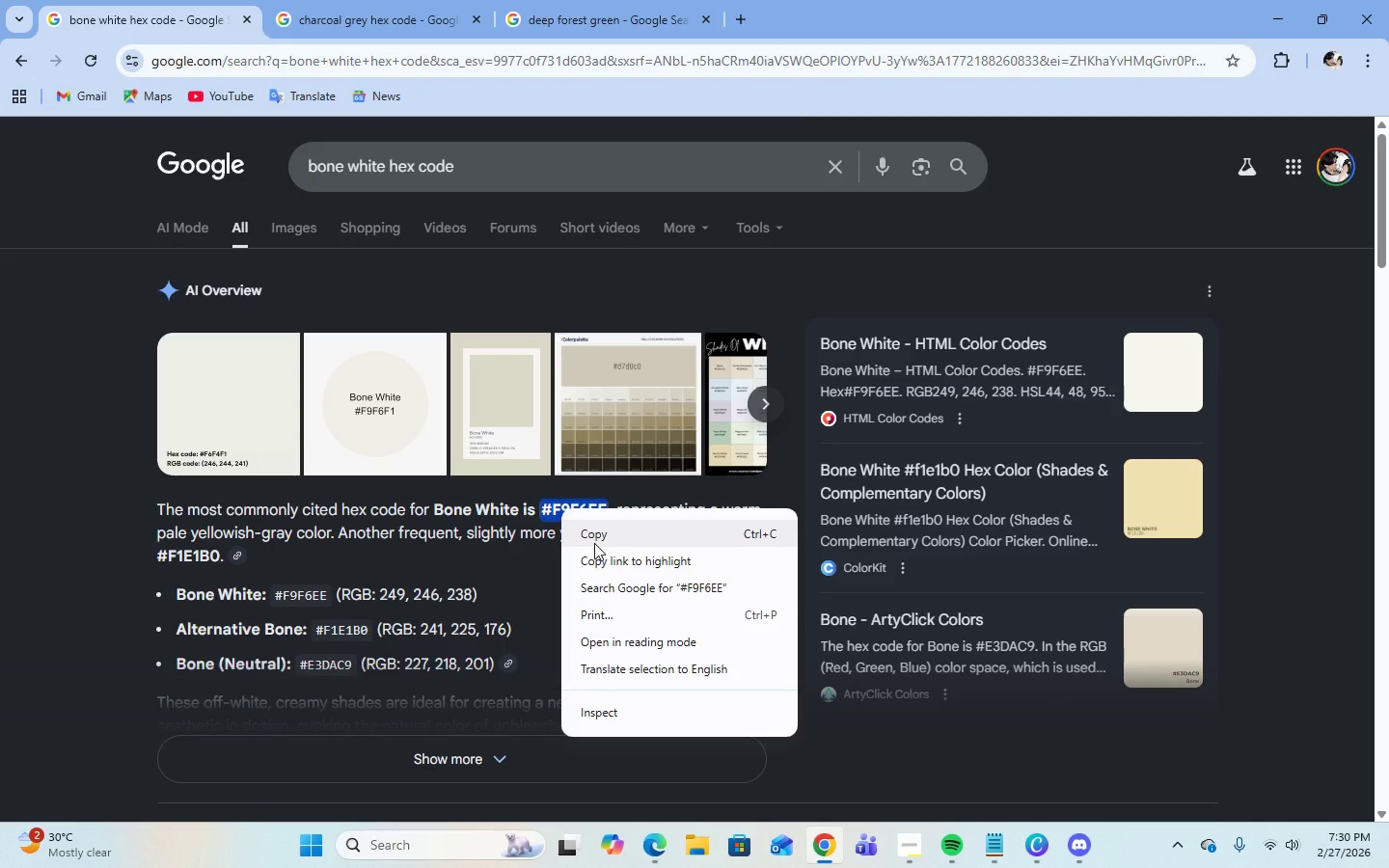 
left_click([594, 543])
 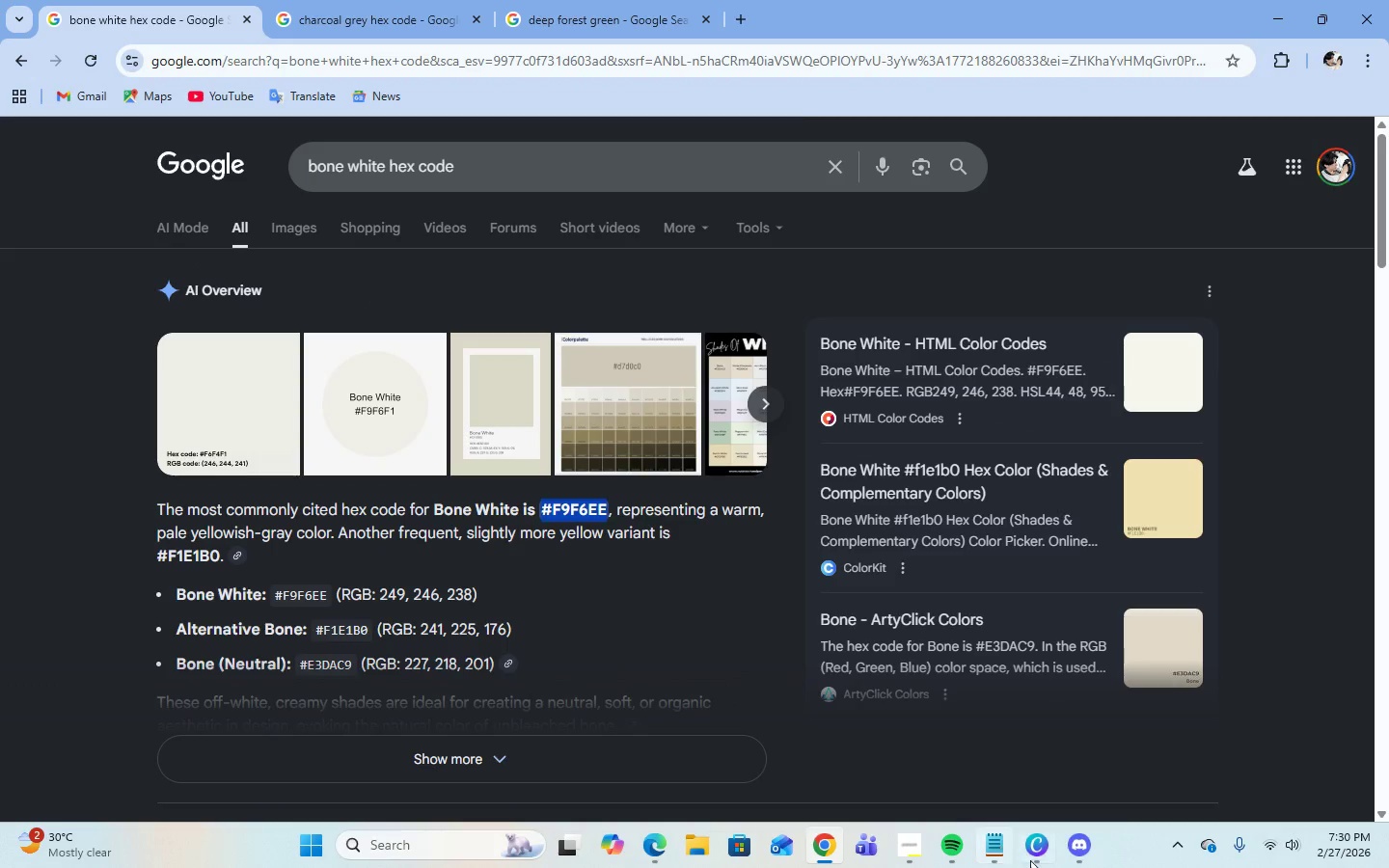 
left_click([1043, 865])
 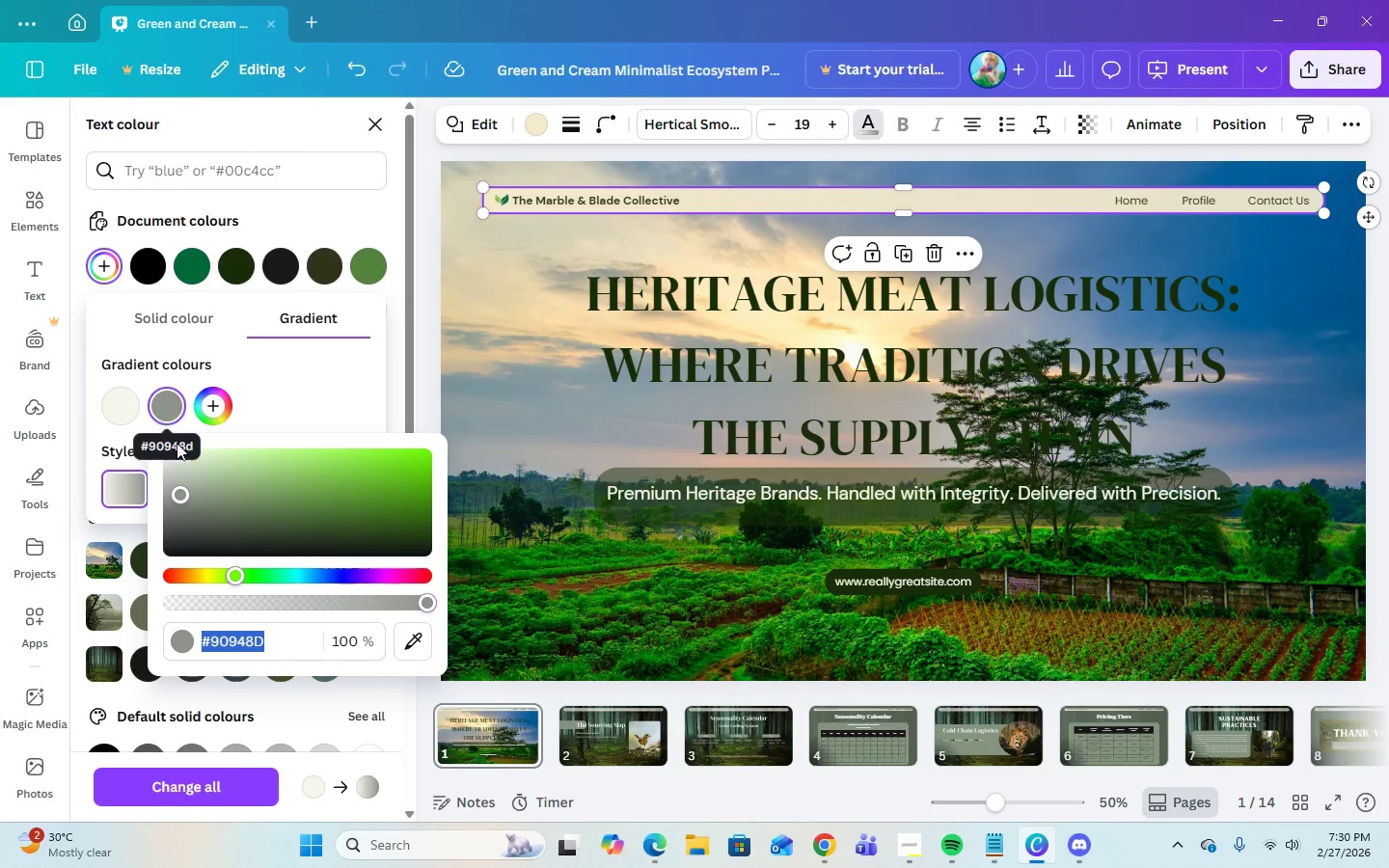 
right_click([219, 636])
 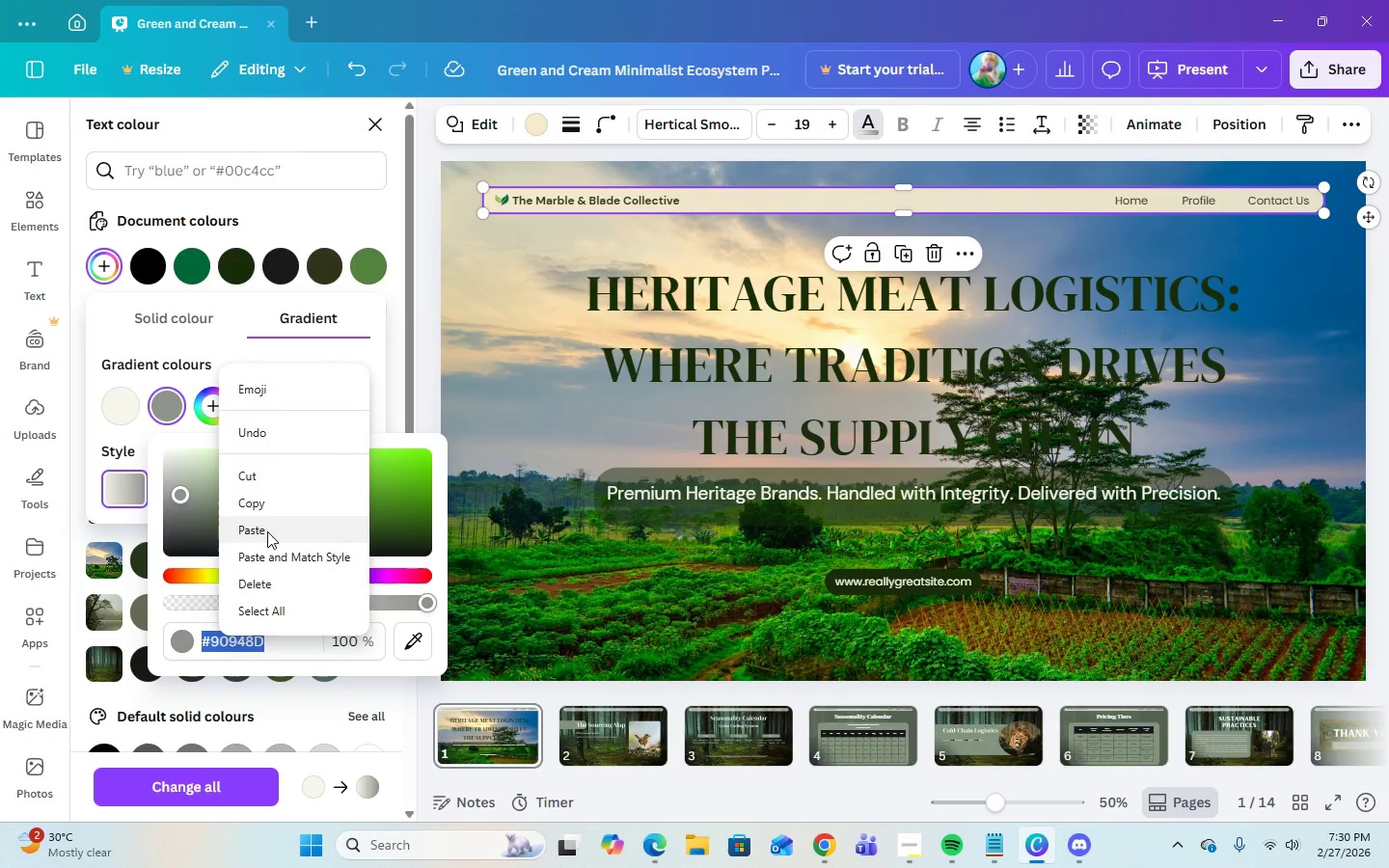 
left_click([267, 531])
 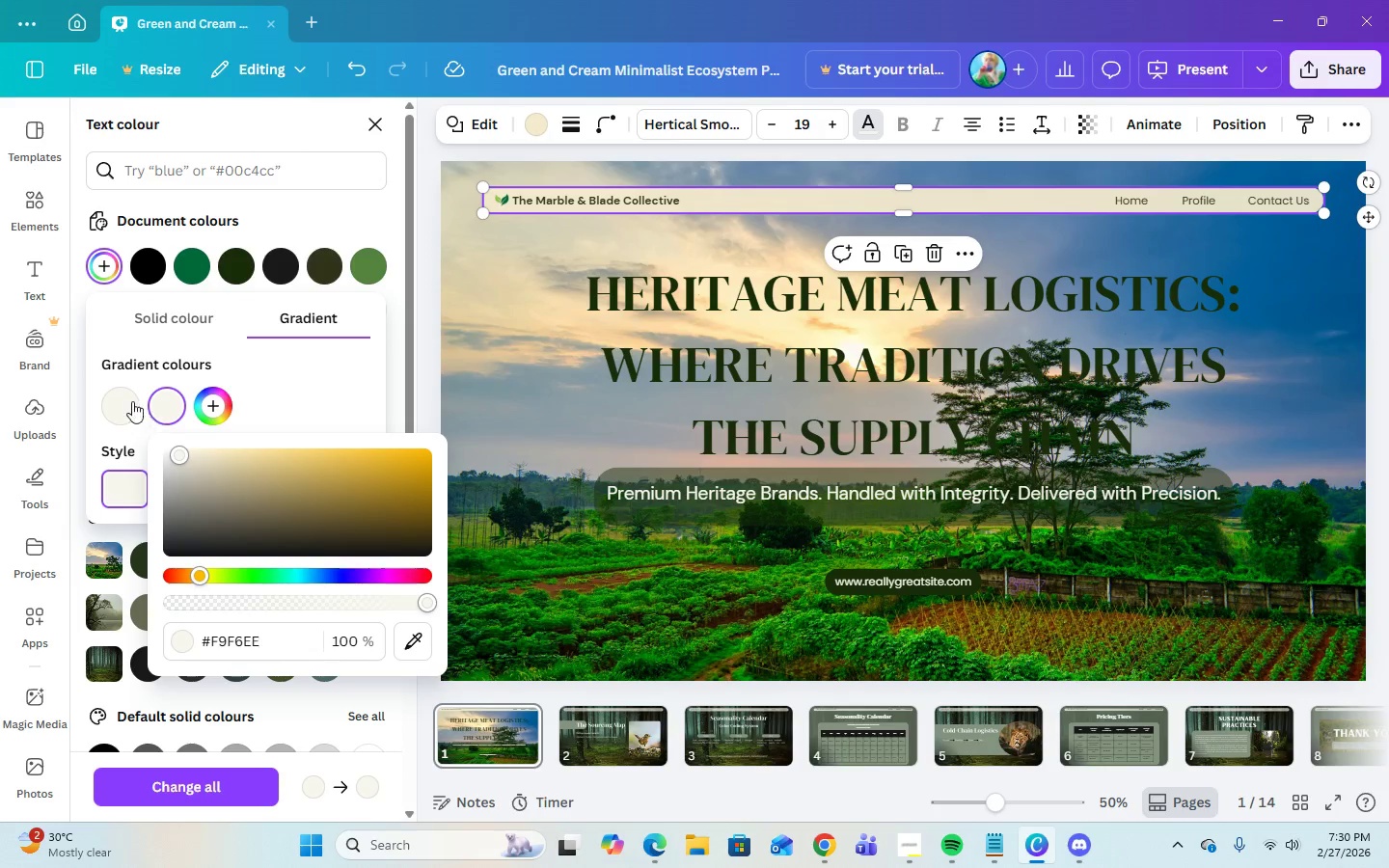 
left_click([112, 415])
 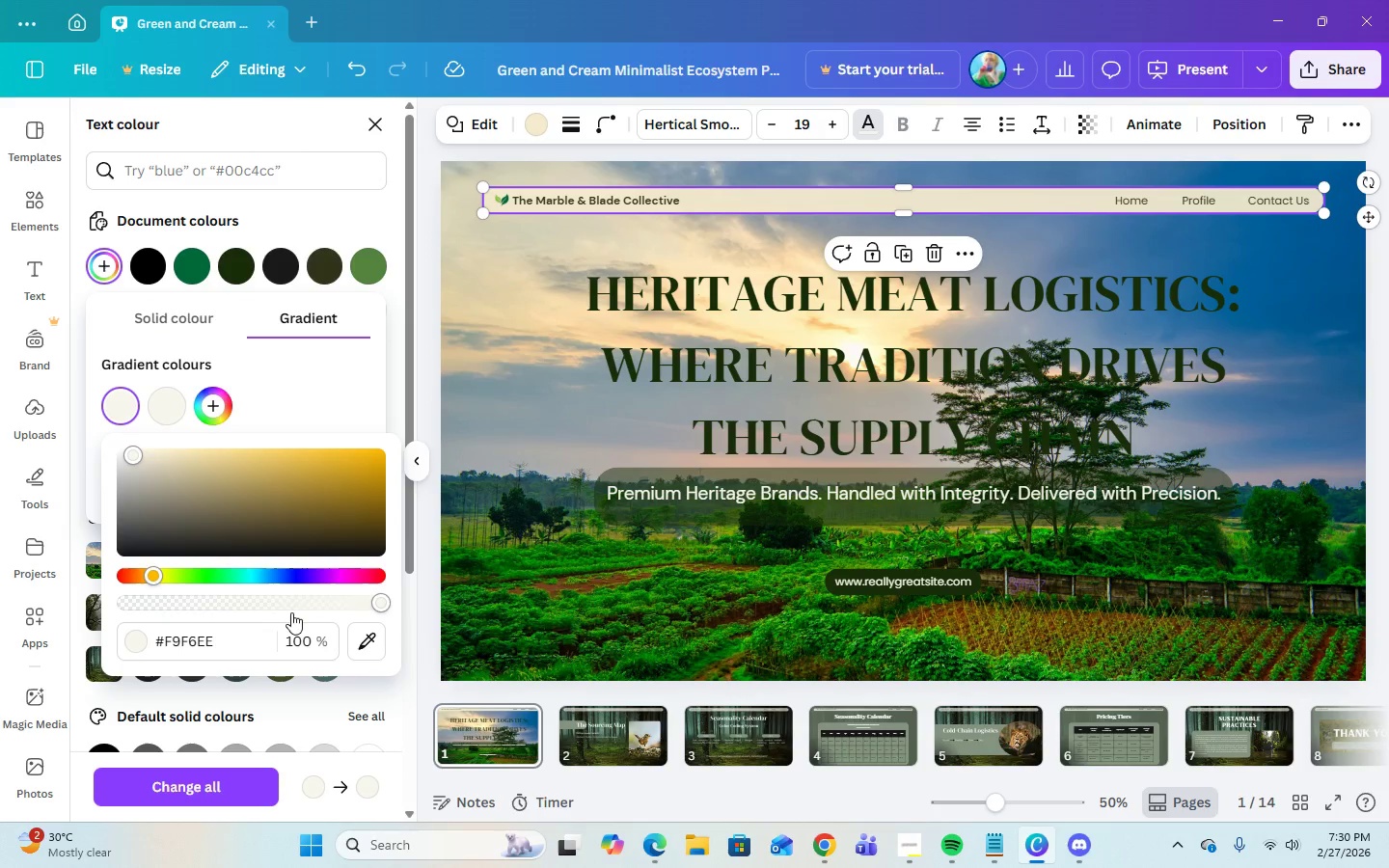 
left_click([293, 640])
 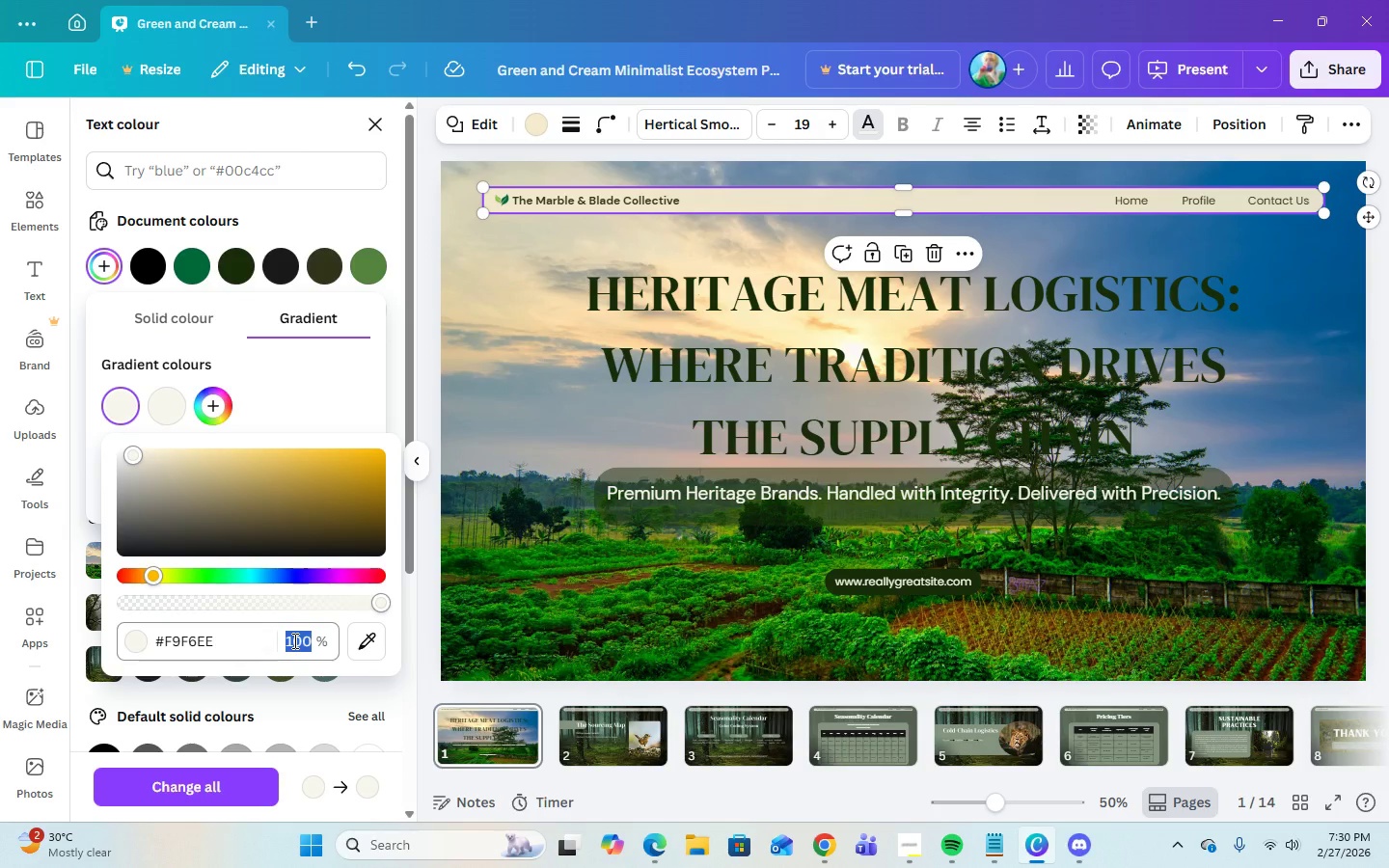 
wait(6.42)
 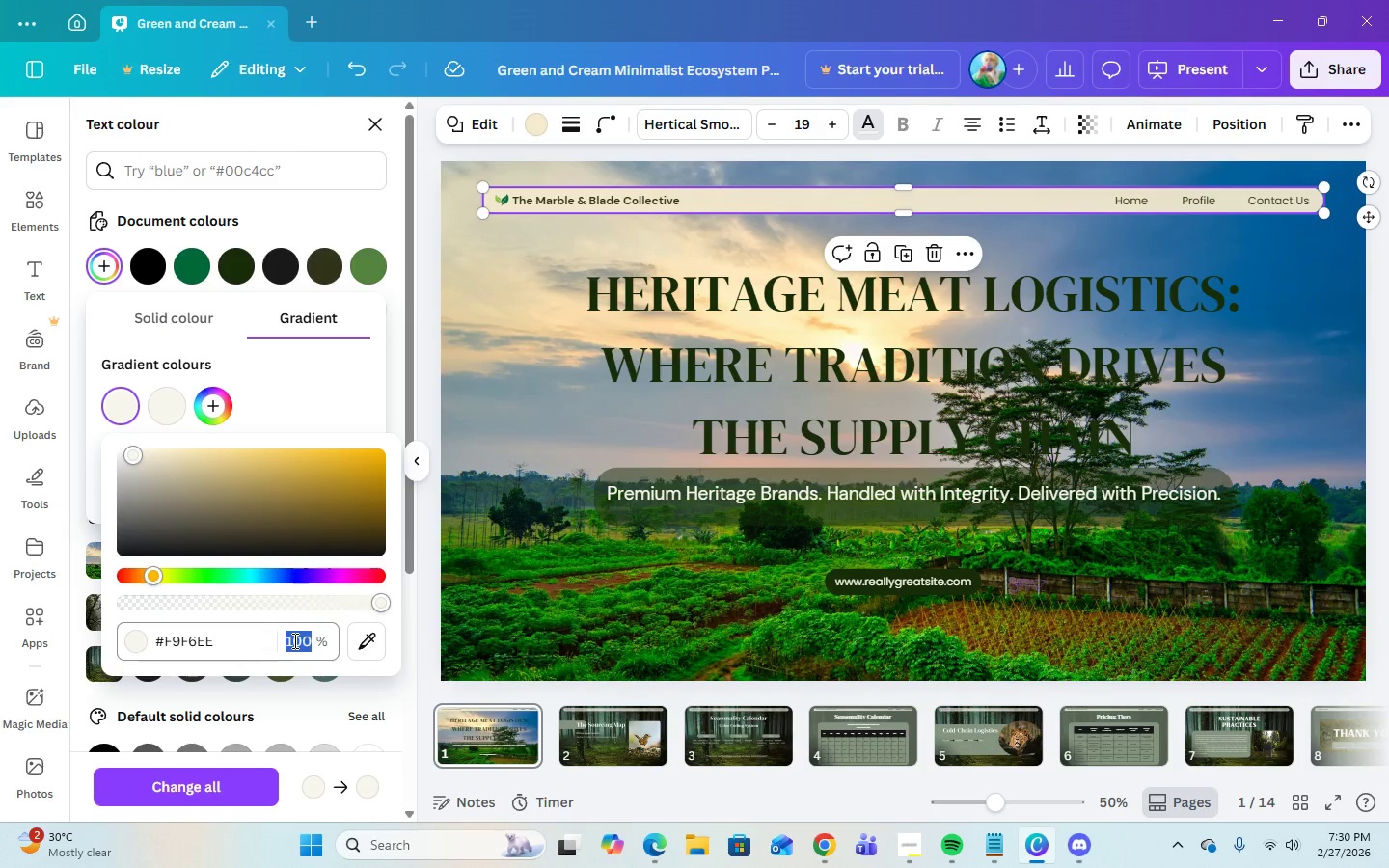 
key(Numpad8)
 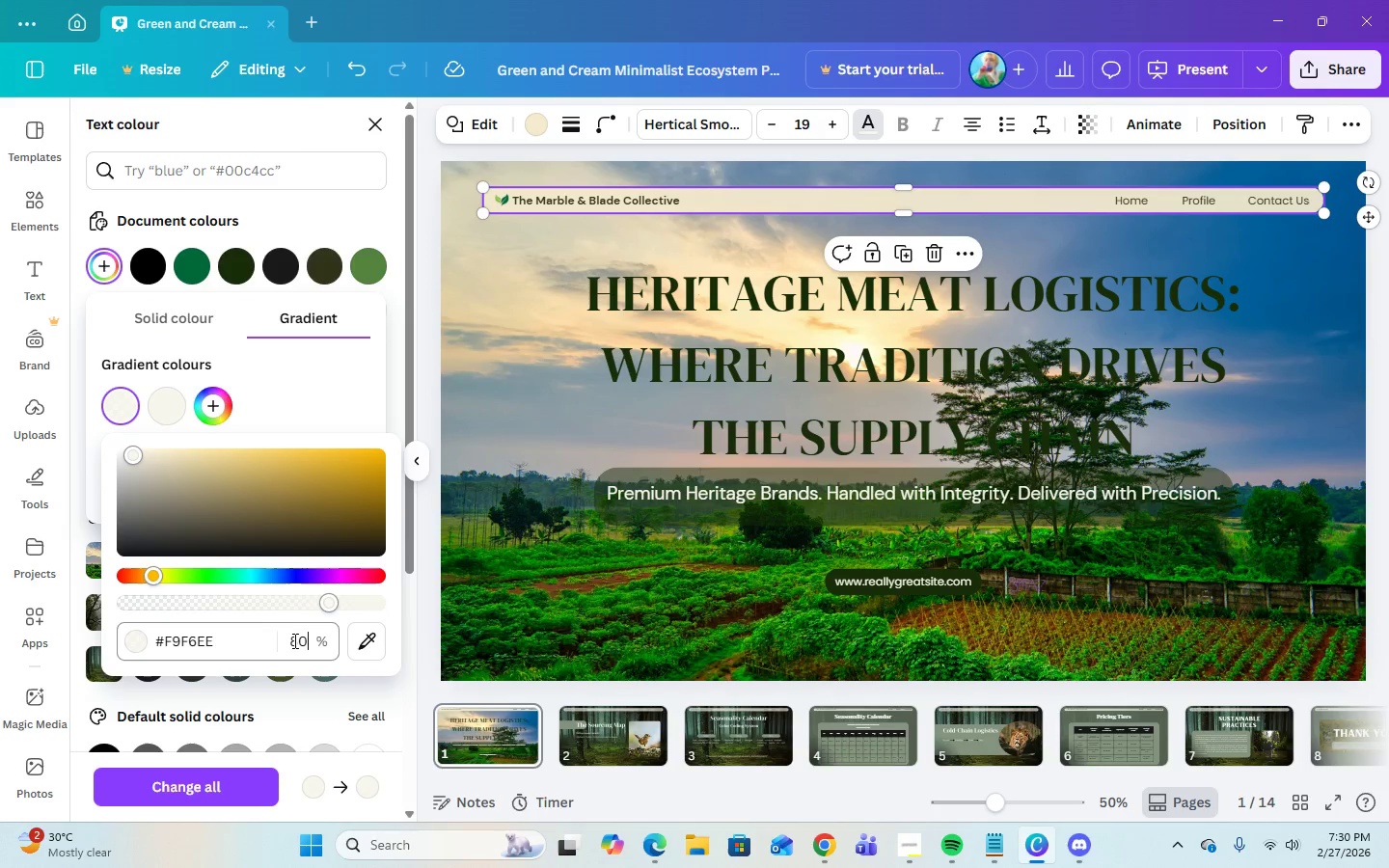 
key(Numpad0)
 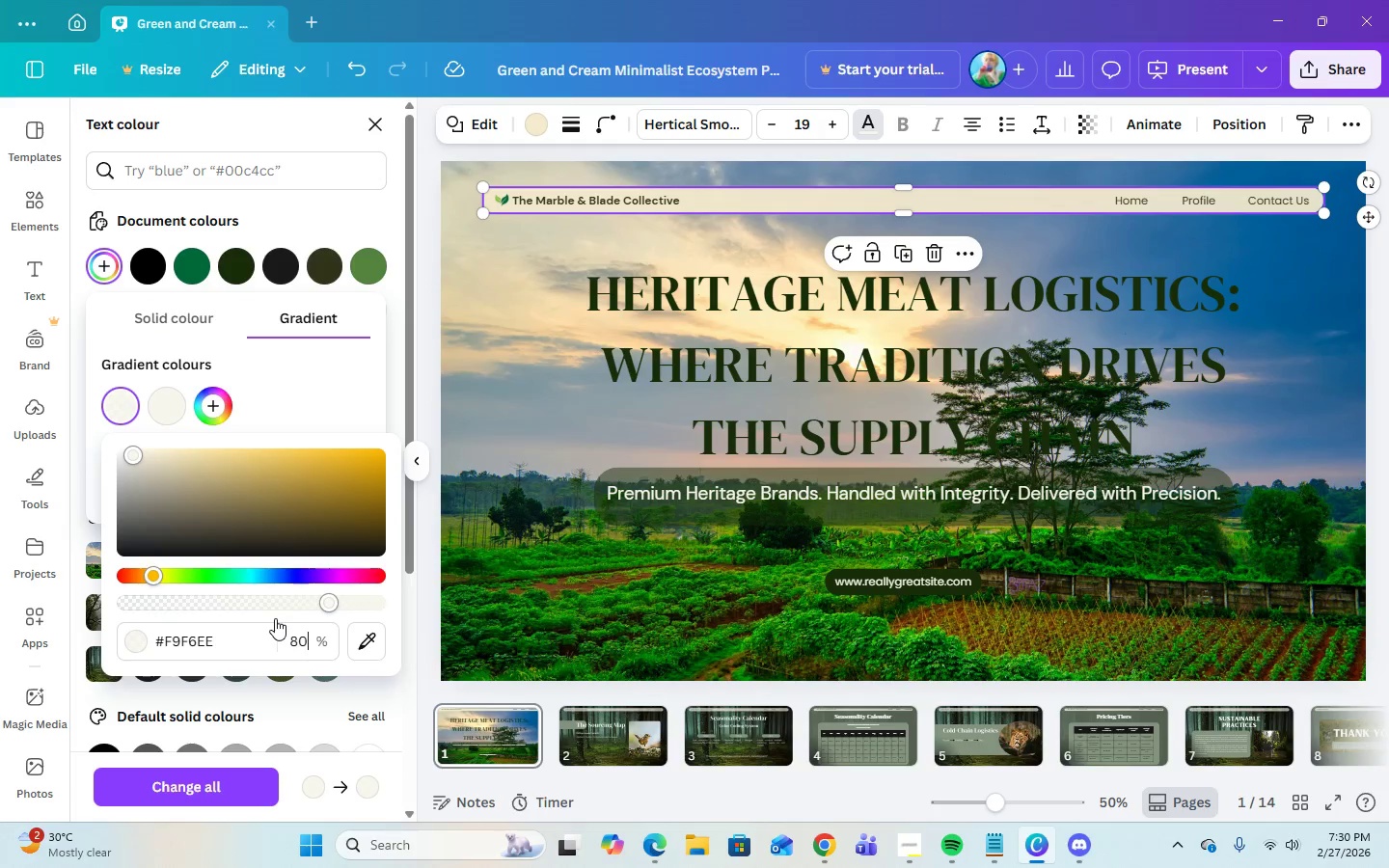 
key(Enter)
 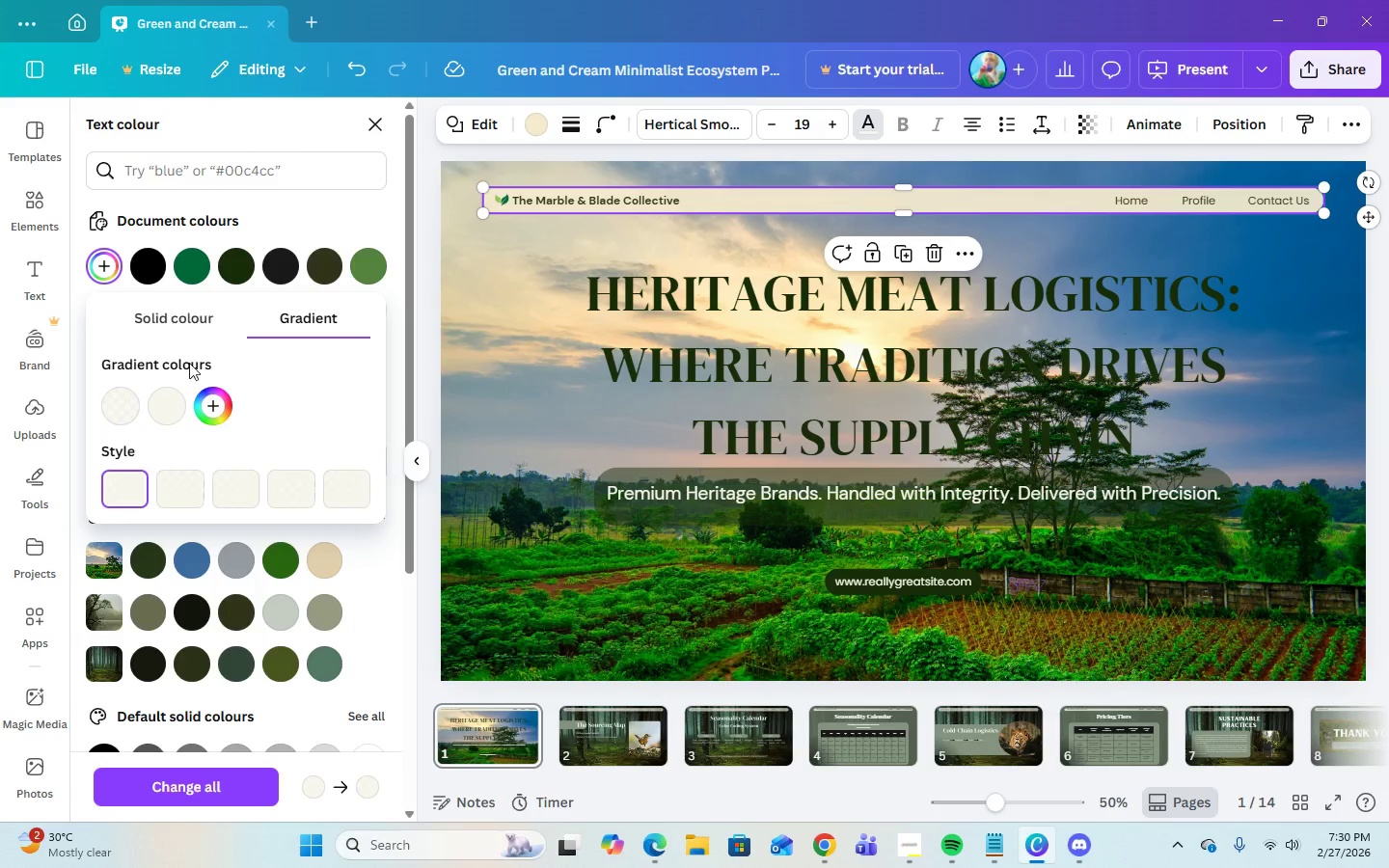 
left_click([181, 406])
 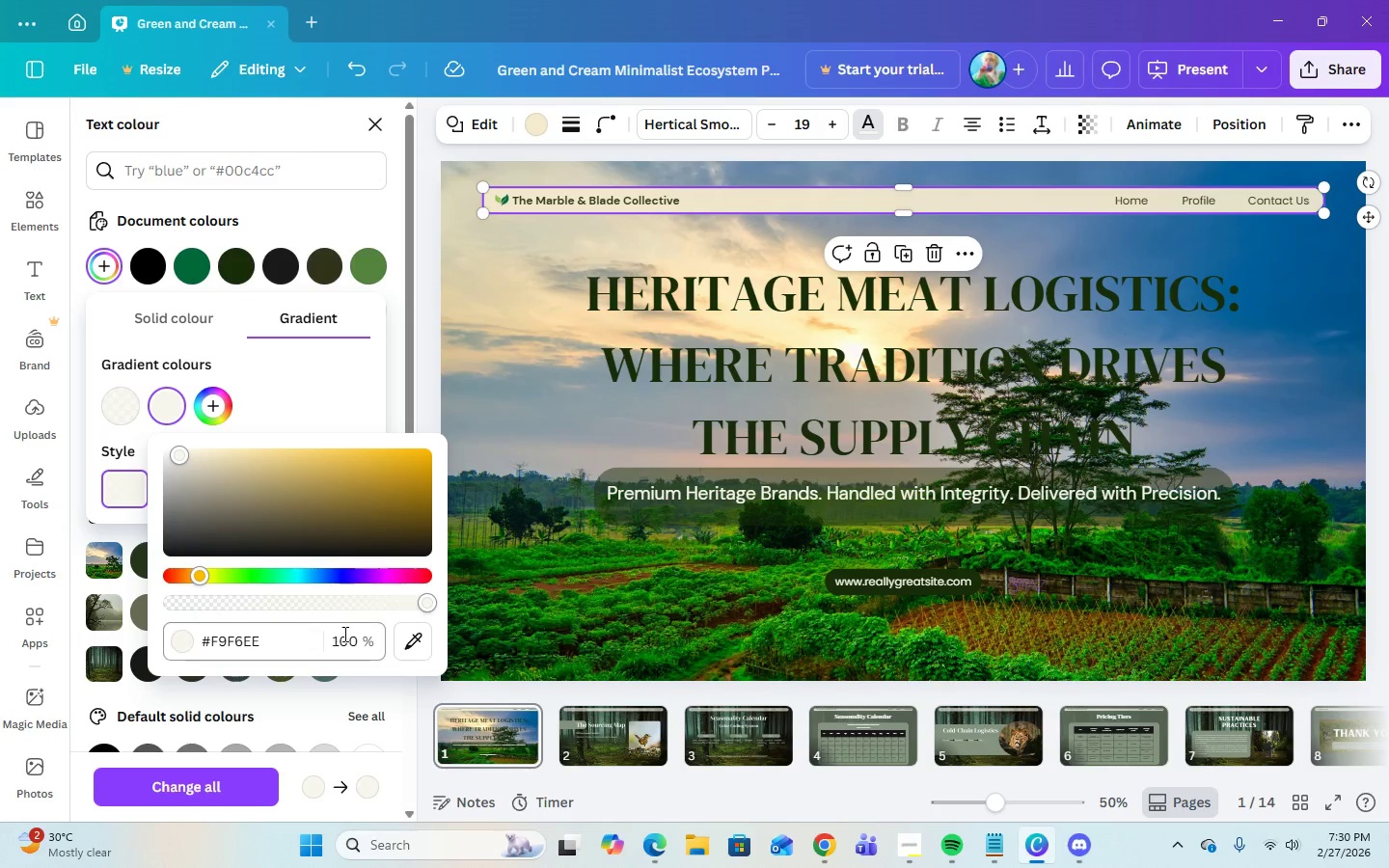 
left_click([344, 635])
 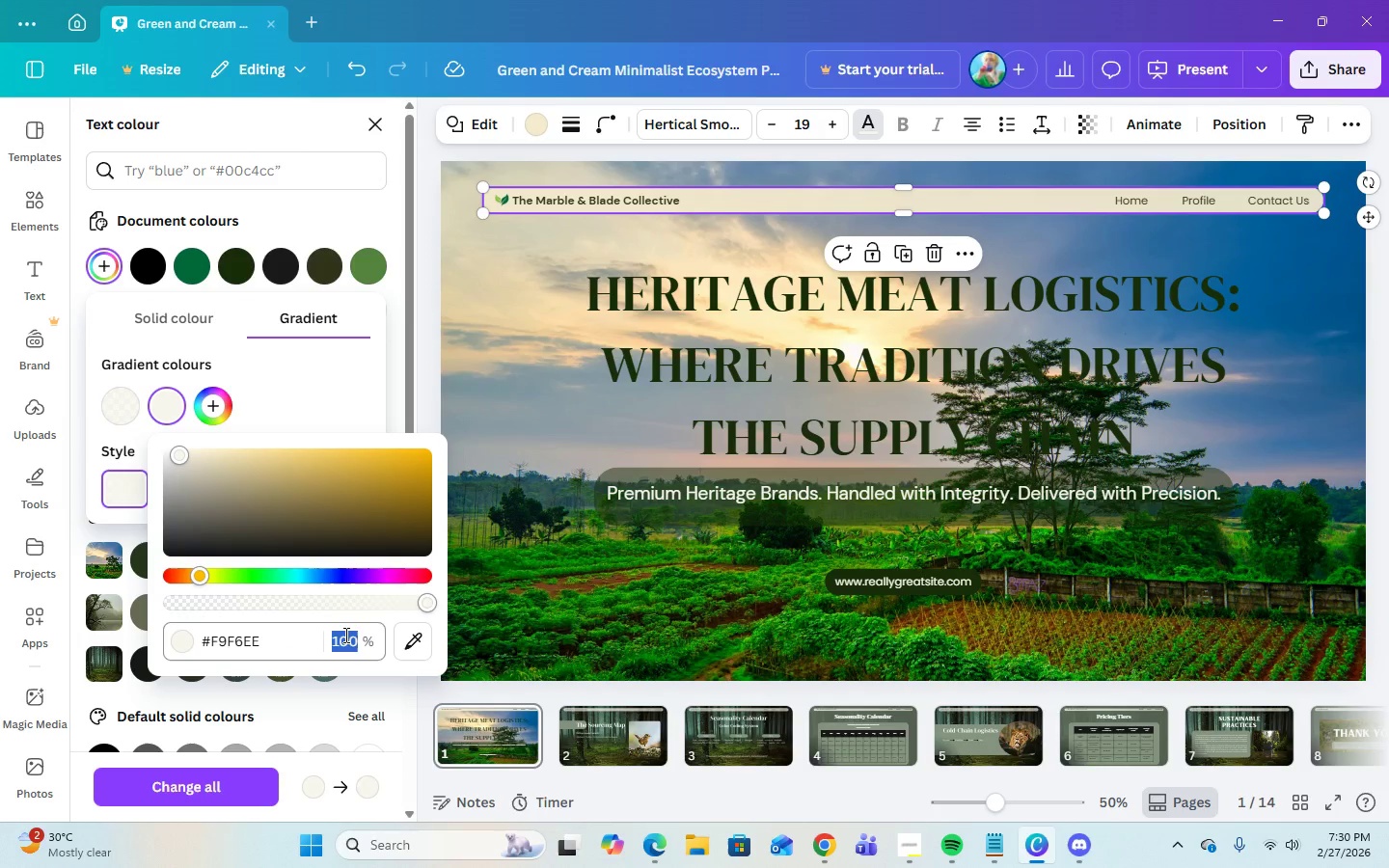 
key(Numpad4)
 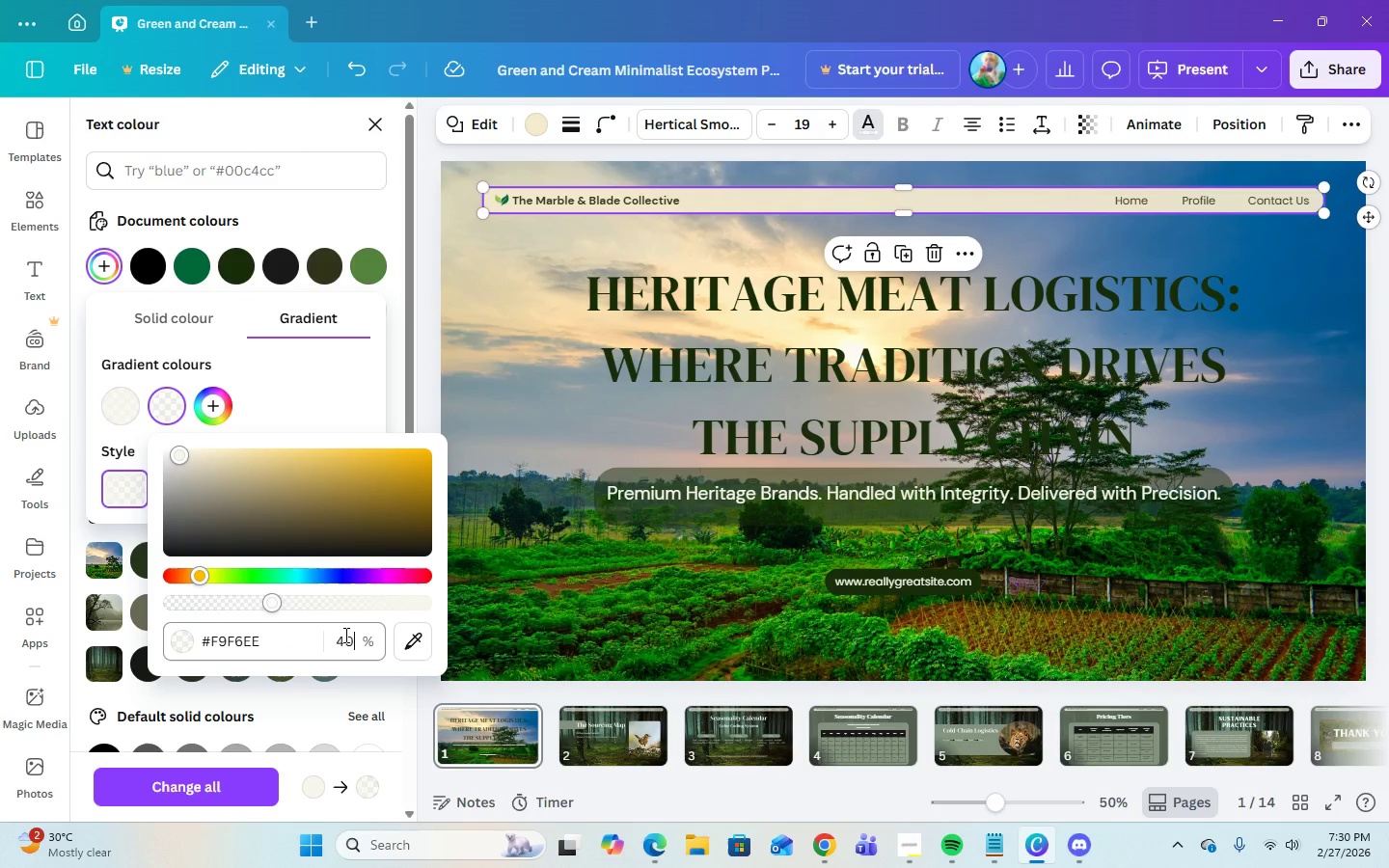 
key(Numpad0)
 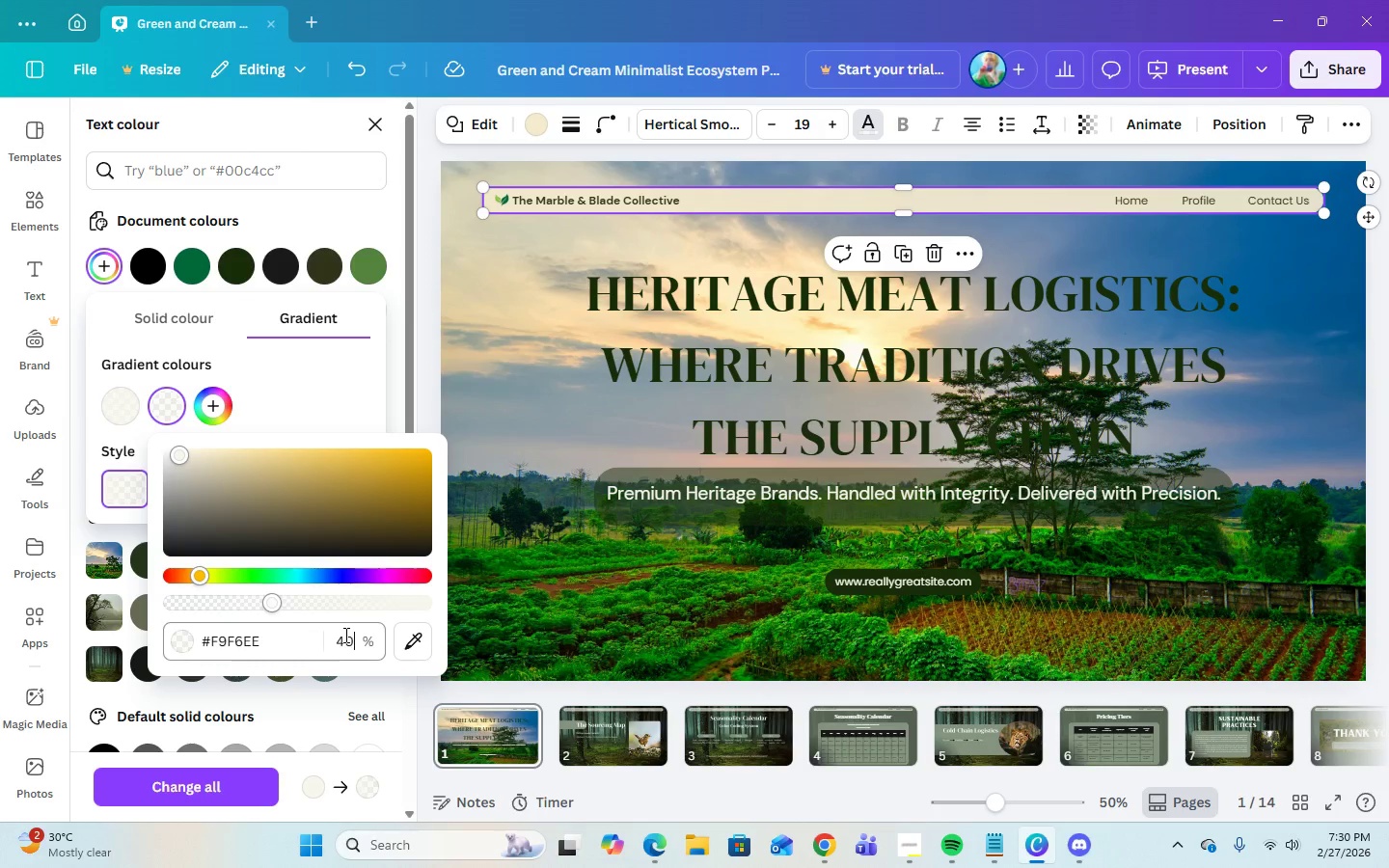 
key(Enter)
 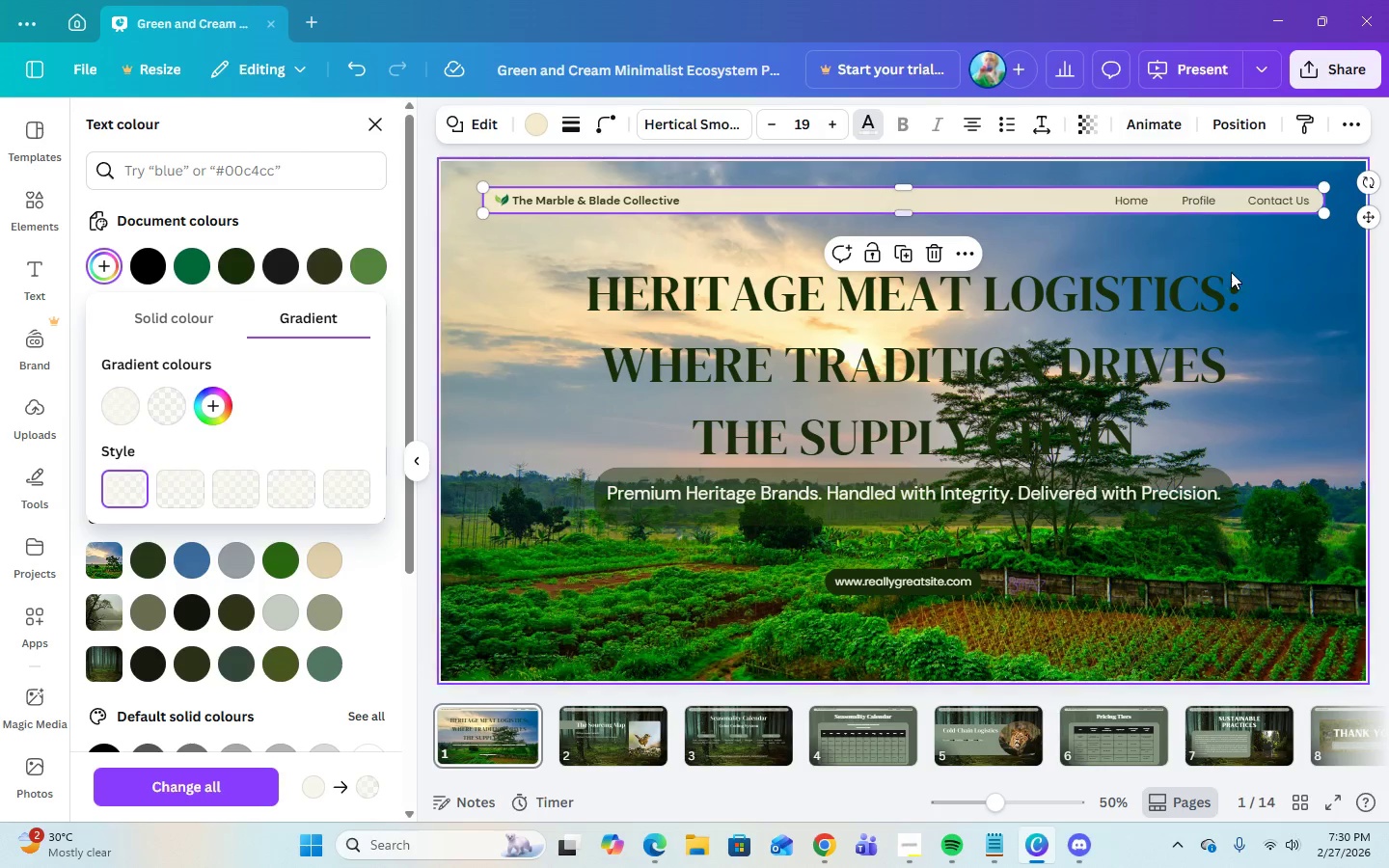 
left_click([1292, 324])
 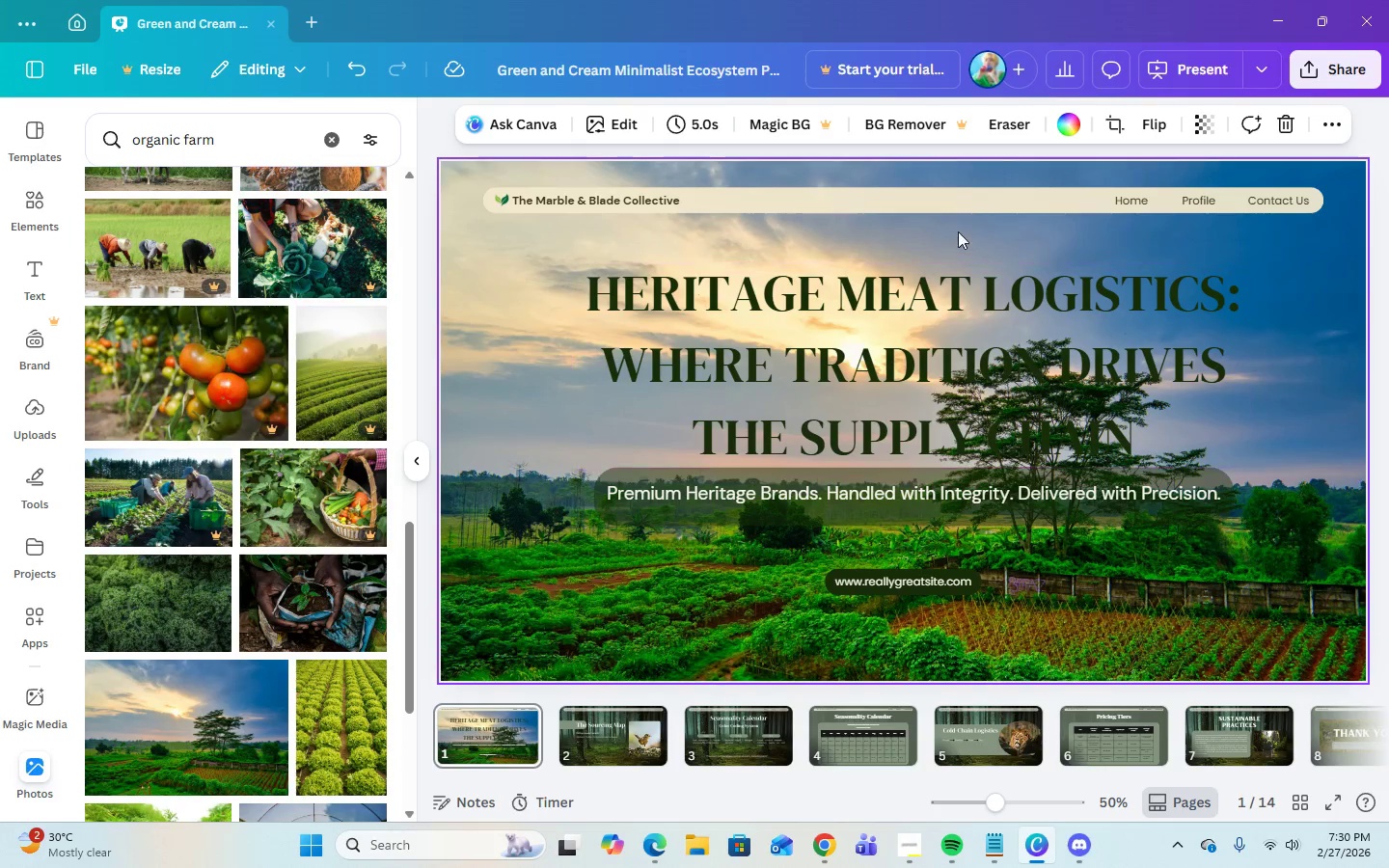 
left_click([917, 197])
 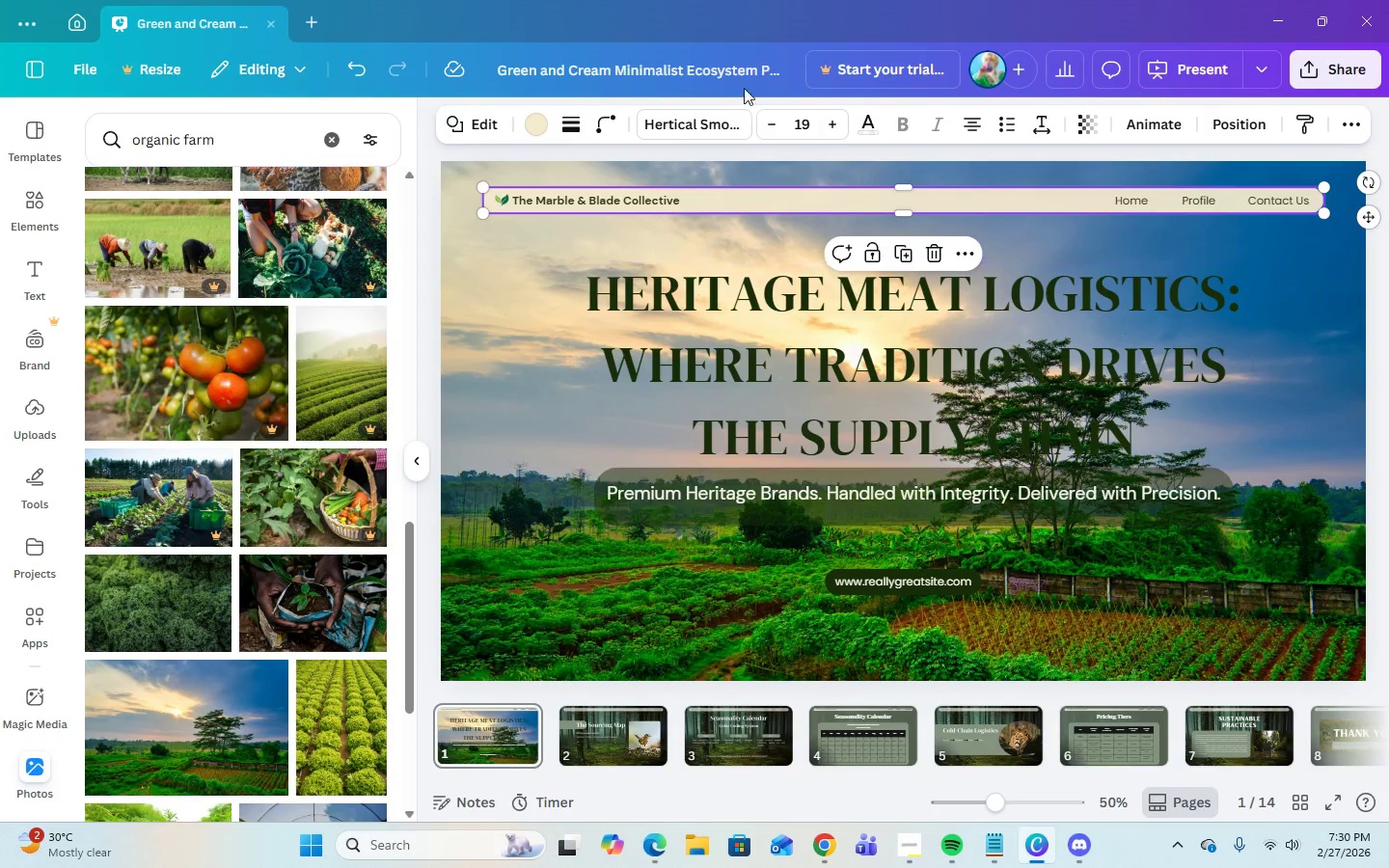 
left_click([534, 126])
 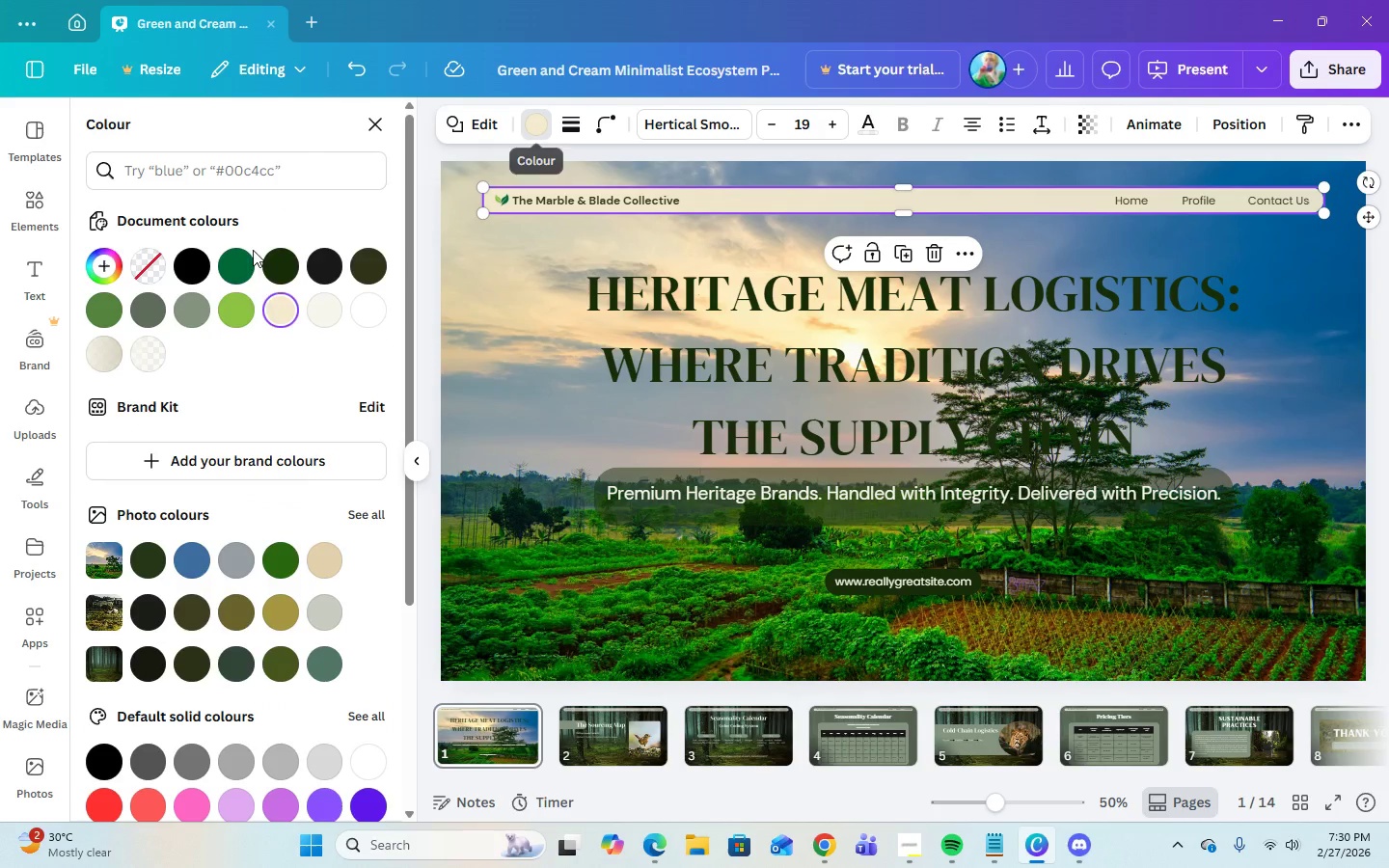 
mouse_move([250, 322])
 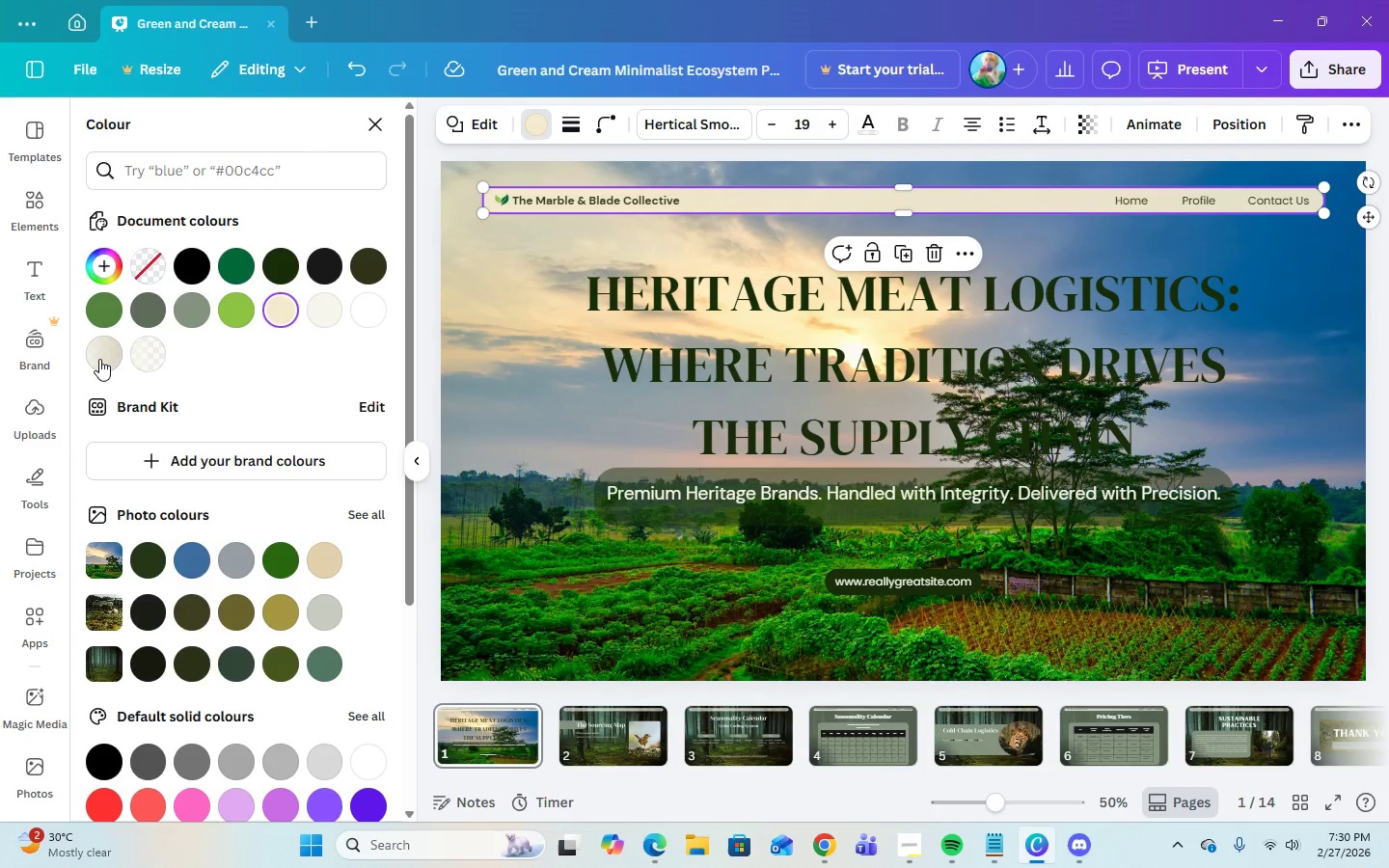 
mouse_move([122, 351])
 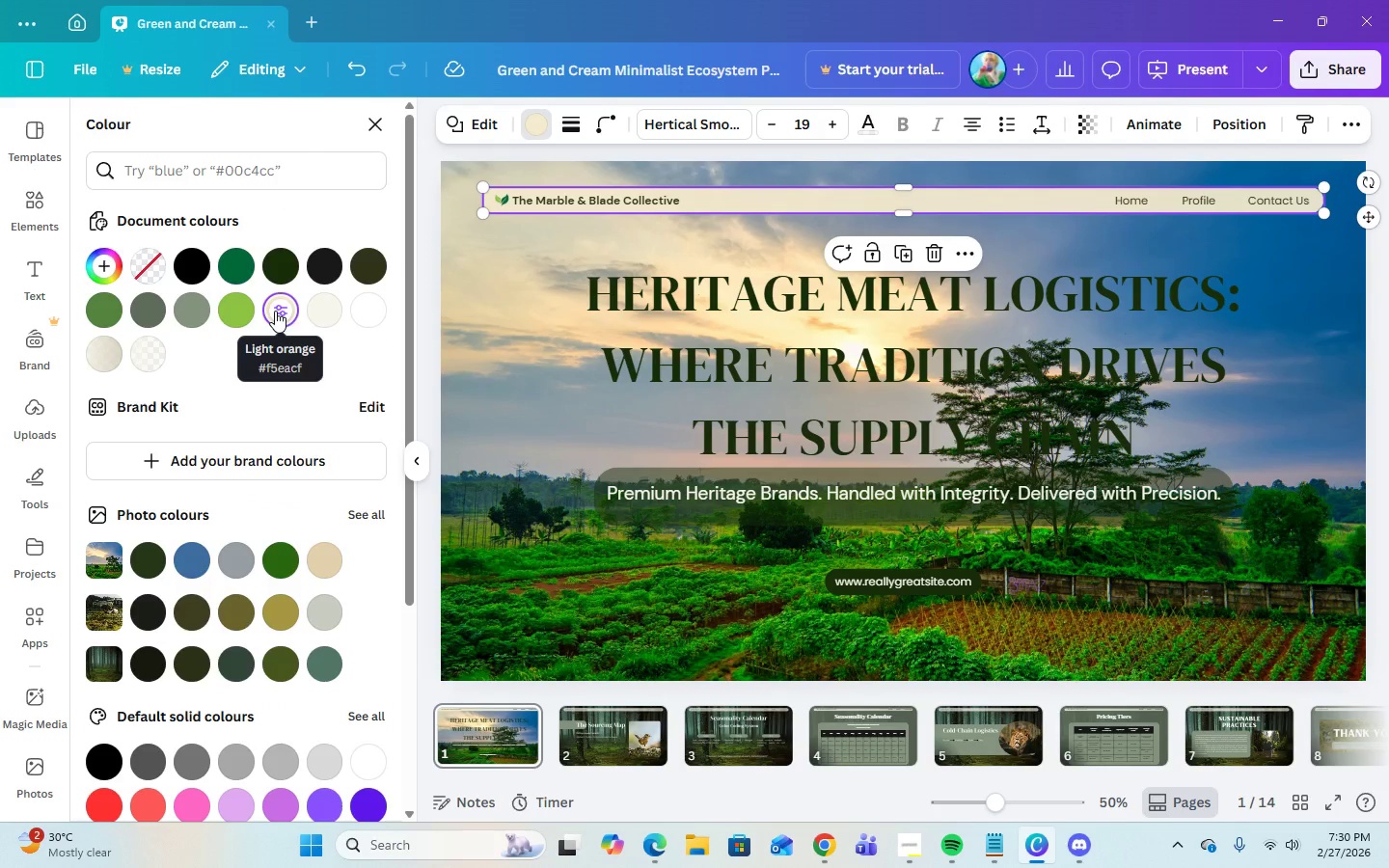 
left_click([275, 311])
 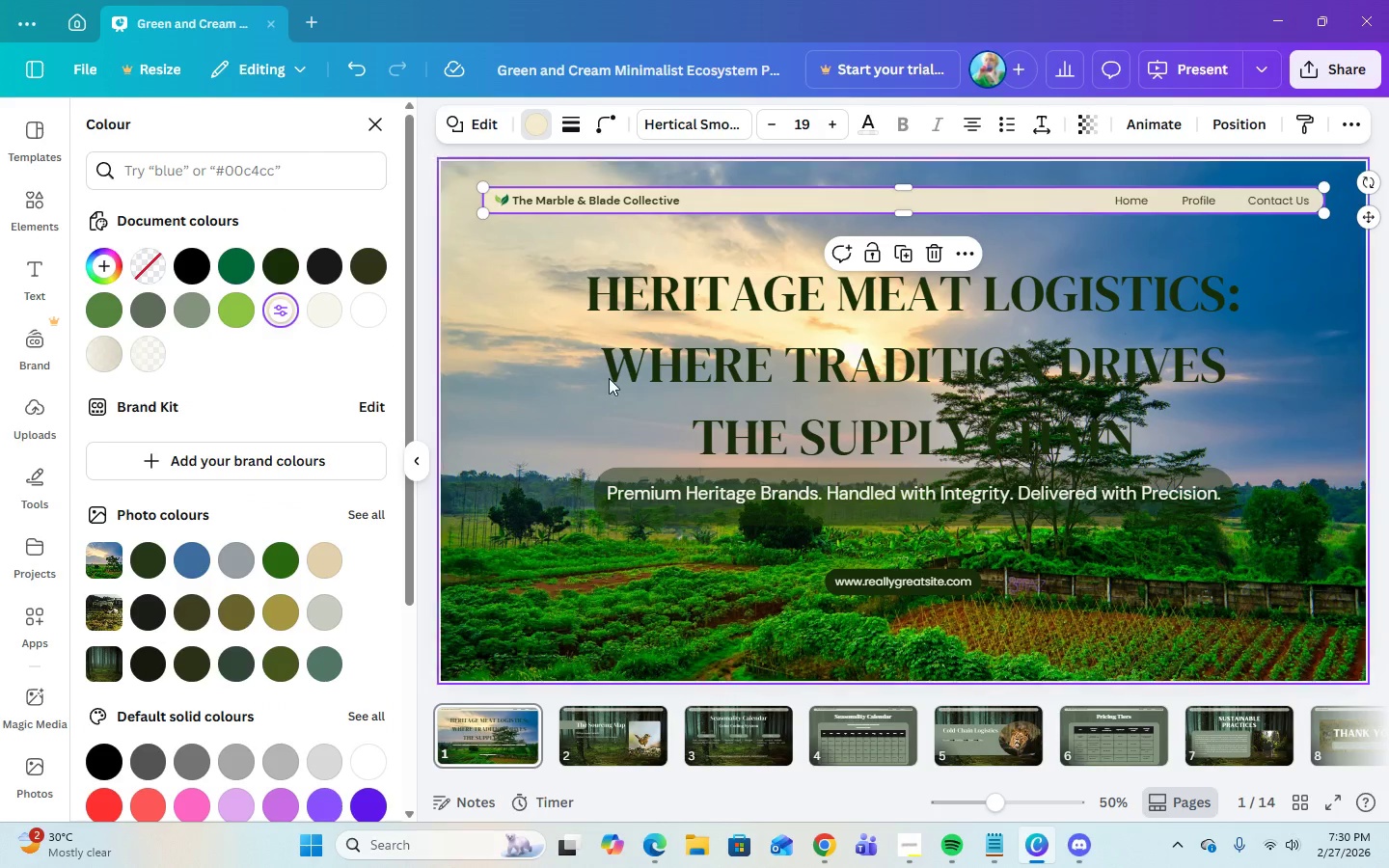 
left_click([1297, 397])
 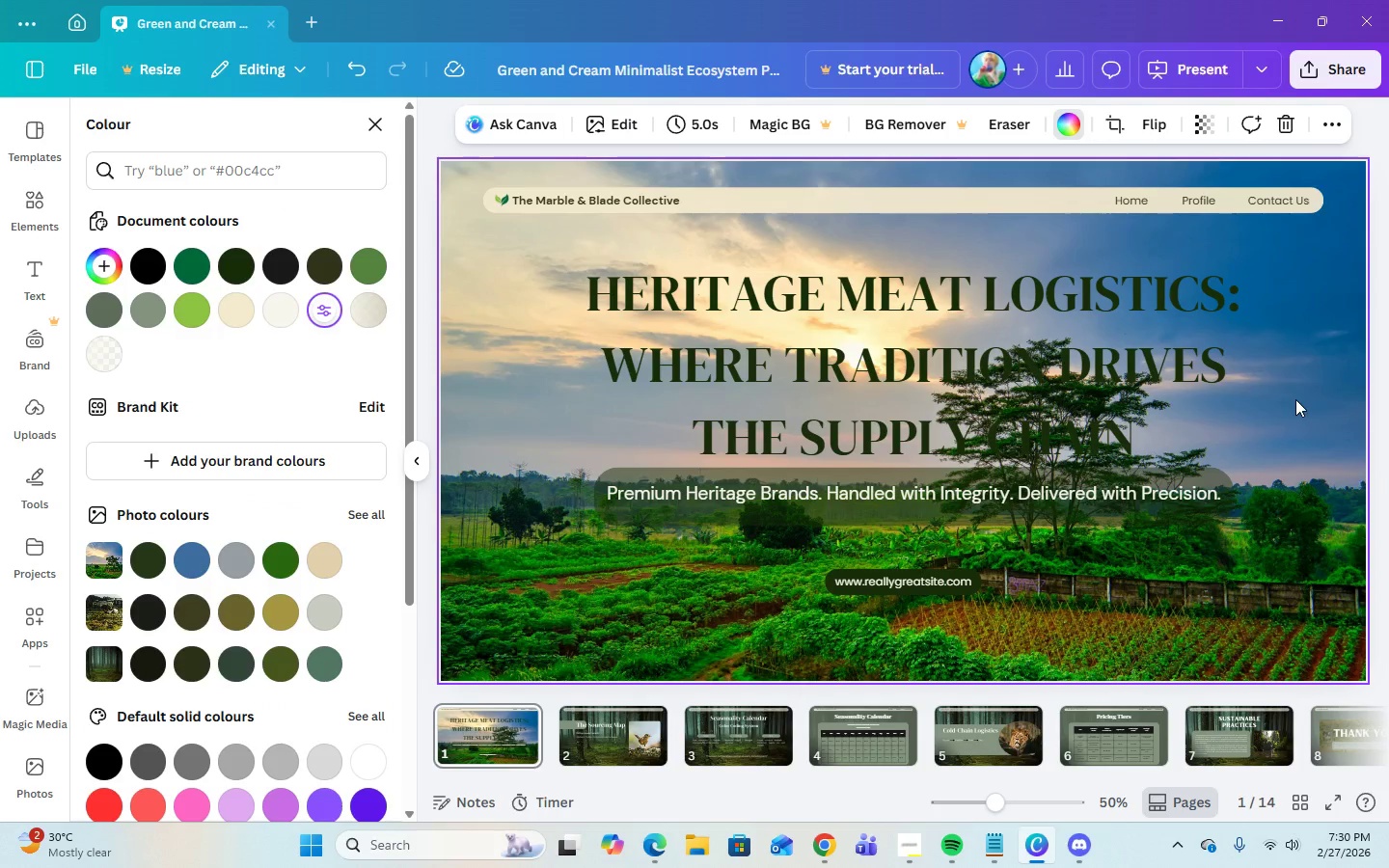 
left_click([1053, 345])
 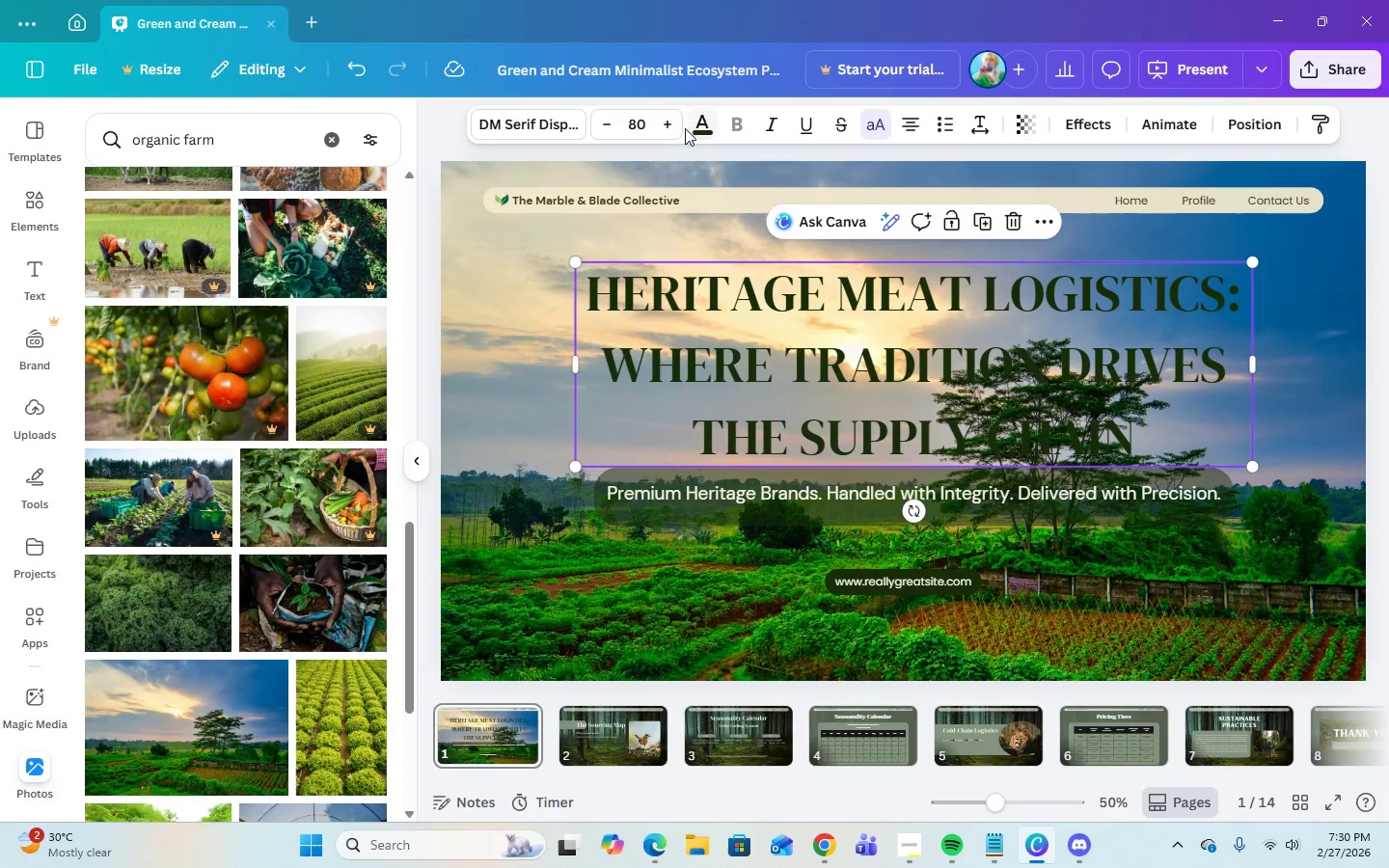 
left_click([695, 130])
 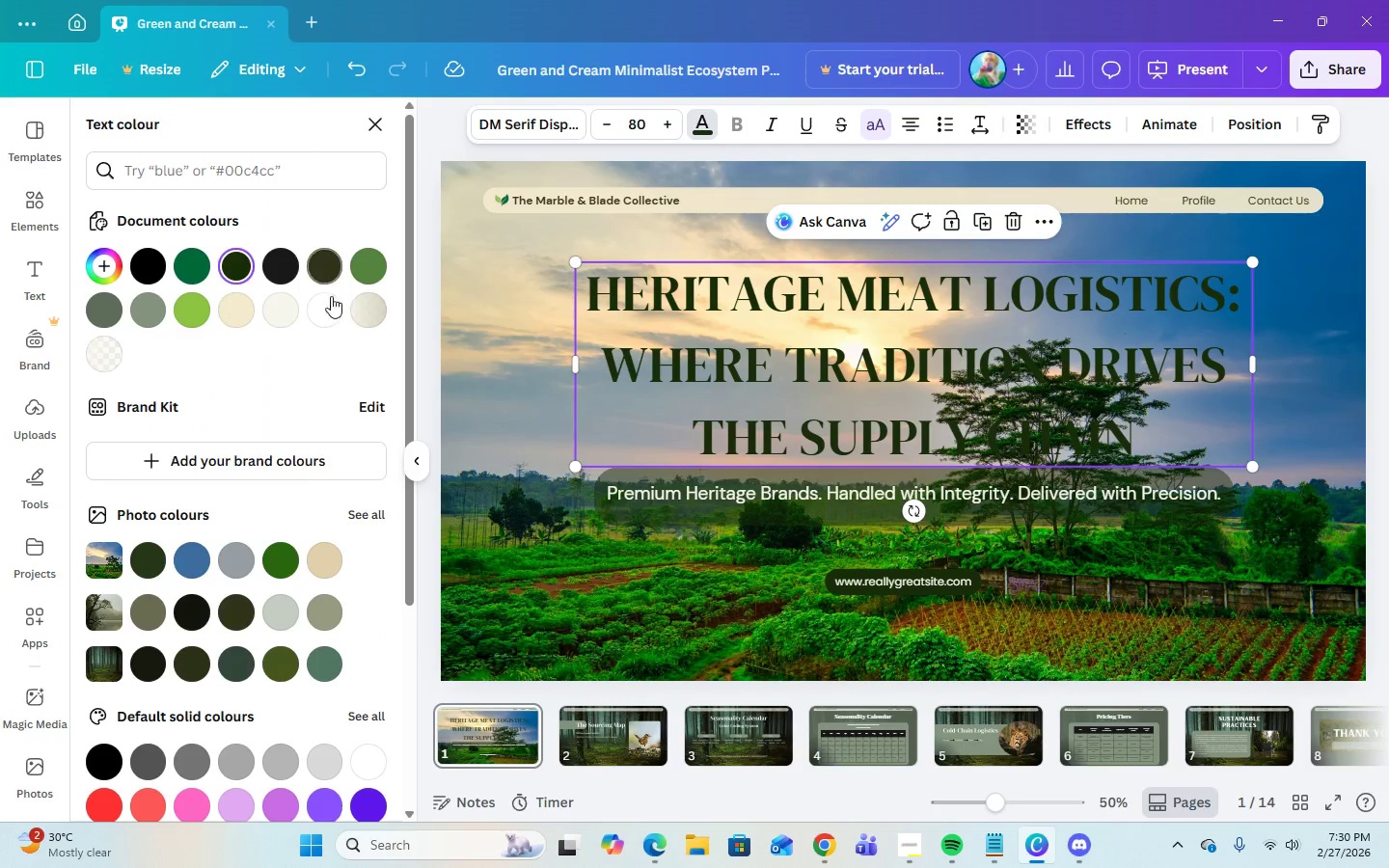 
mouse_move([257, 316])
 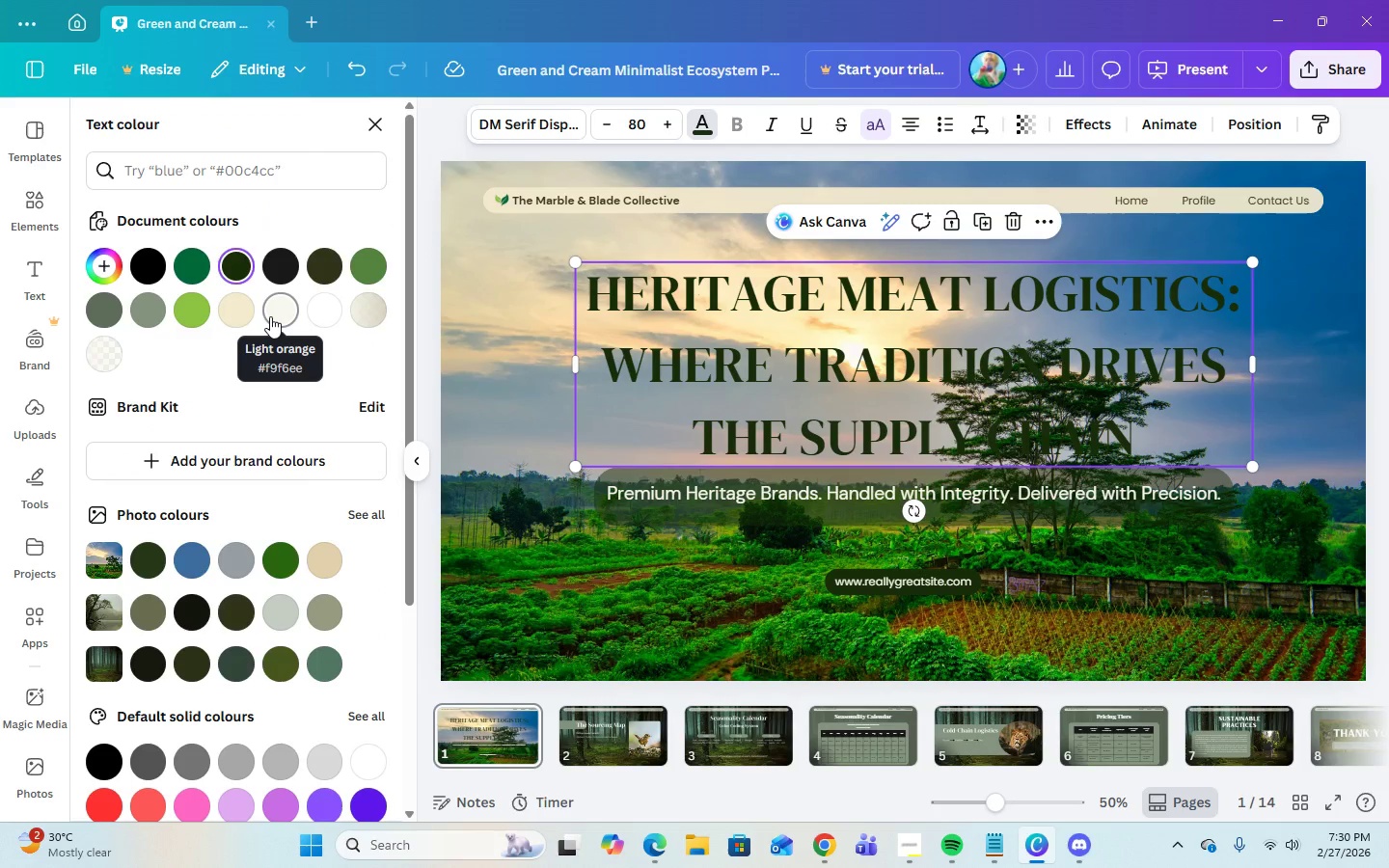 
left_click([270, 316])
 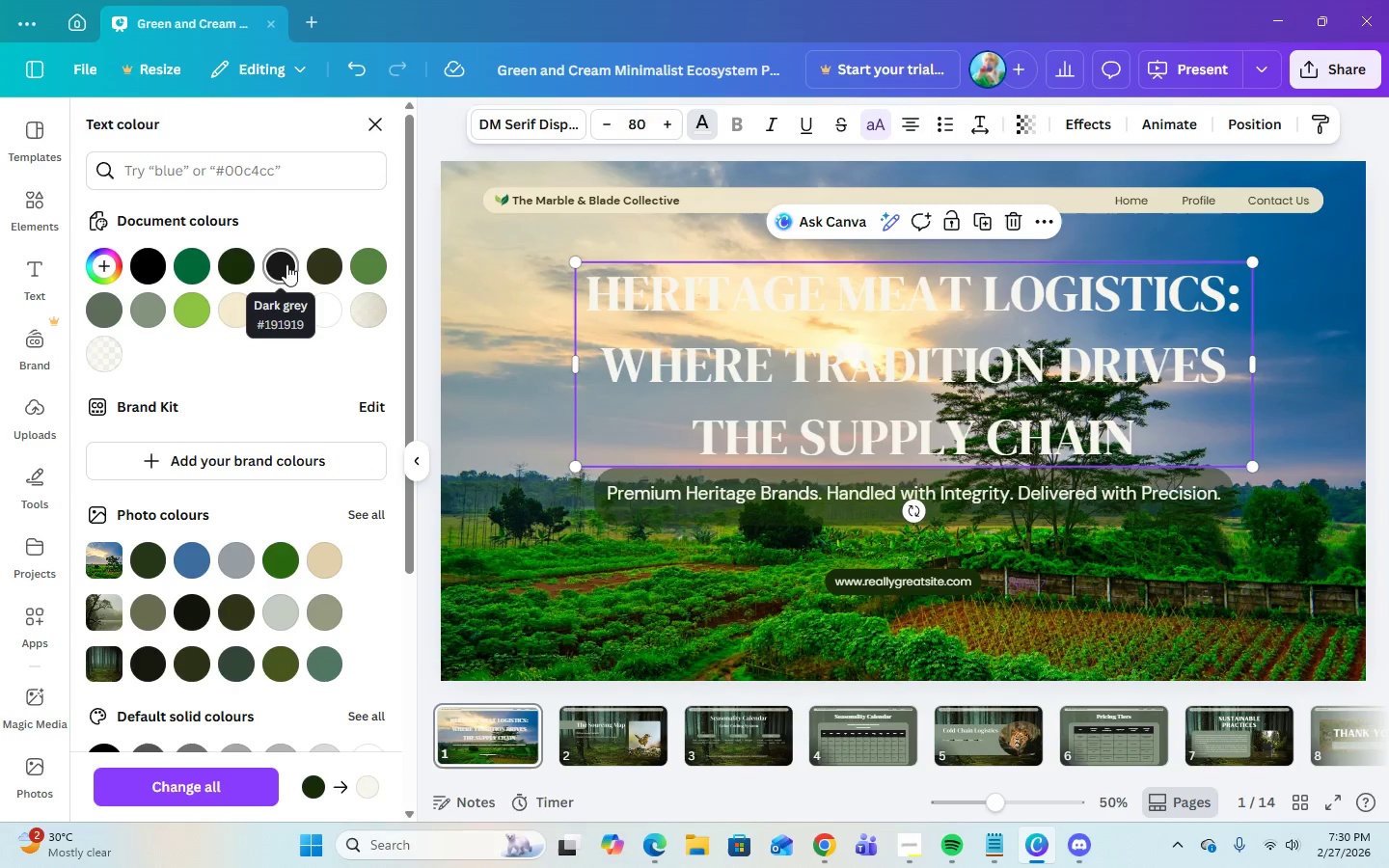 
wait(5.67)
 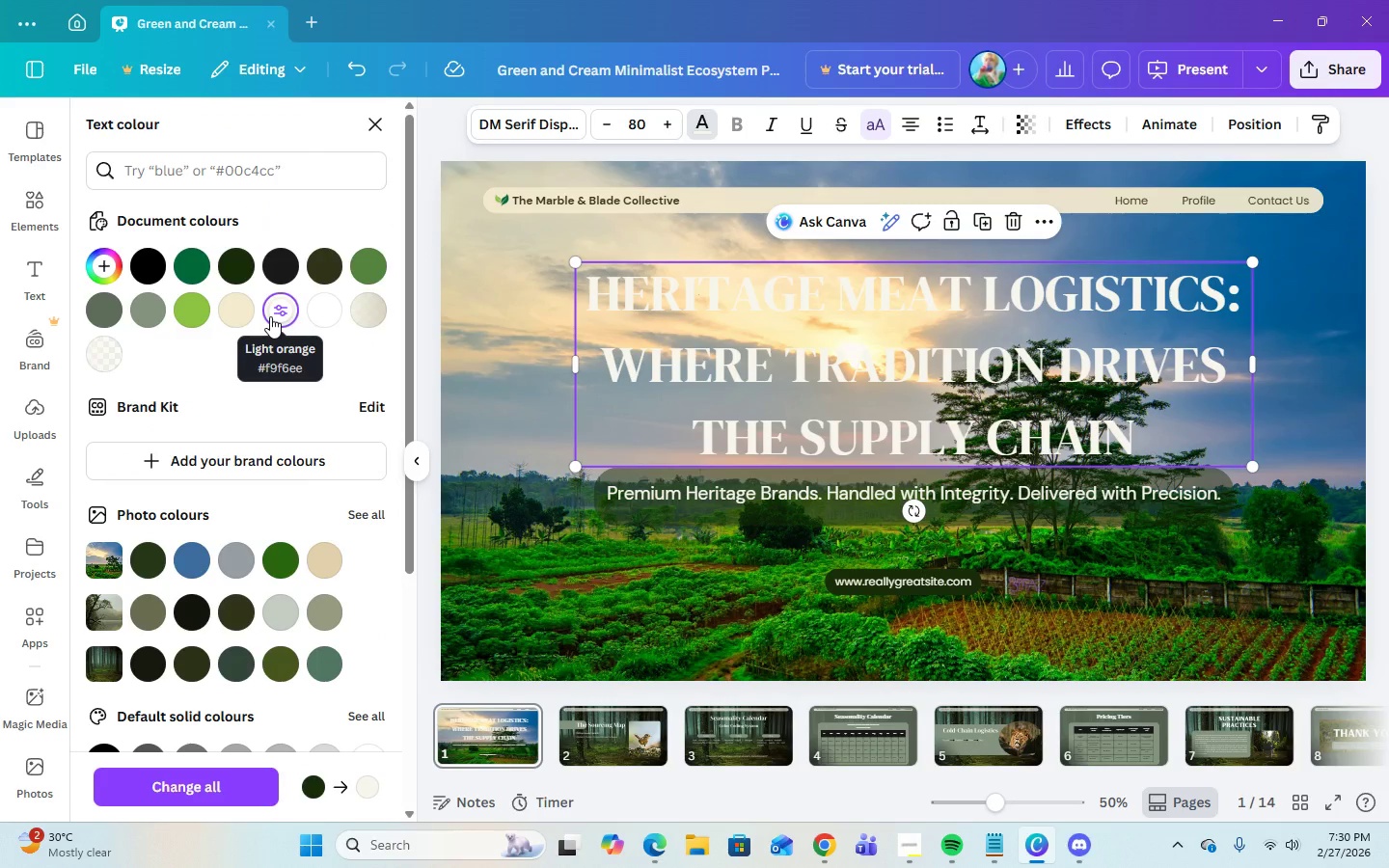 
left_click([241, 269])
 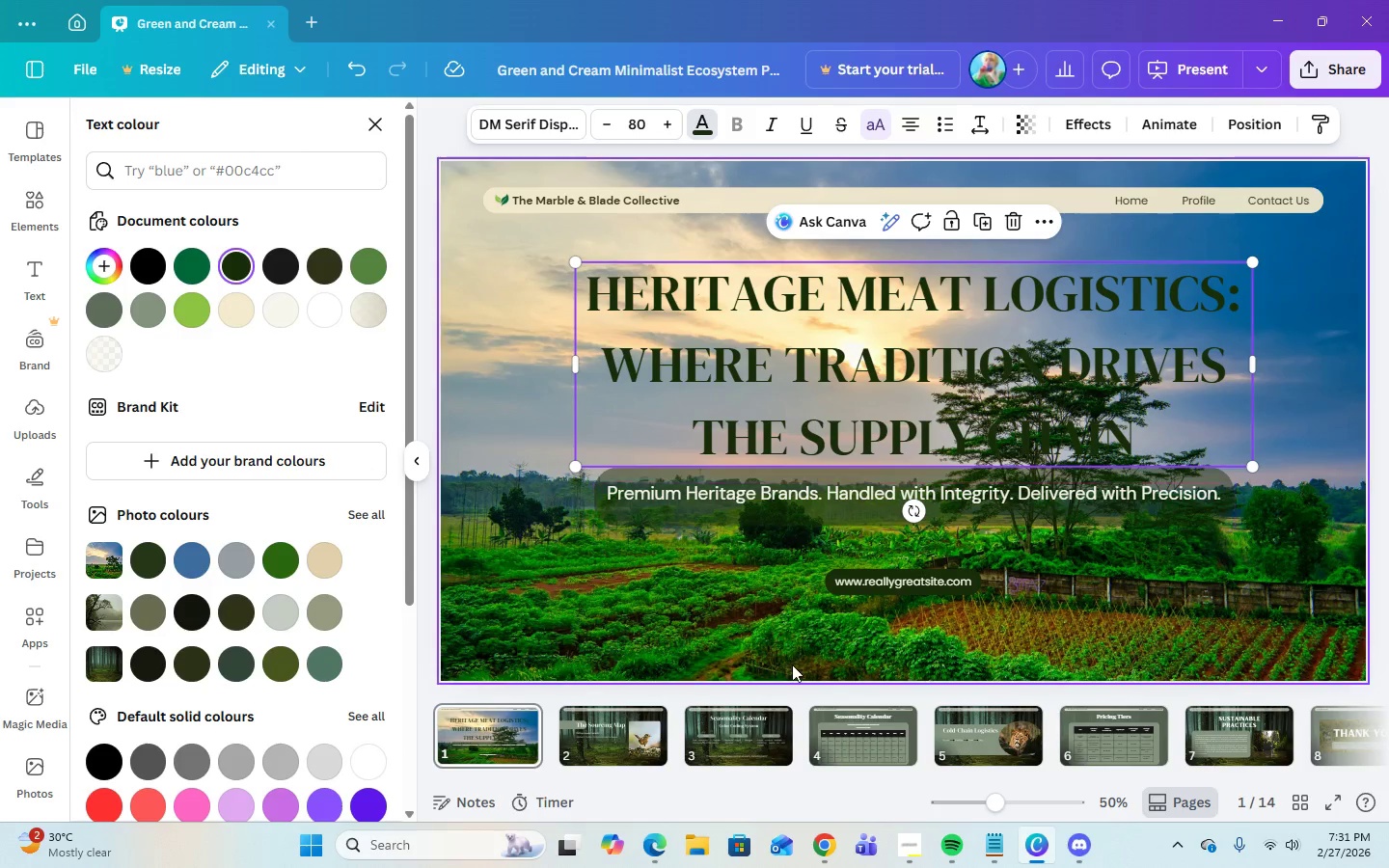 
left_click([767, 613])
 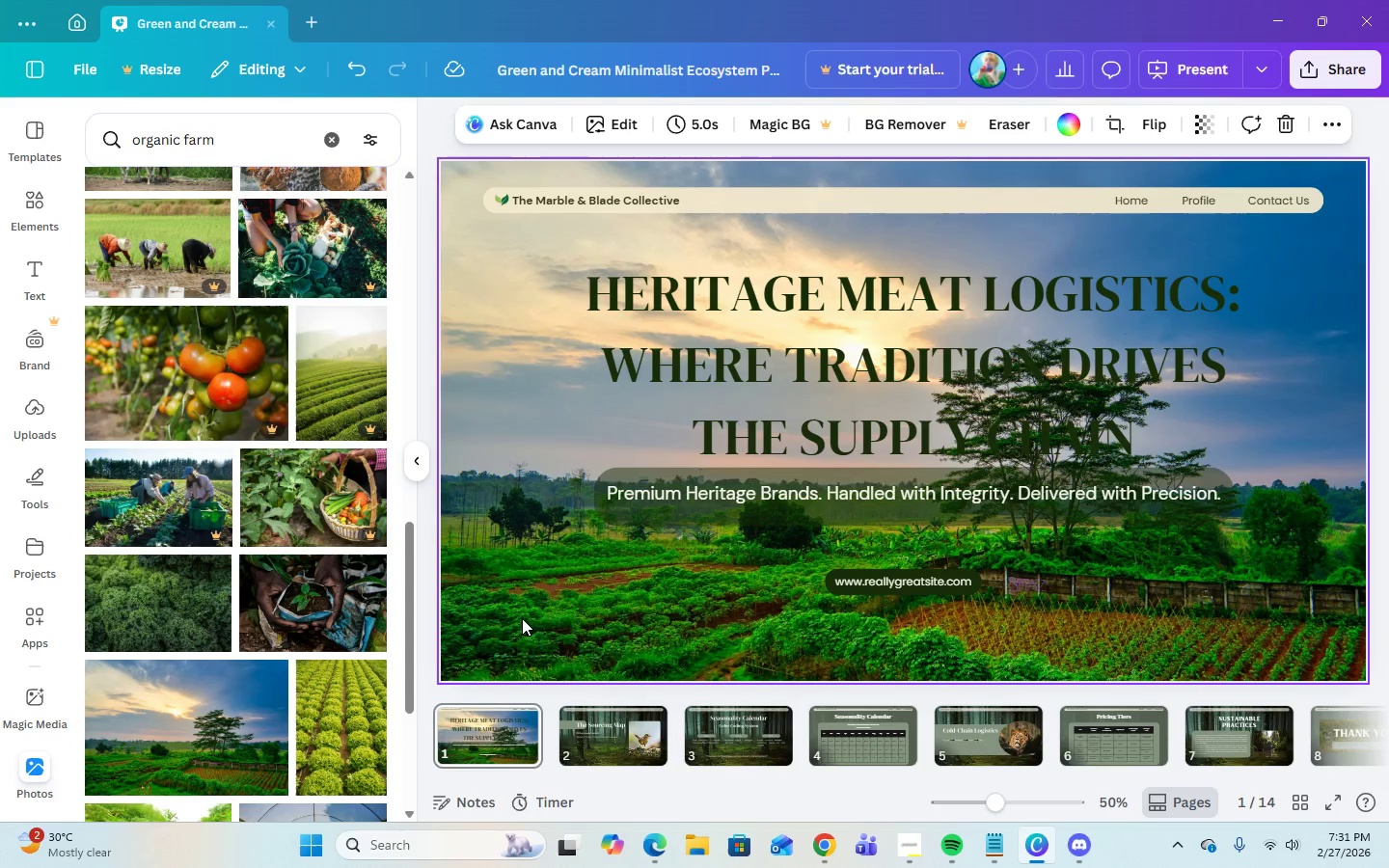 
scroll: coordinate [230, 658], scroll_direction: down, amount: 13.0
 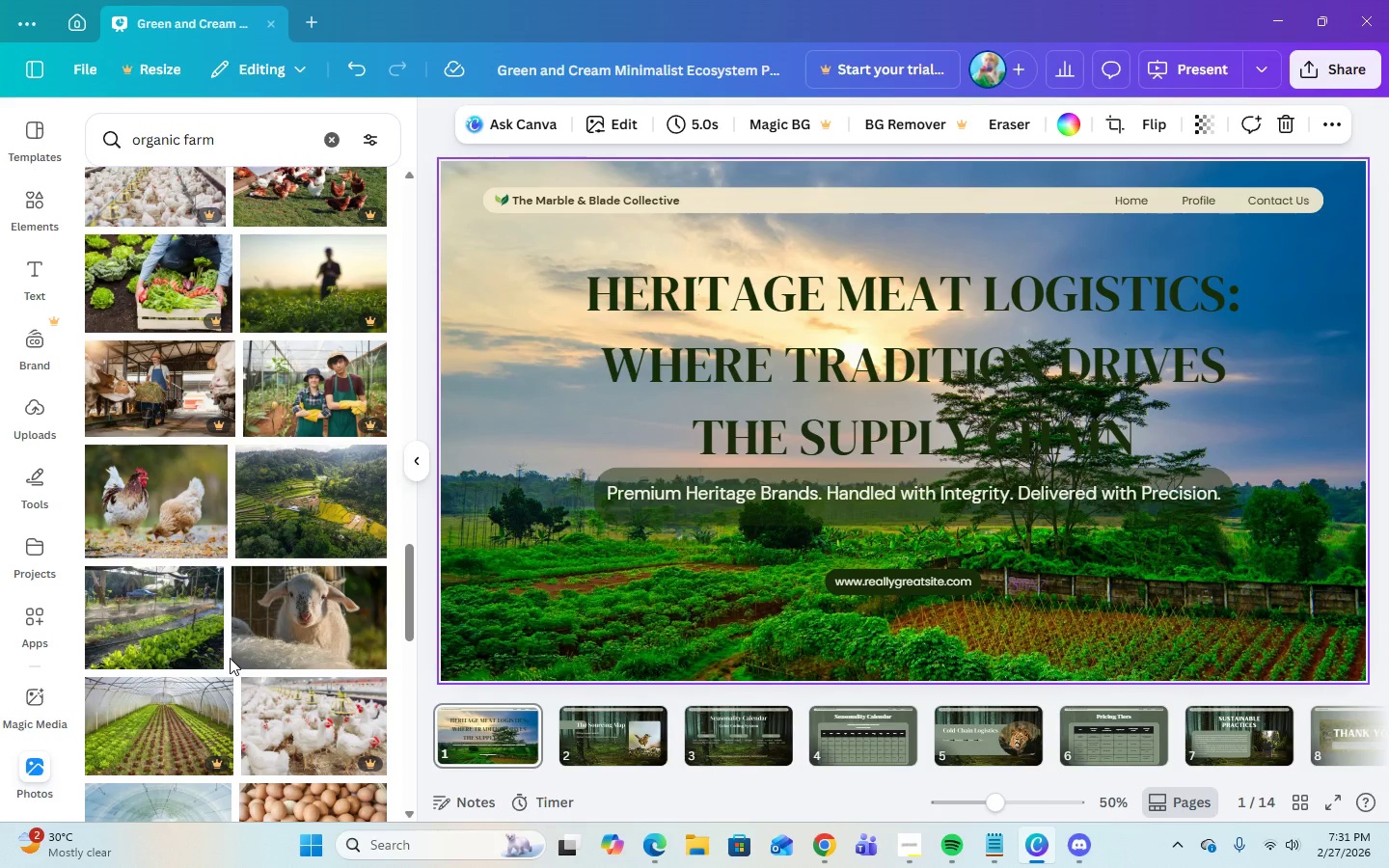 
right_click([535, 594])
 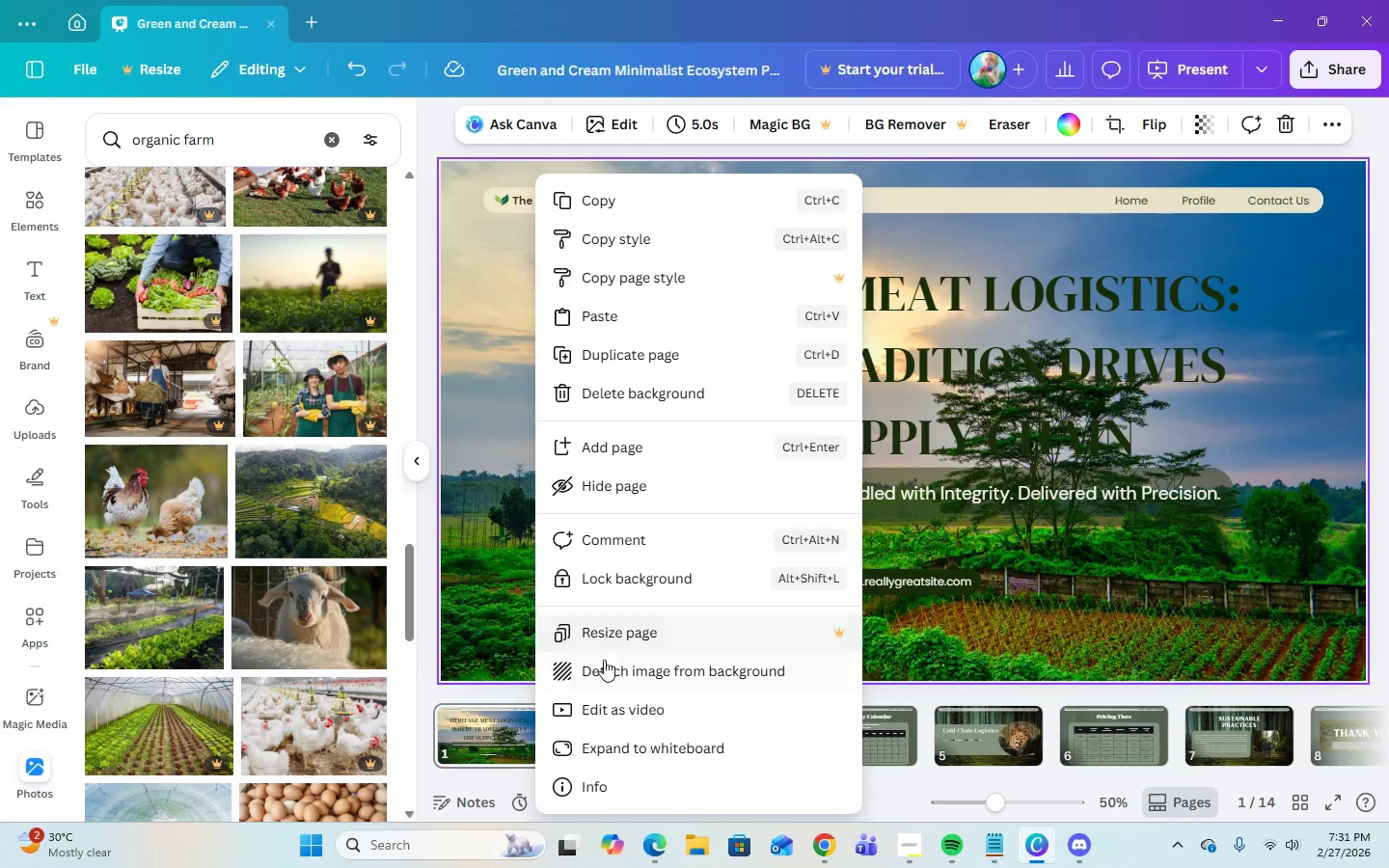 
left_click([606, 661])
 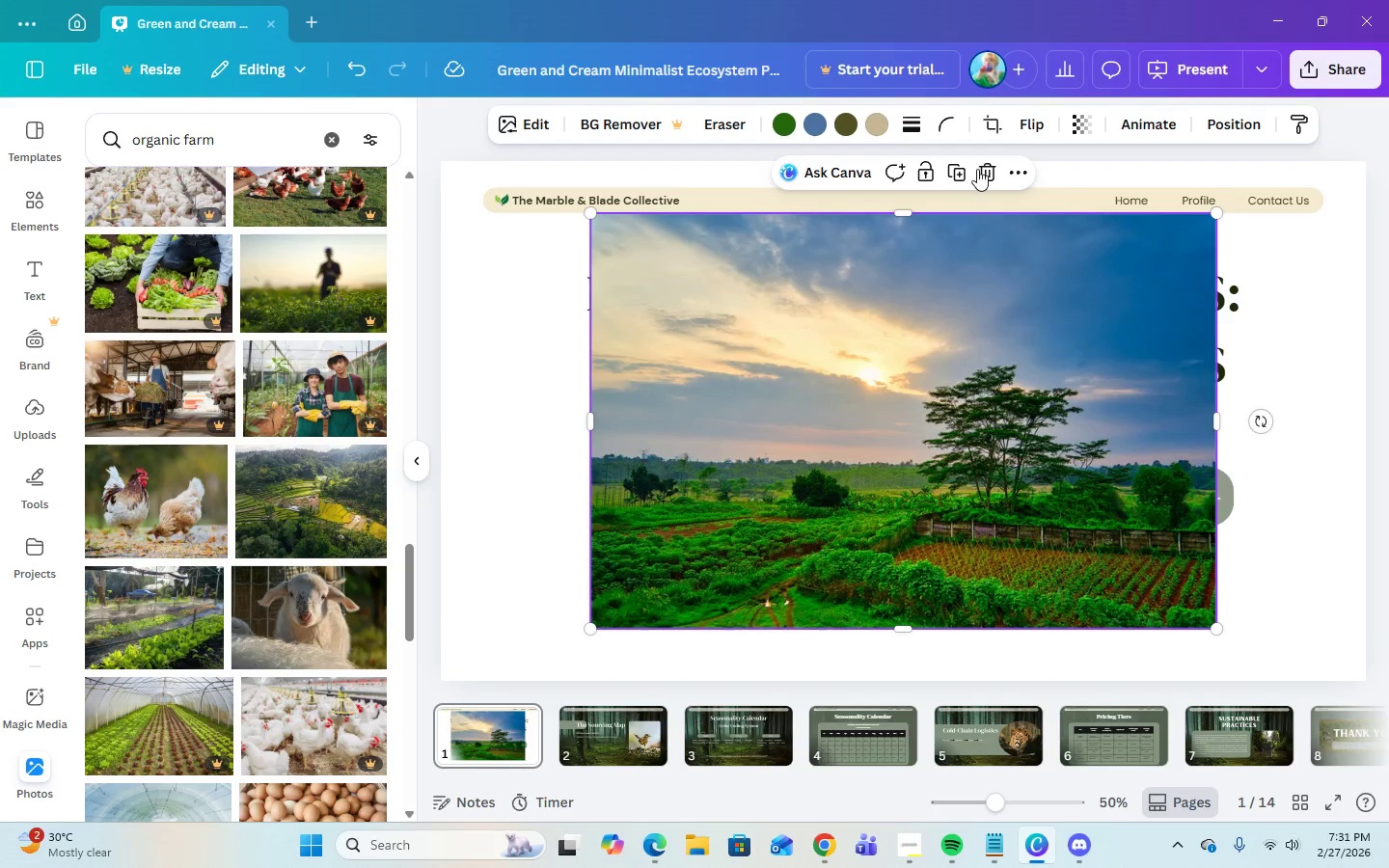 
left_click([981, 169])
 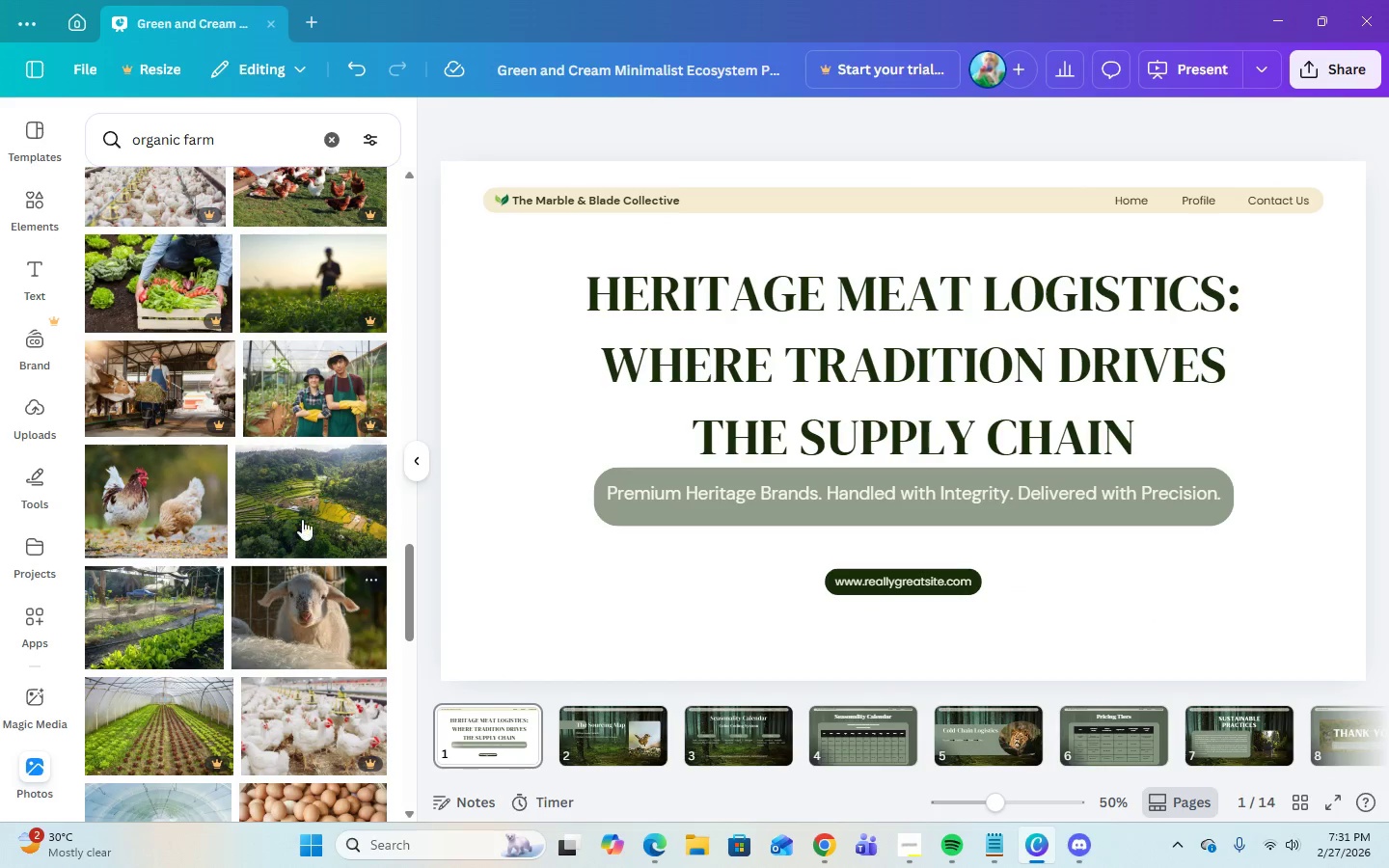 
left_click([302, 514])
 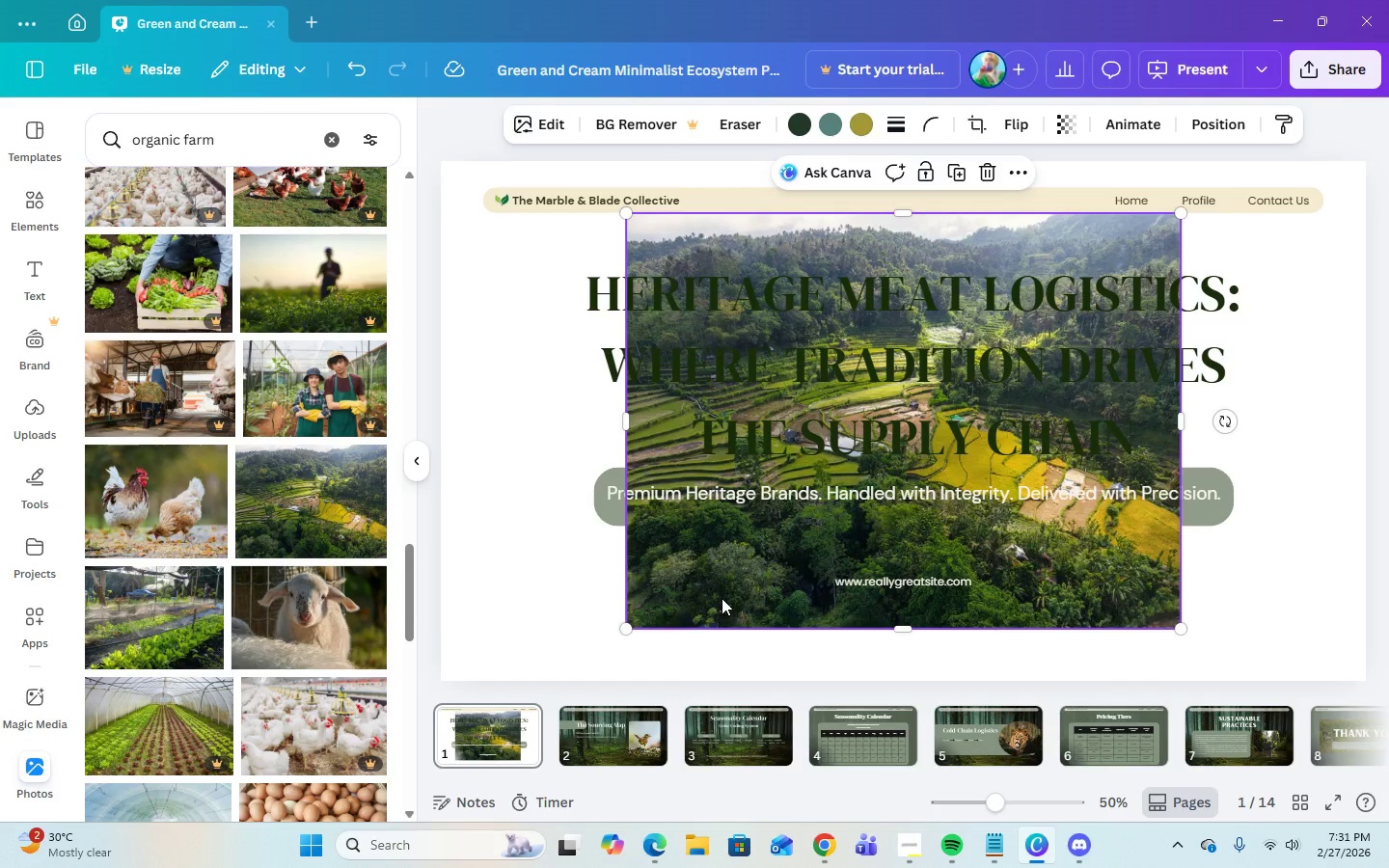 
wait(5.09)
 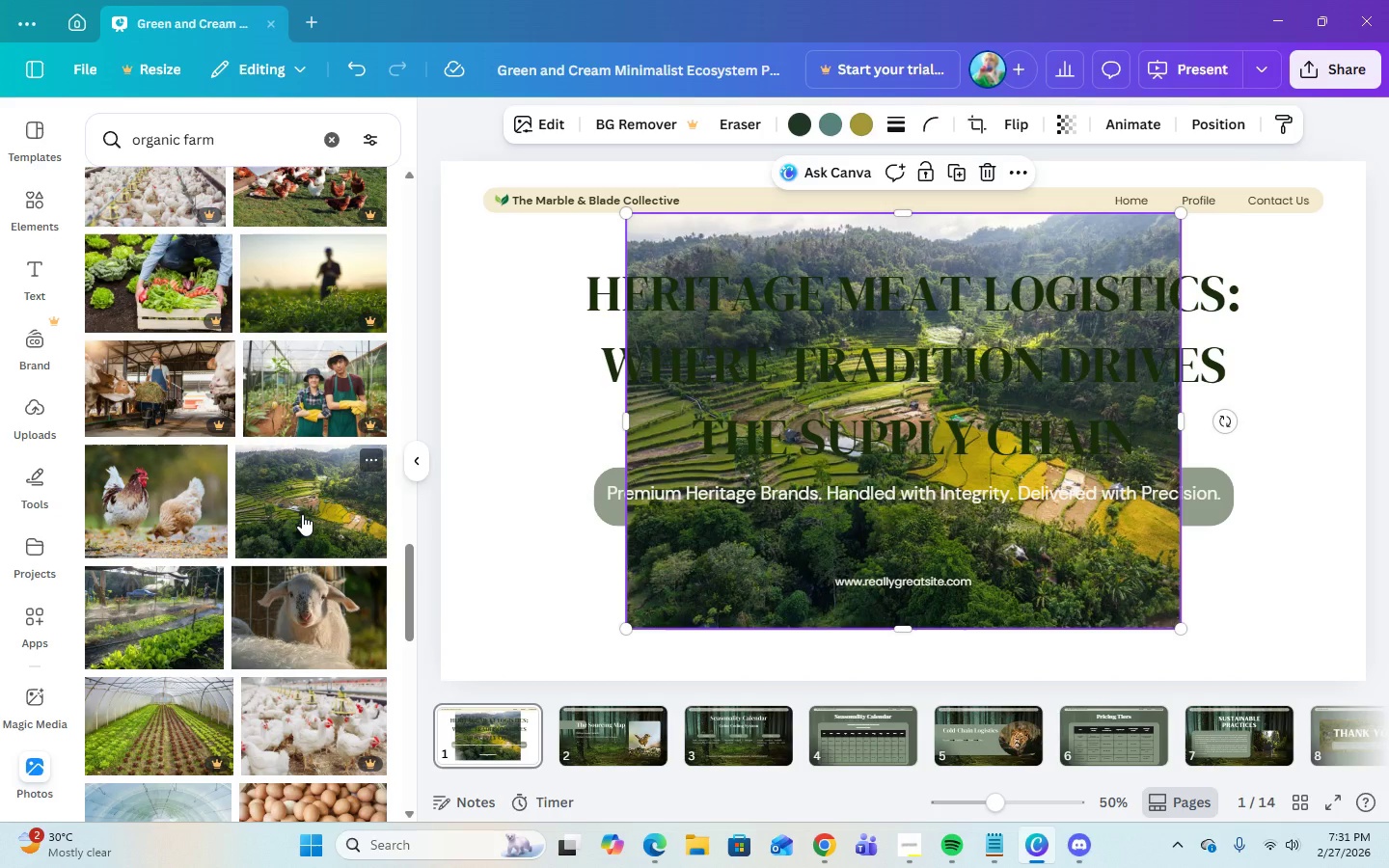 
right_click([722, 598])
 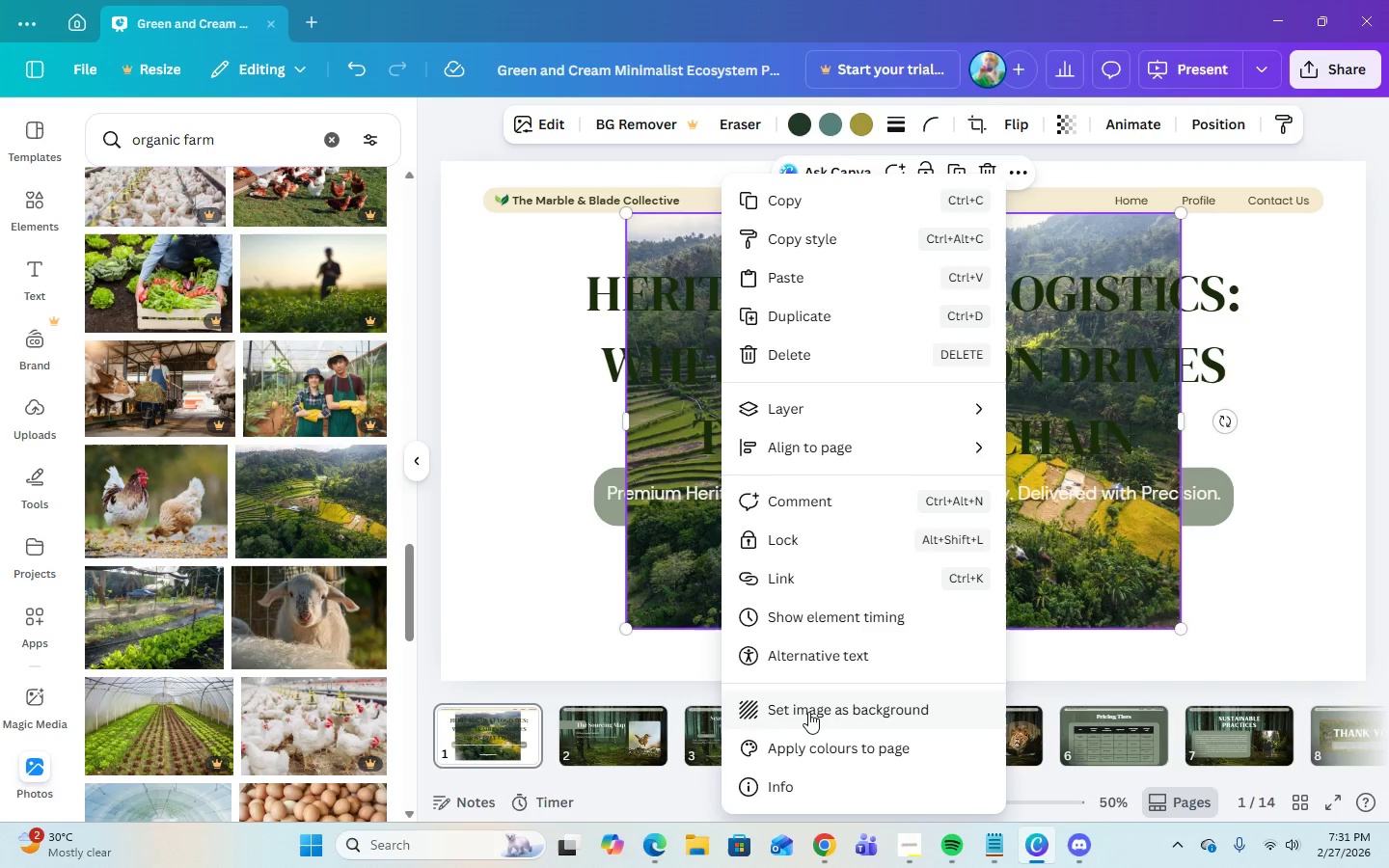 
left_click([809, 716])
 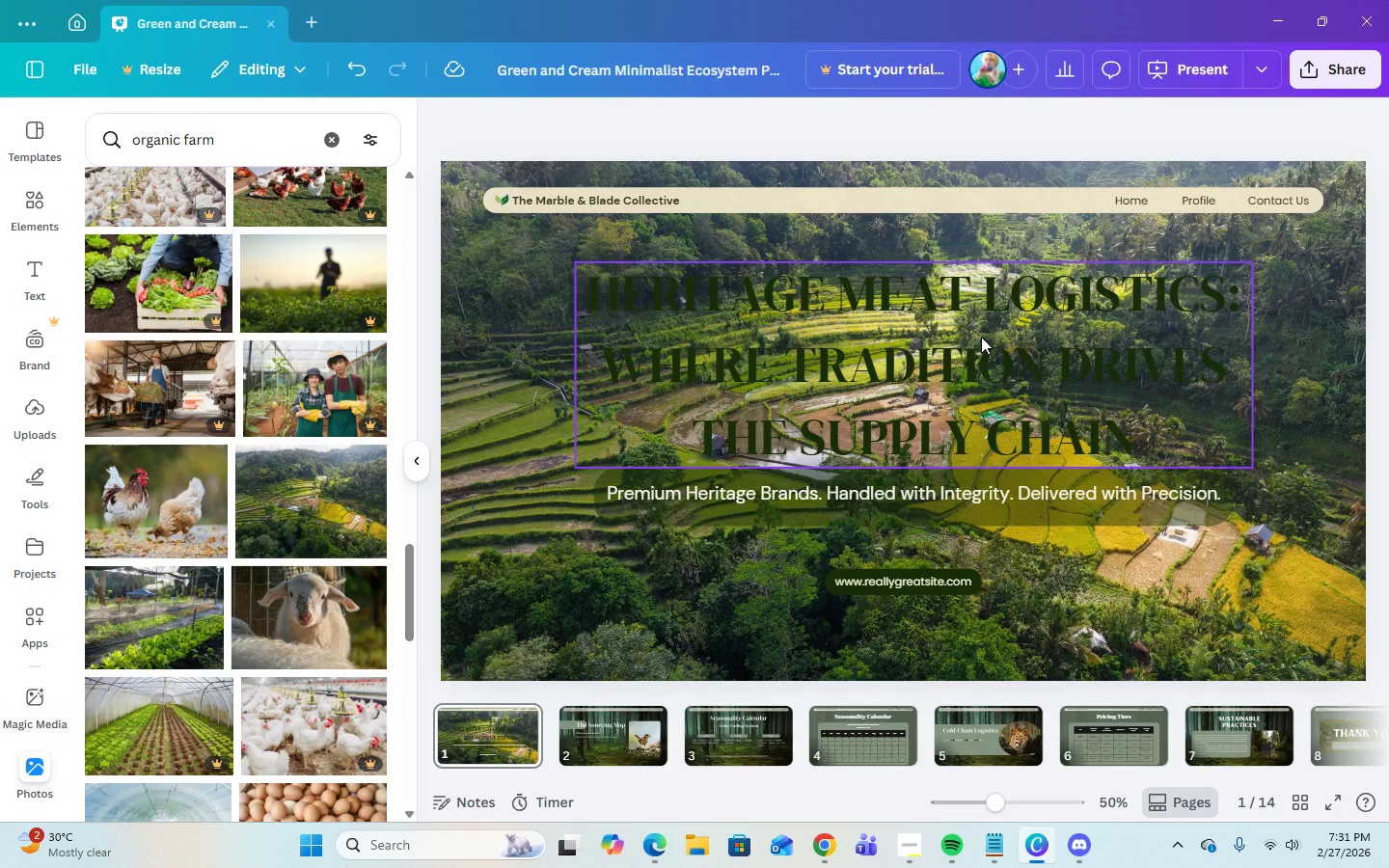 
left_click([981, 337])
 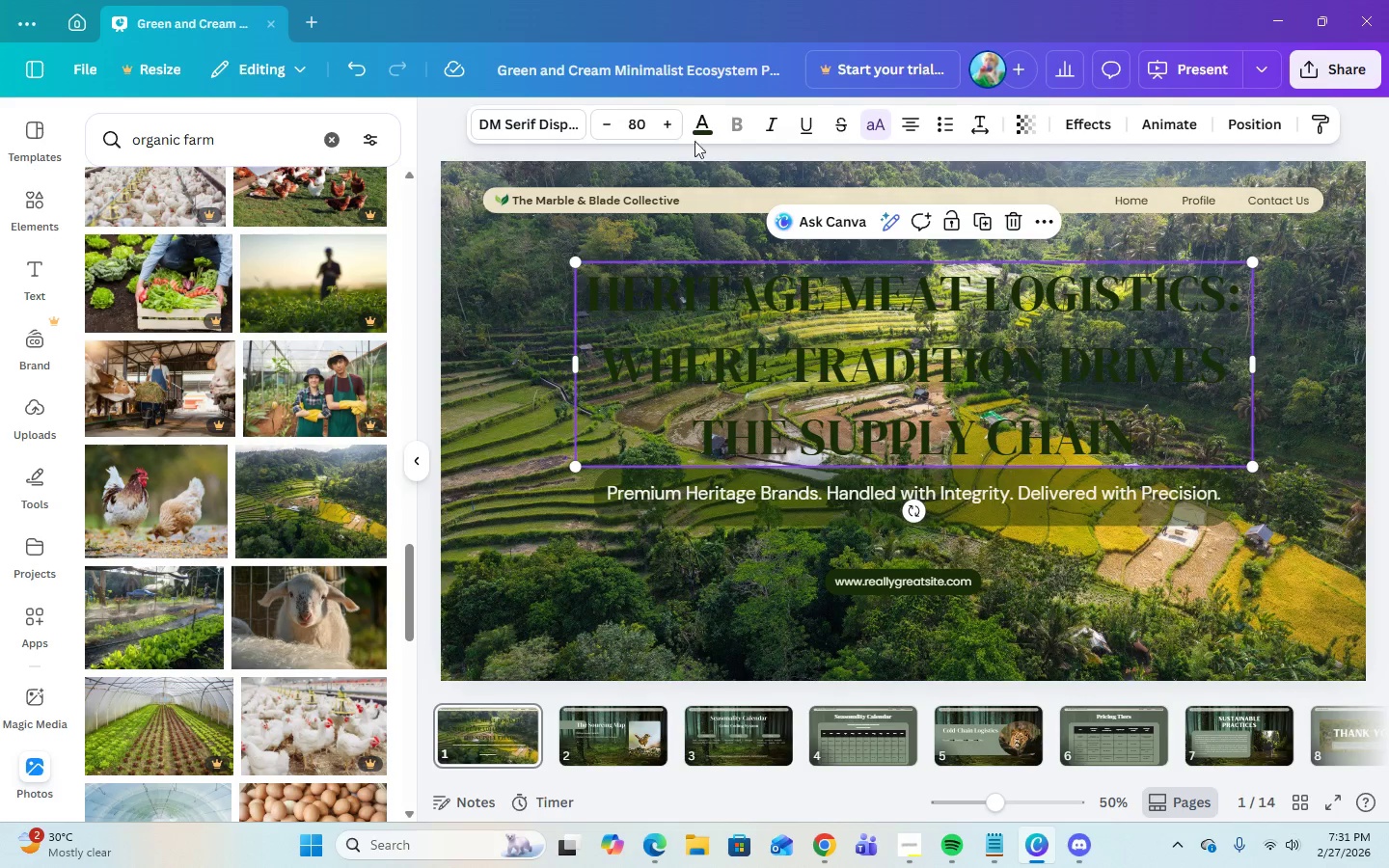 
left_click([702, 127])
 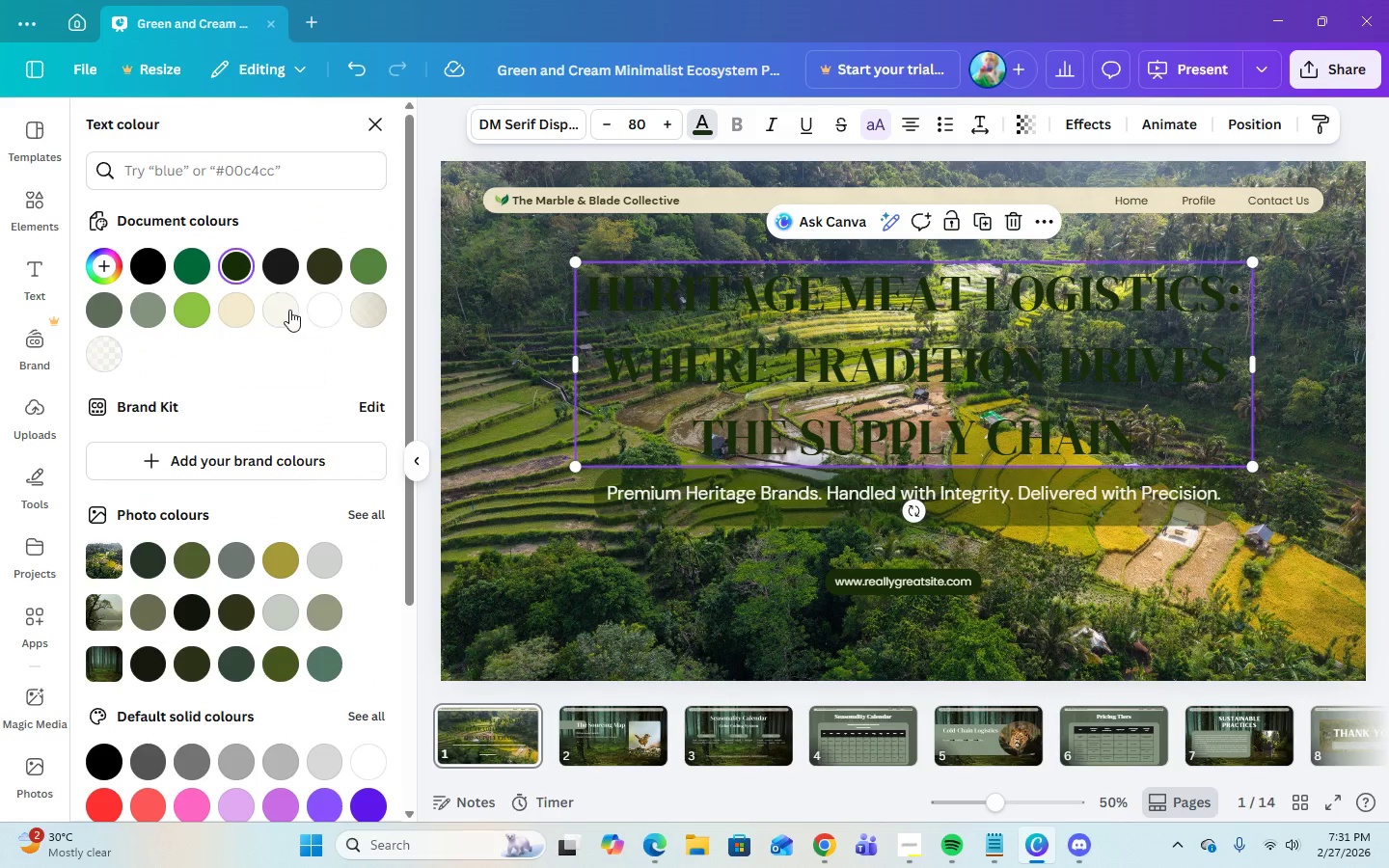 
left_click([284, 311])
 